 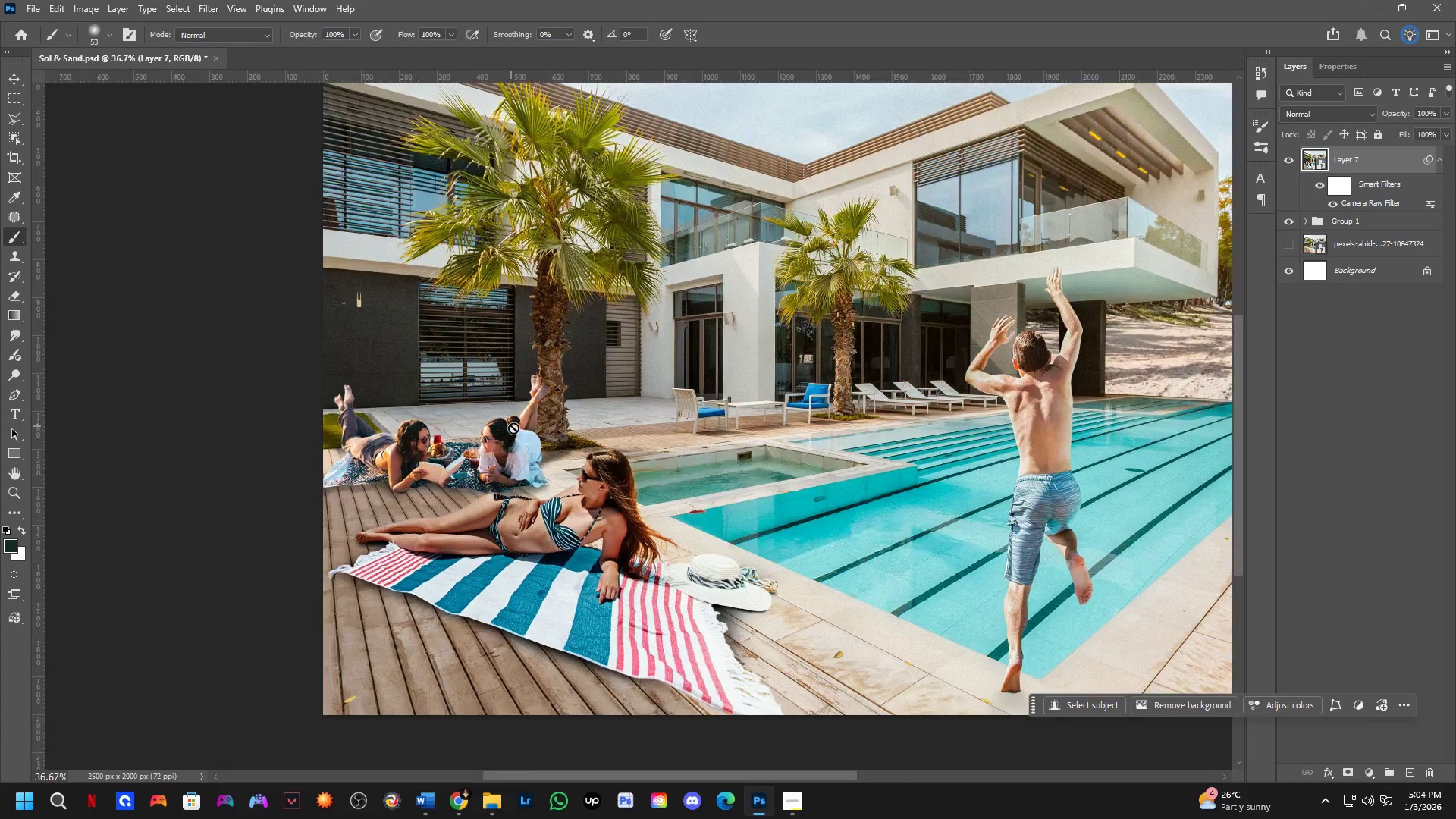 
scroll: coordinate [533, 441], scroll_direction: up, amount: 5.0
 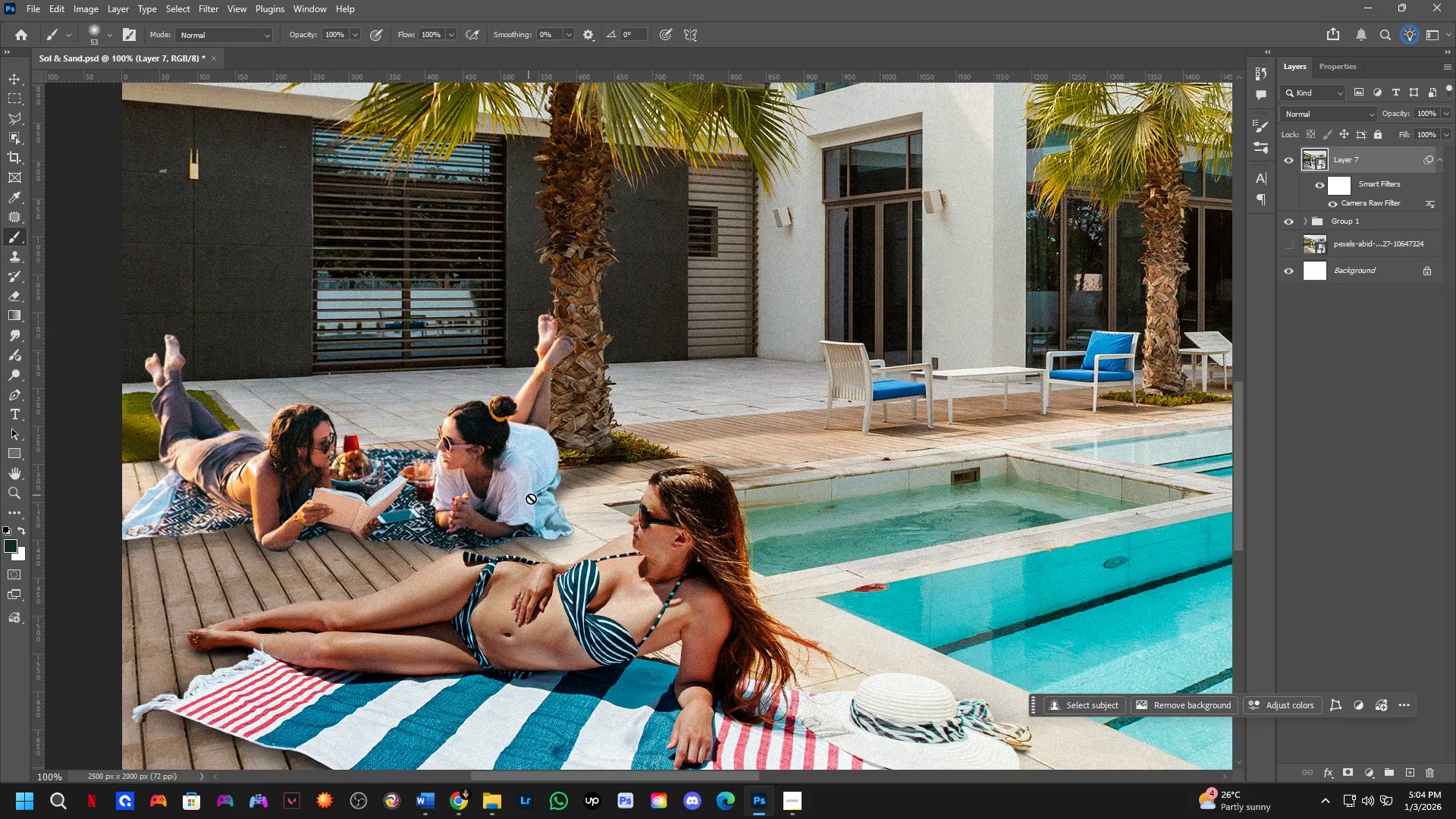 
hold_key(key=Space, duration=1.44)
 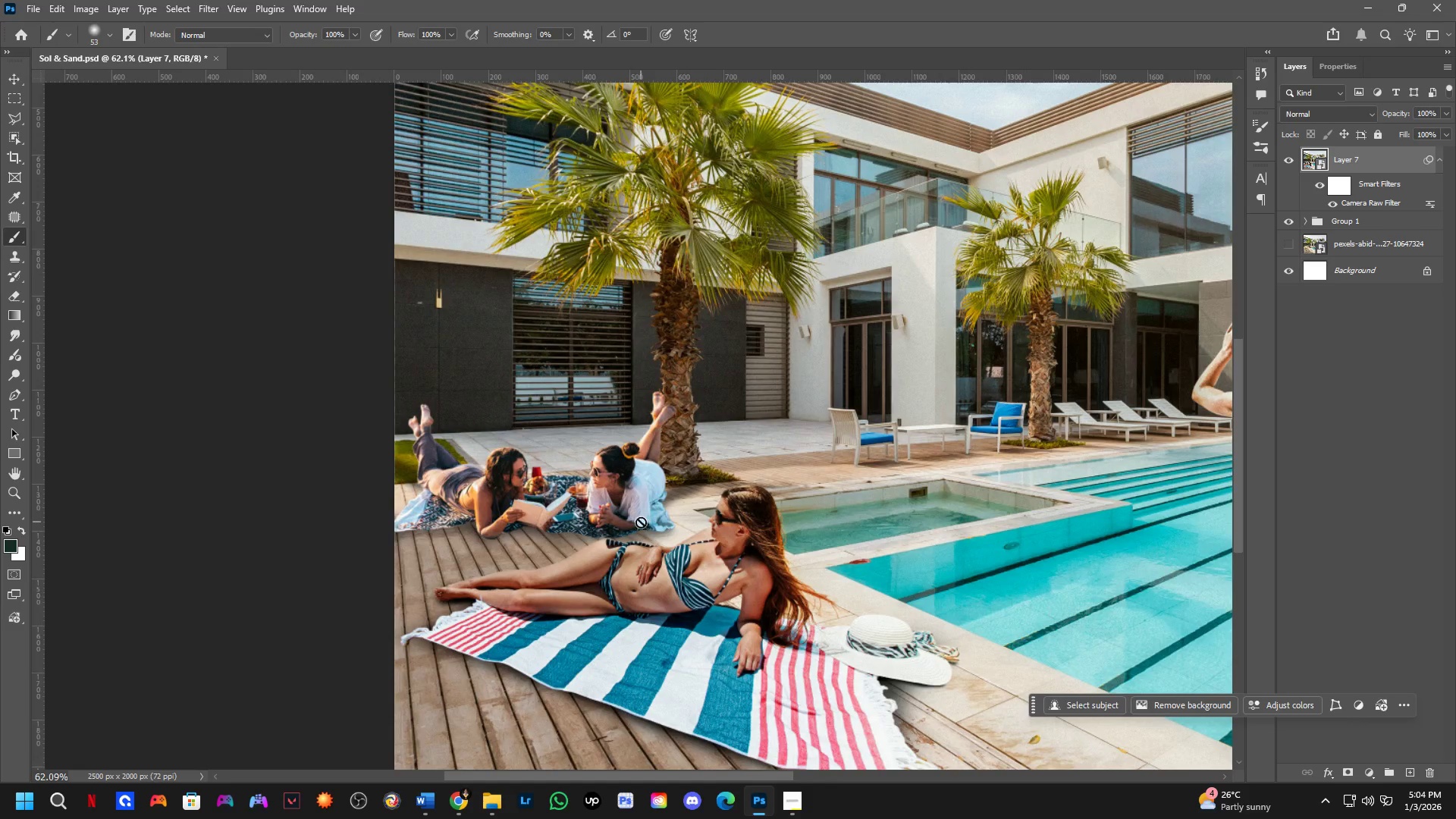 
left_click_drag(start_coordinate=[522, 522], to_coordinate=[643, 520])
 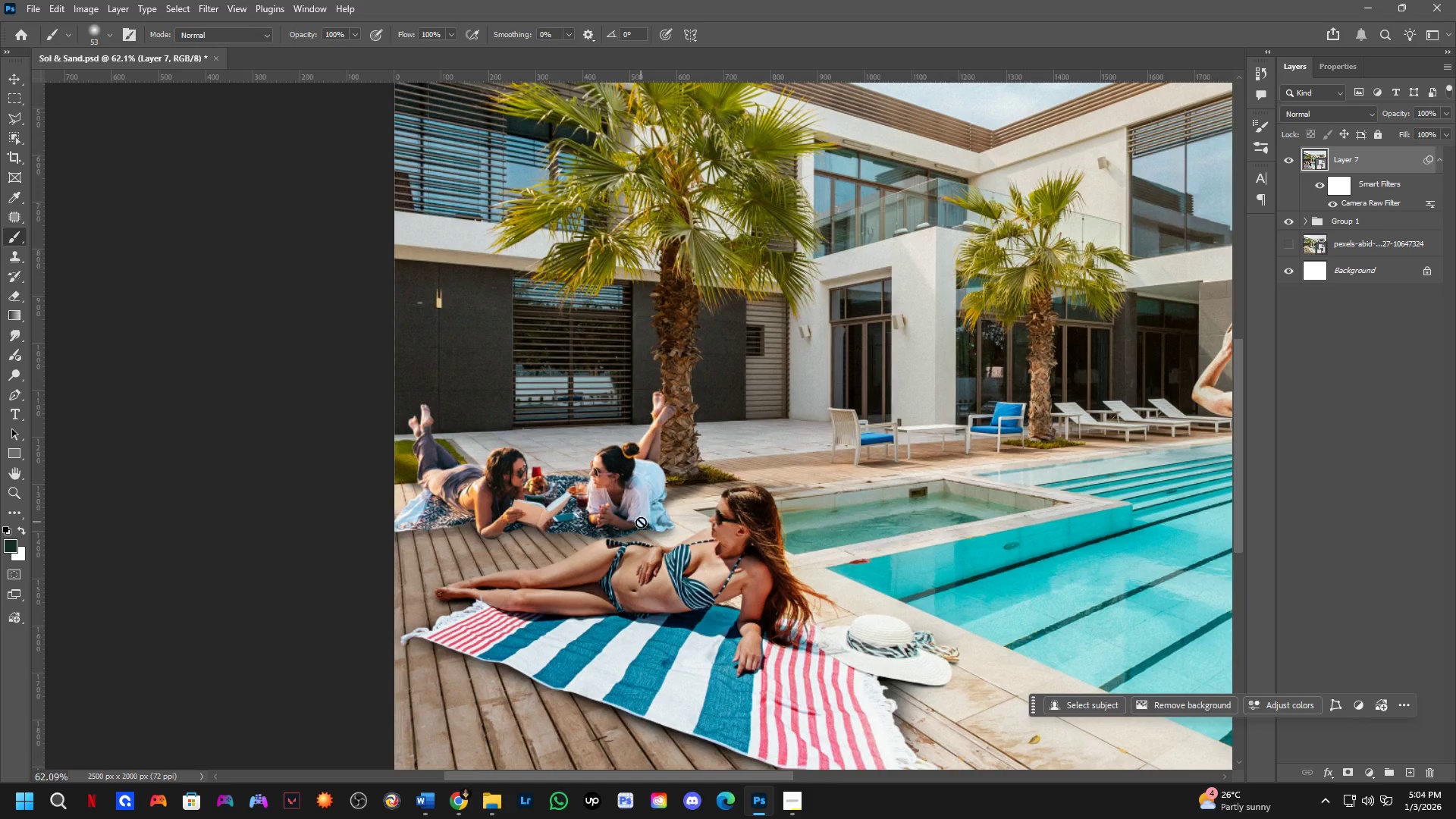 
hold_key(key=Space, duration=1.41)
 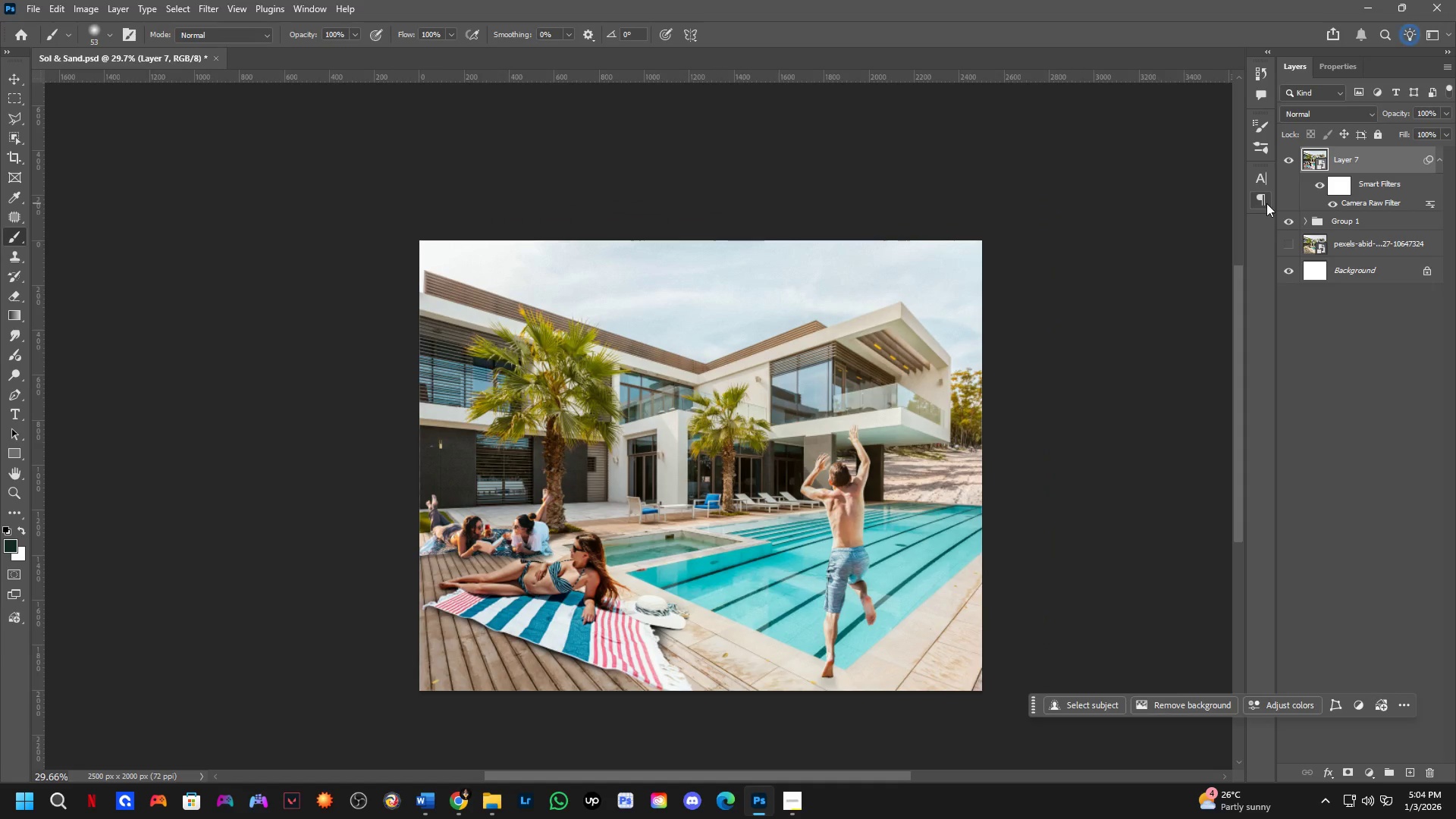 
left_click_drag(start_coordinate=[849, 500], to_coordinate=[695, 544])
 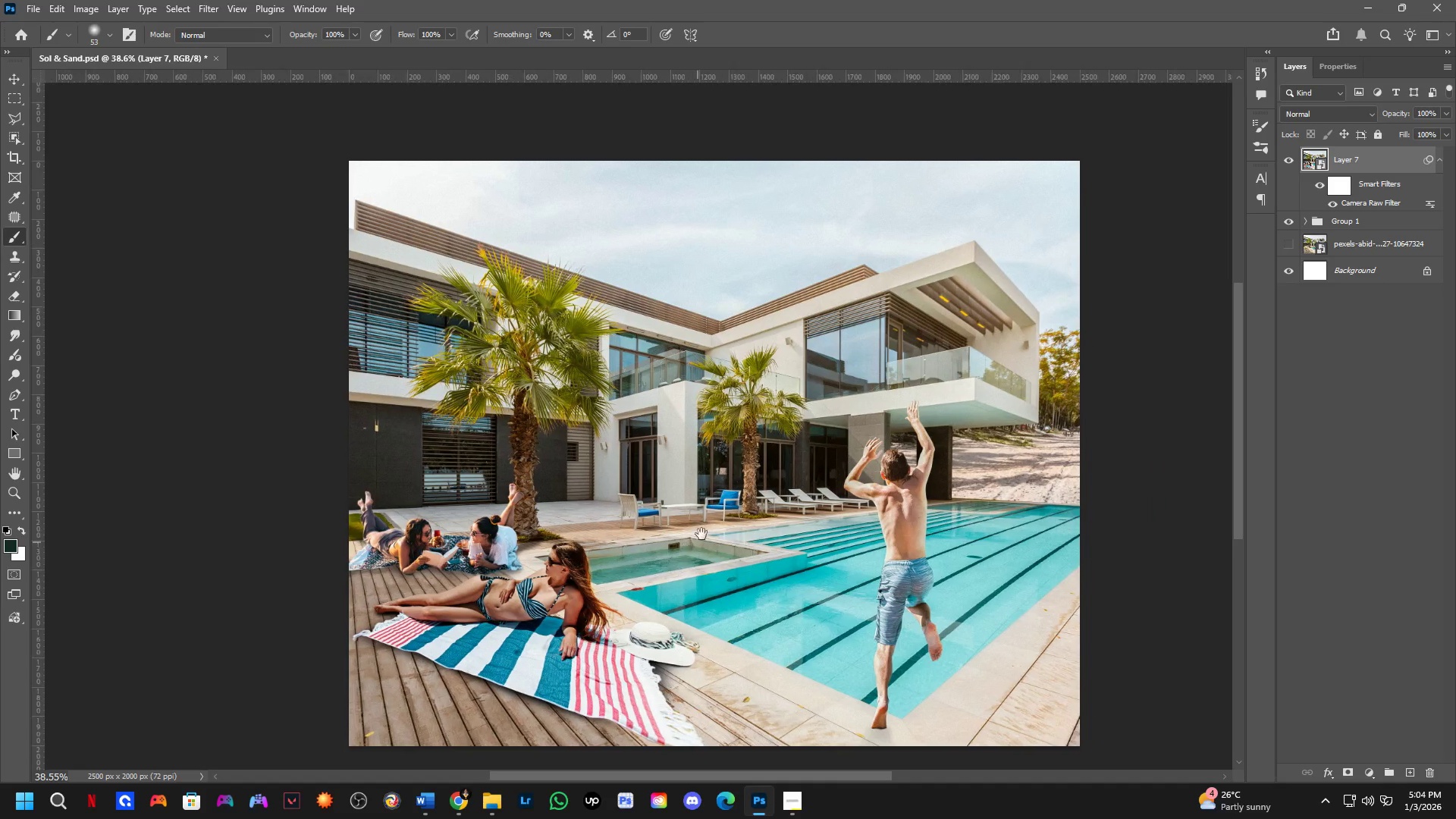 
scroll: coordinate [732, 477], scroll_direction: down, amount: 13.0
 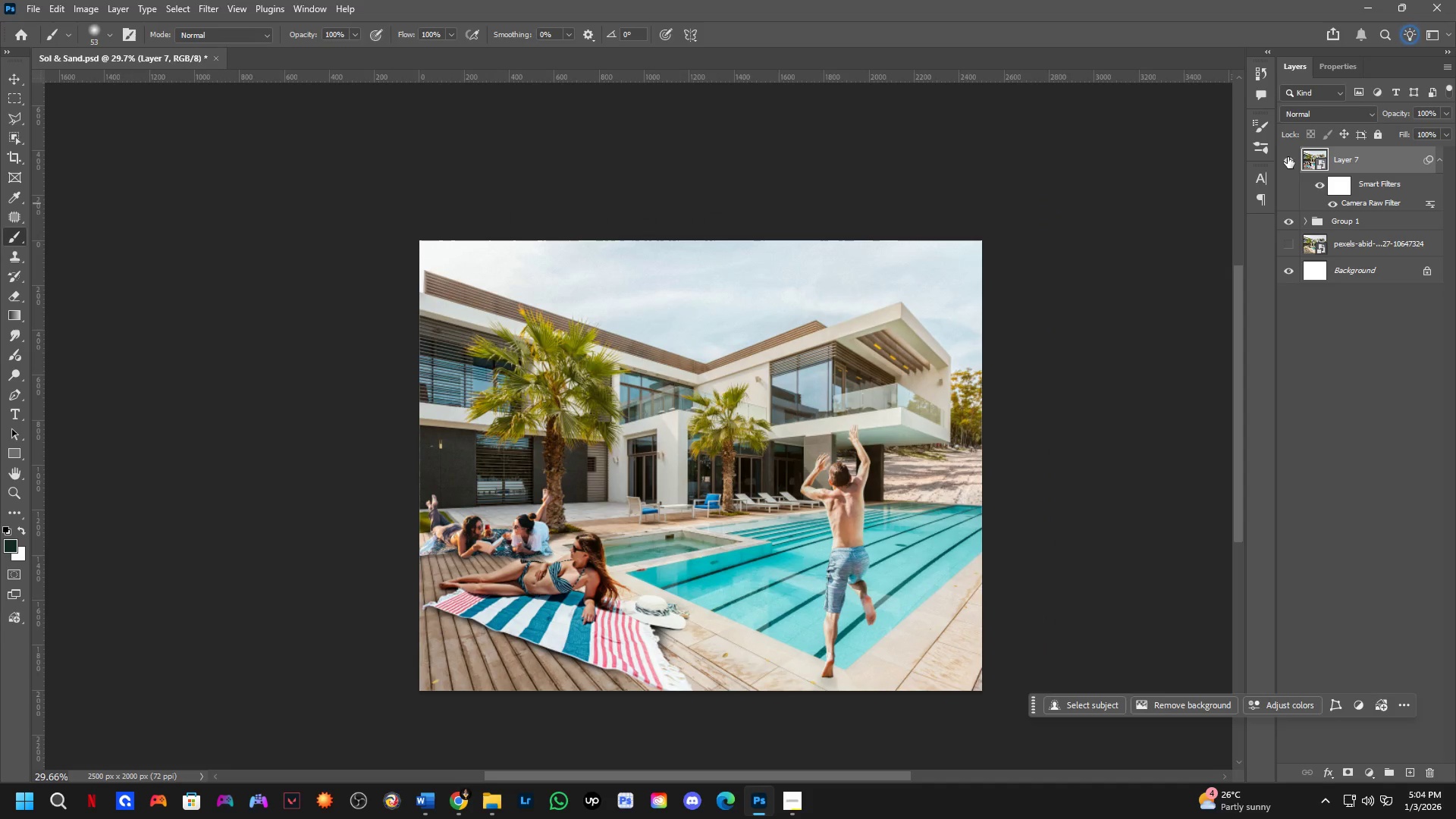 
double_click([1289, 155])
 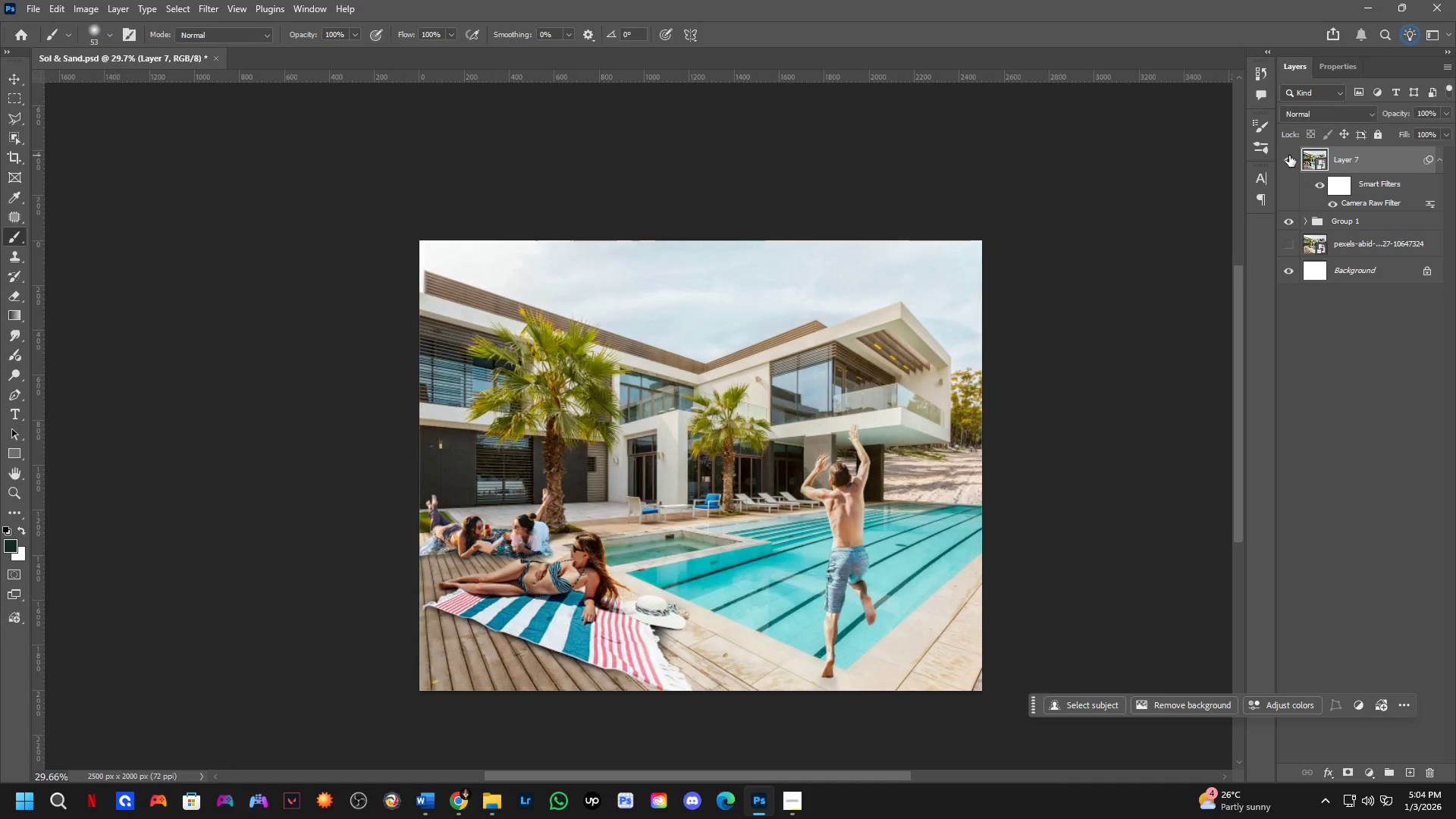 
triple_click([1289, 155])
 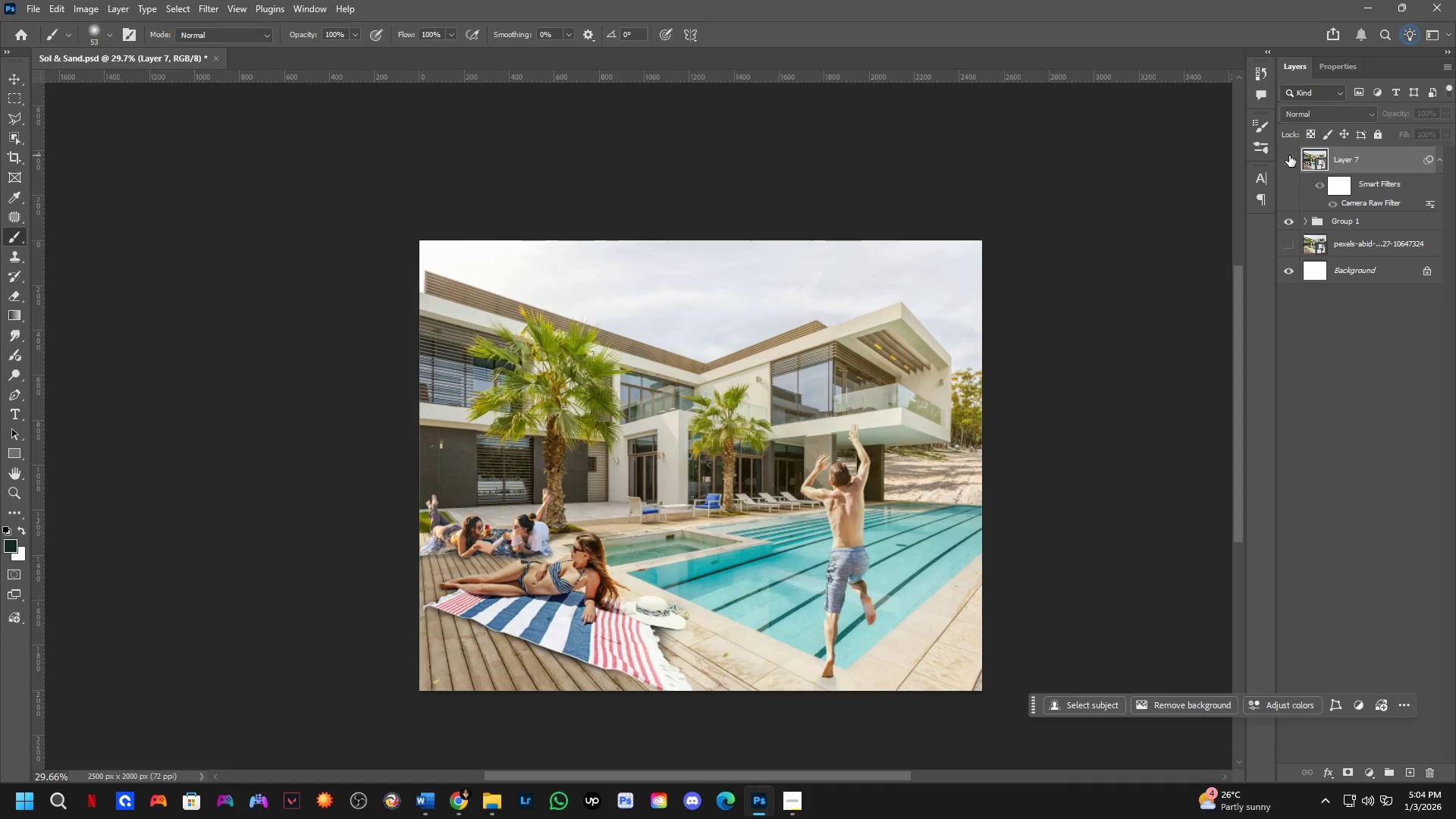 
triple_click([1289, 155])
 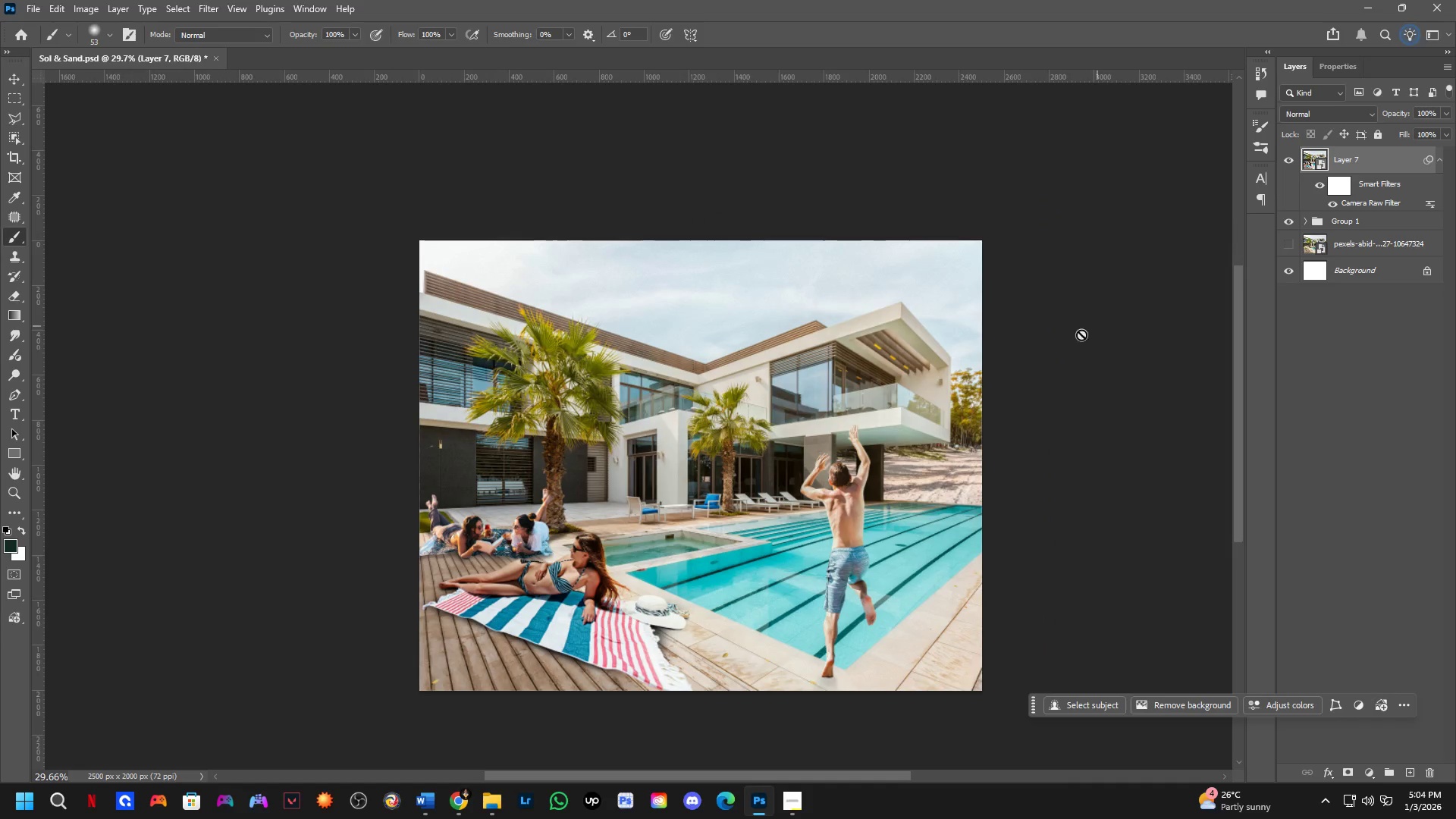 
hold_key(key=Space, duration=0.42)
 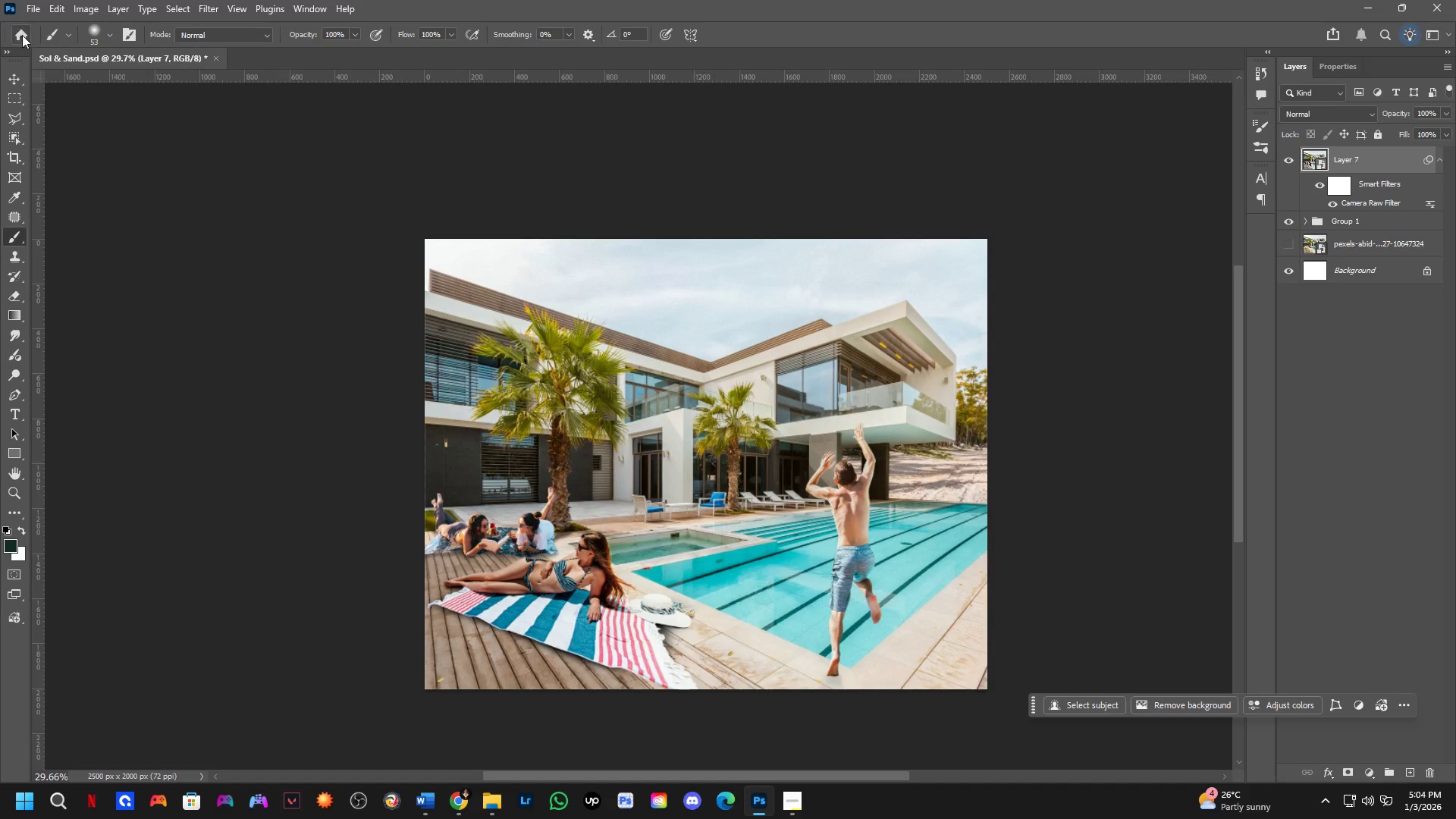 
left_click_drag(start_coordinate=[930, 401], to_coordinate=[935, 400])
 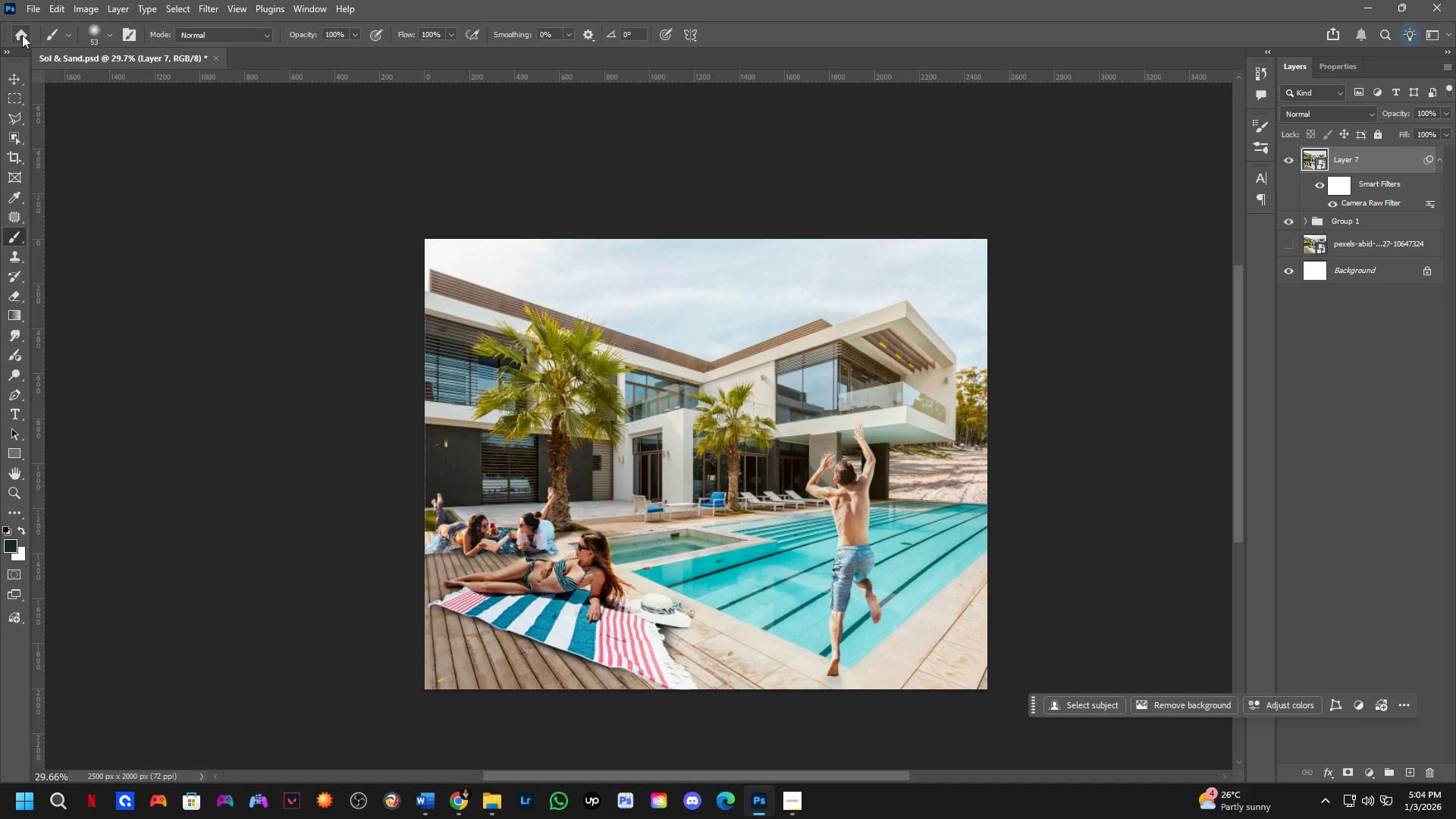 
left_click([21, 39])
 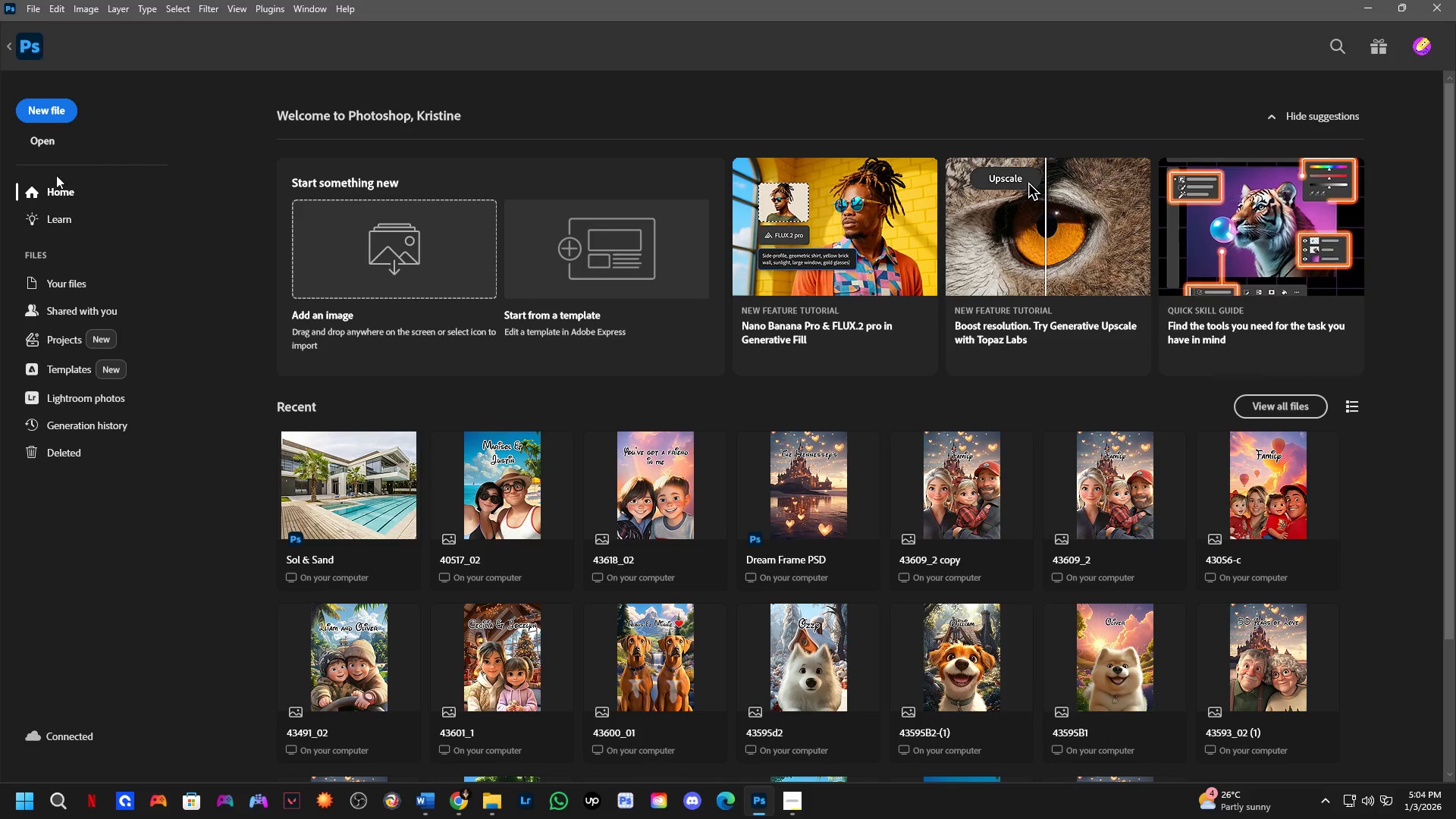 
left_click([46, 111])
 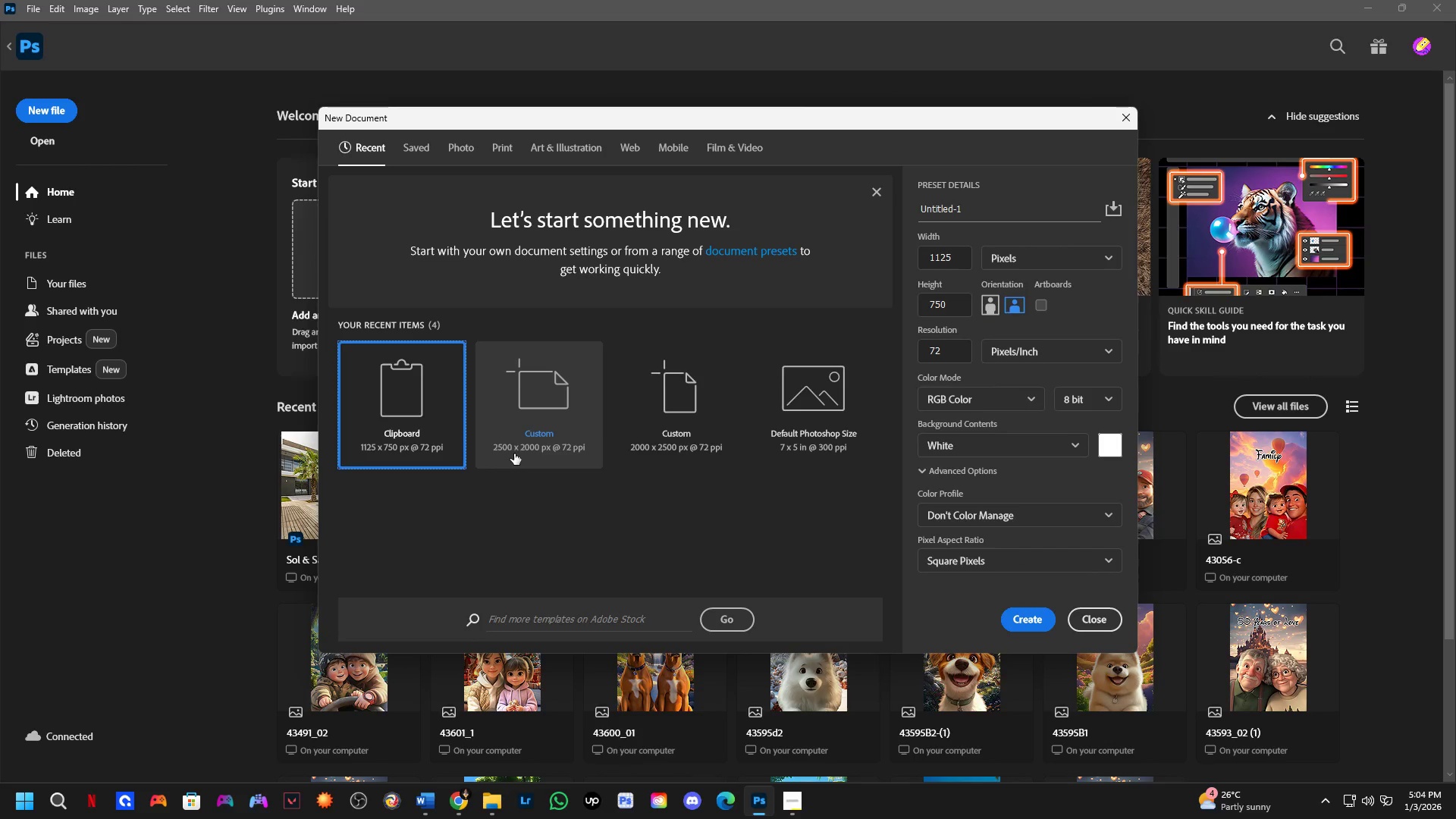 
left_click([651, 445])
 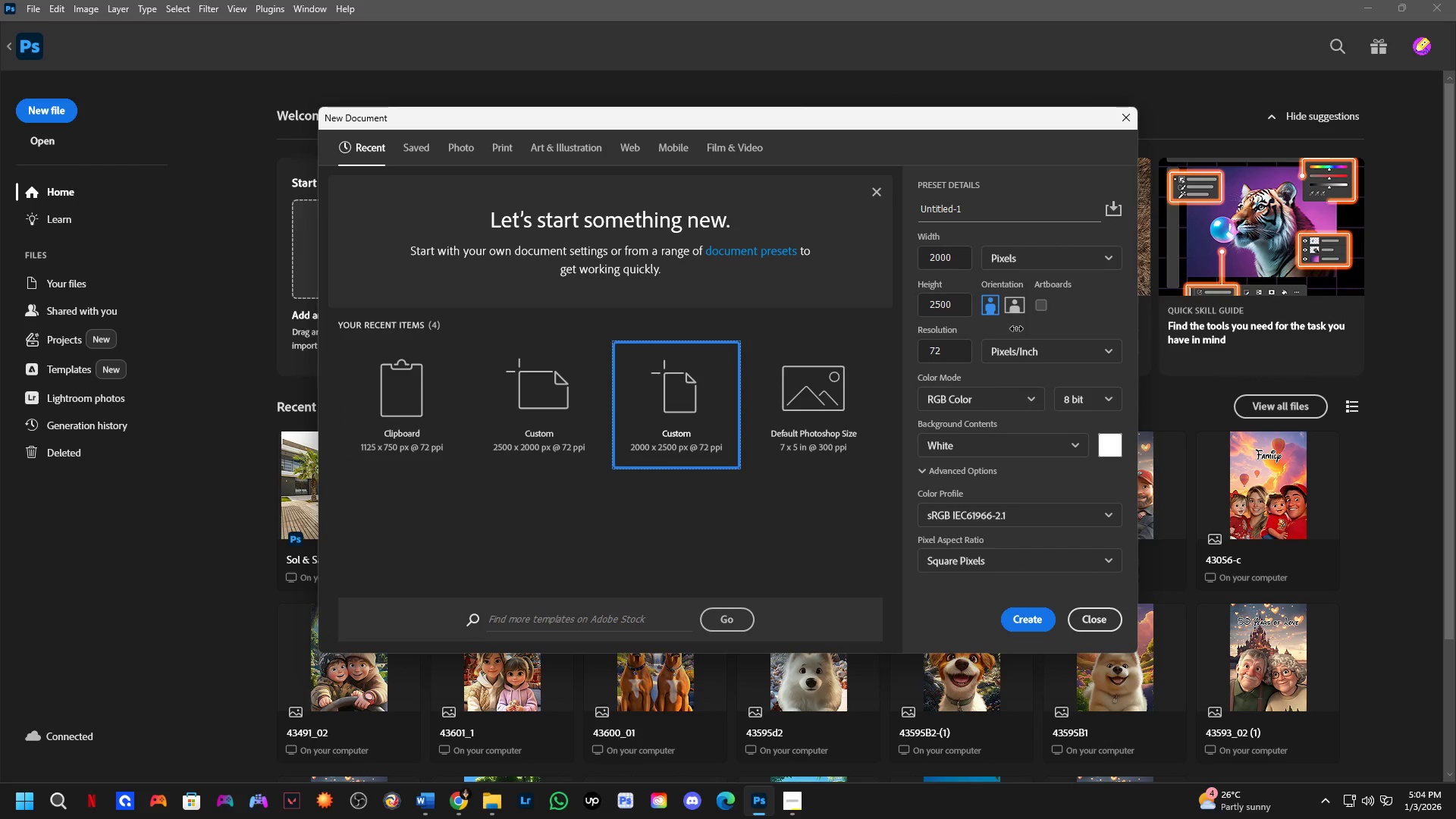 
left_click([1015, 303])
 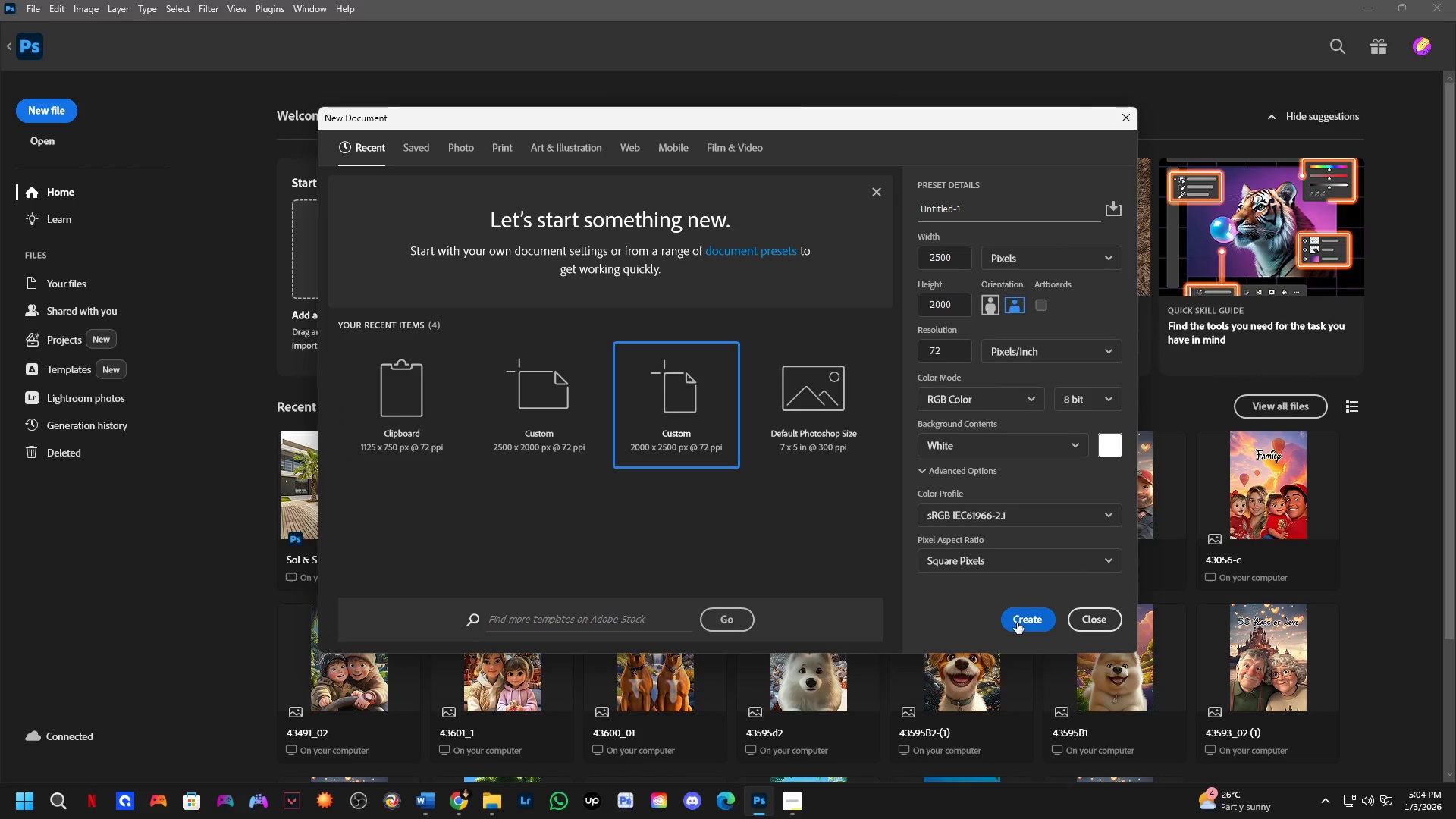 
left_click([1017, 623])
 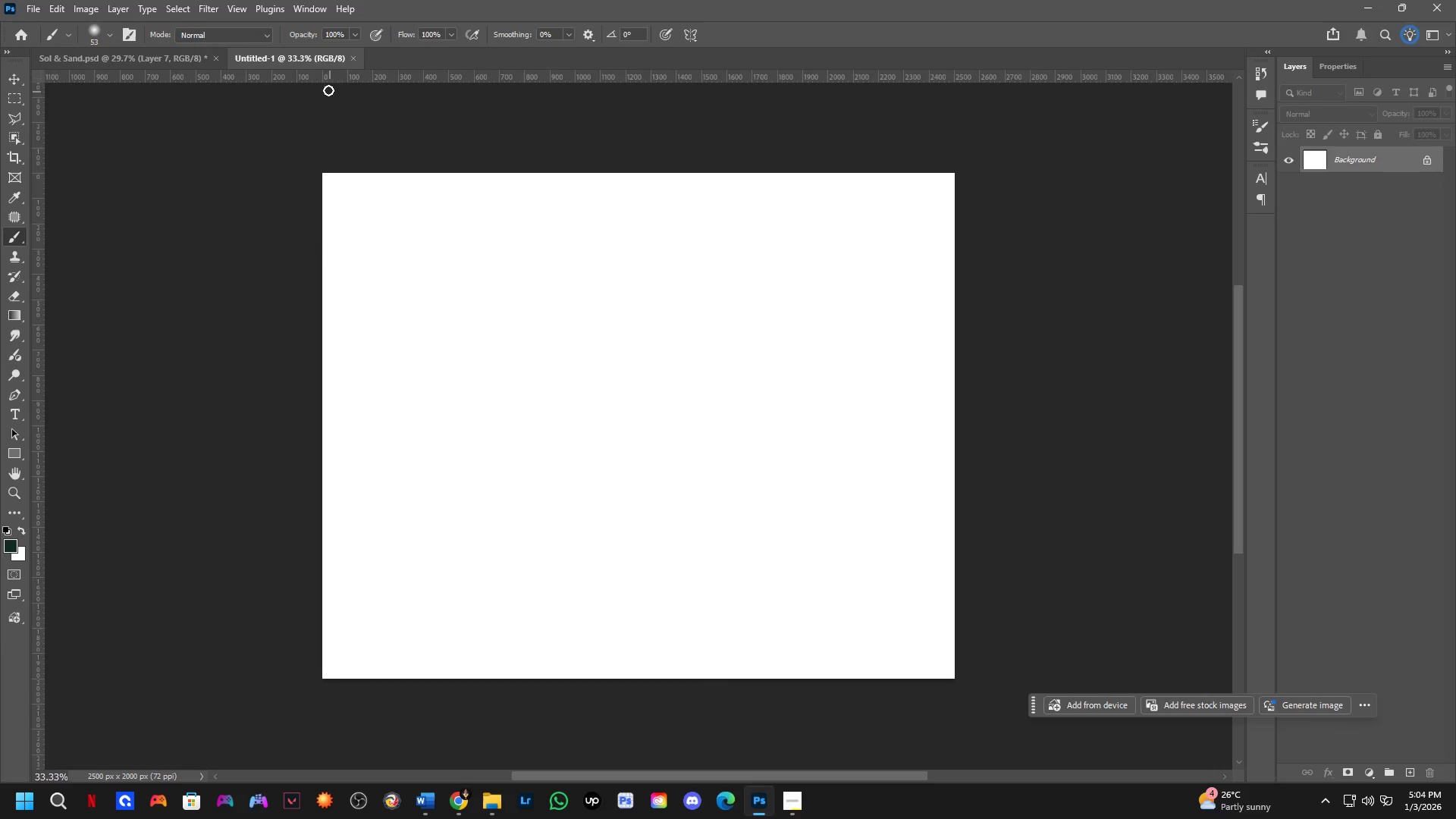 
left_click([191, 52])
 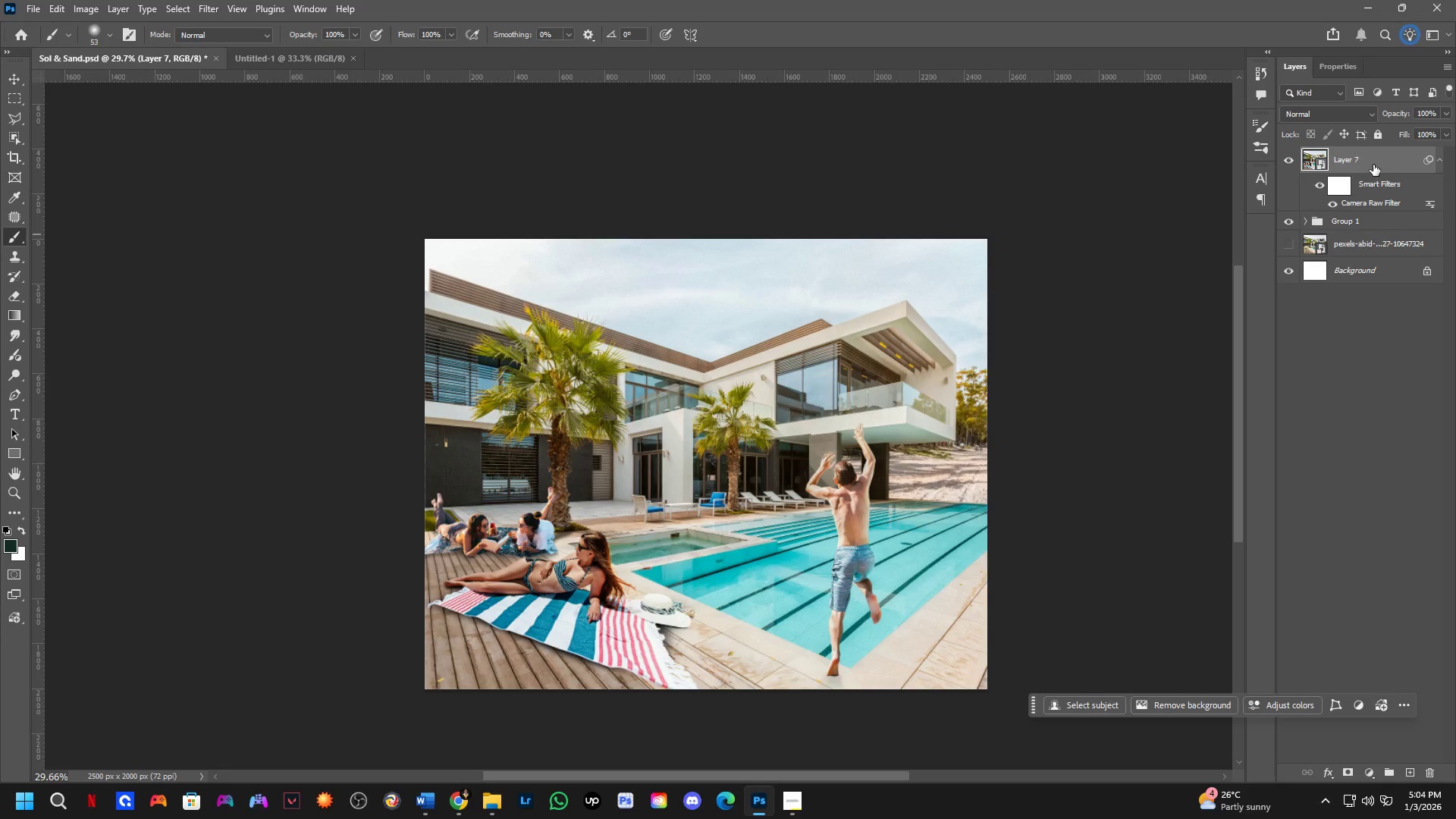 
left_click_drag(start_coordinate=[1373, 163], to_coordinate=[558, 365])
 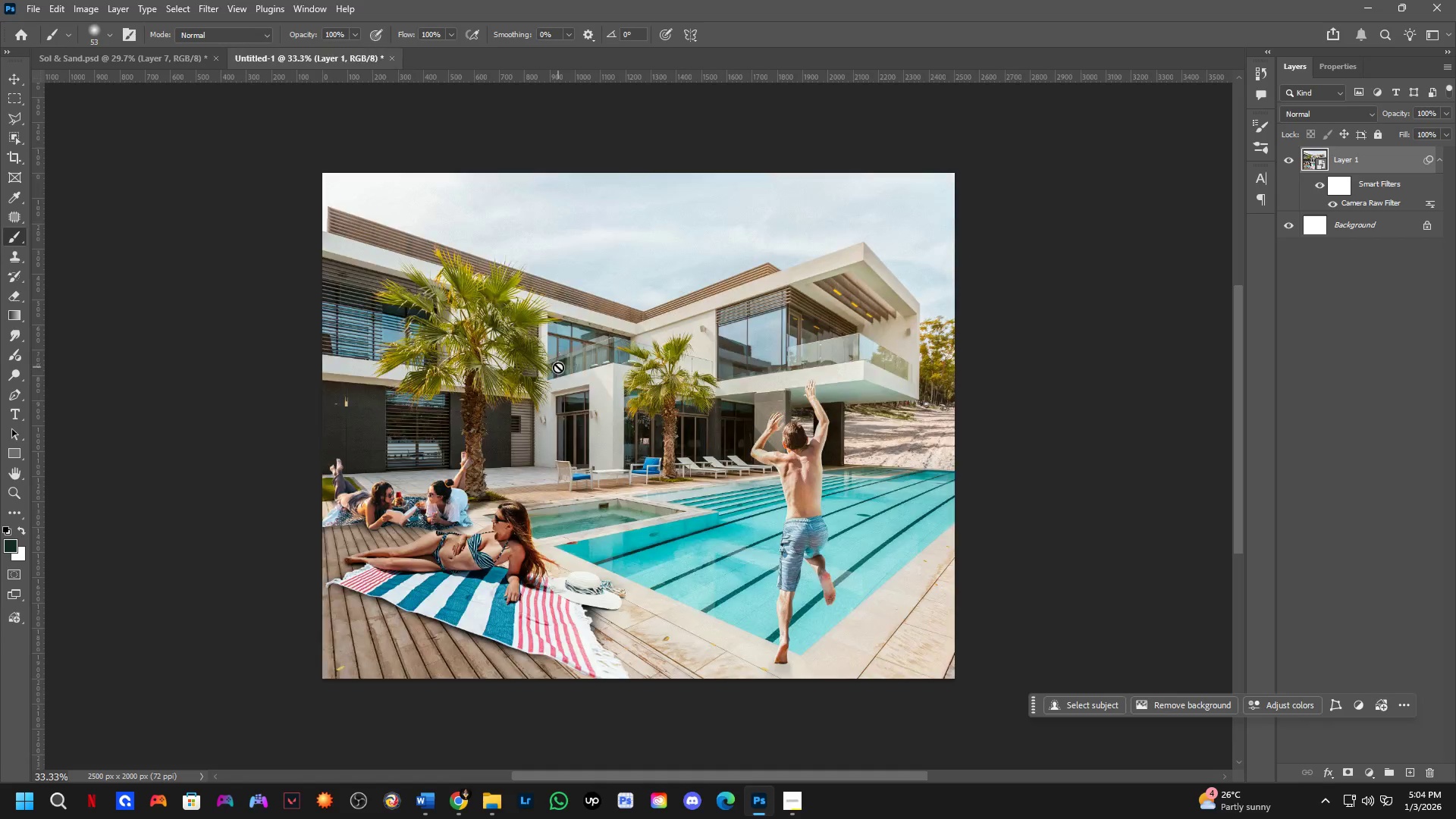 
hold_key(key=ShiftLeft, duration=0.84)
 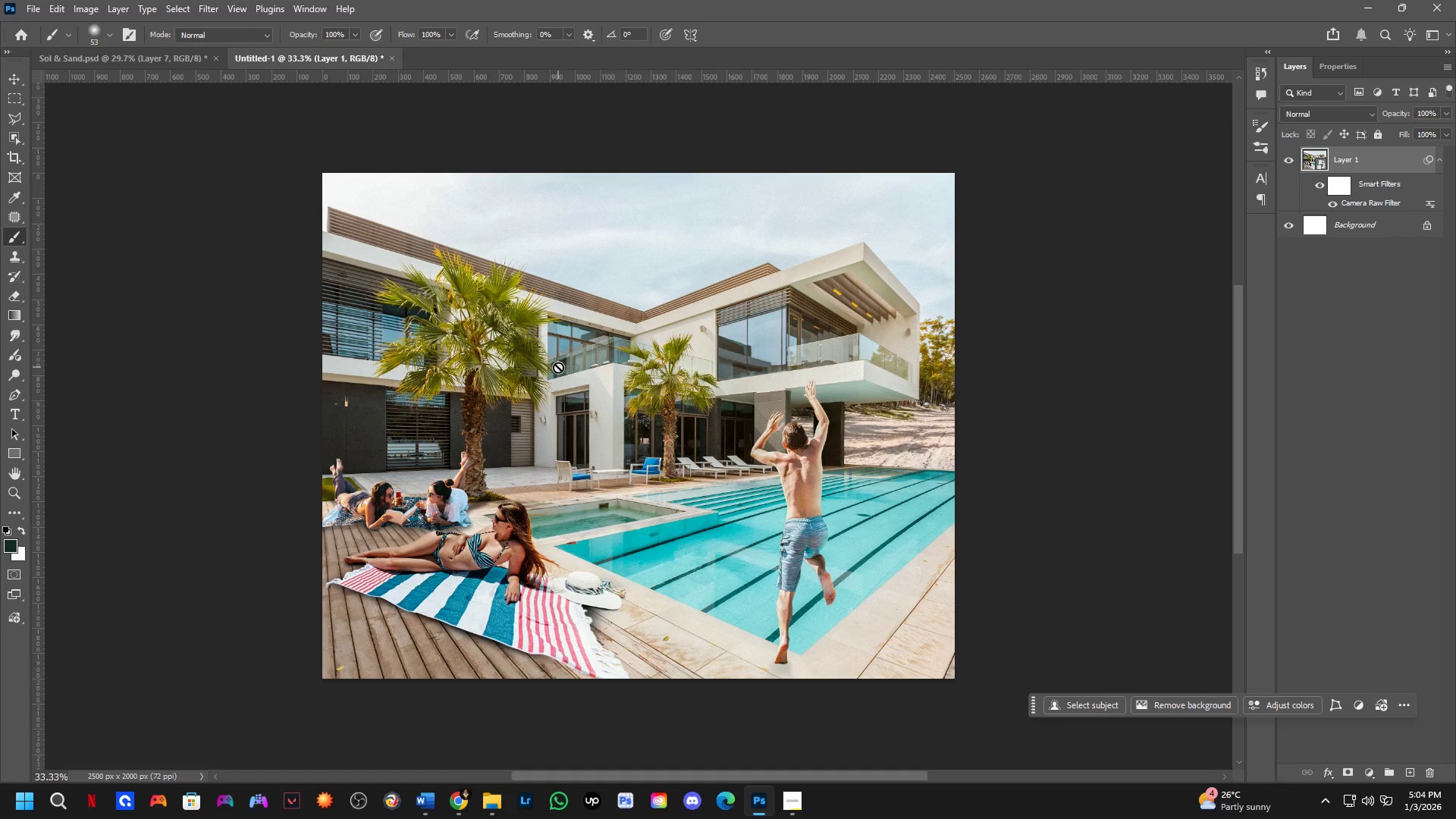 
key(Control+A)
 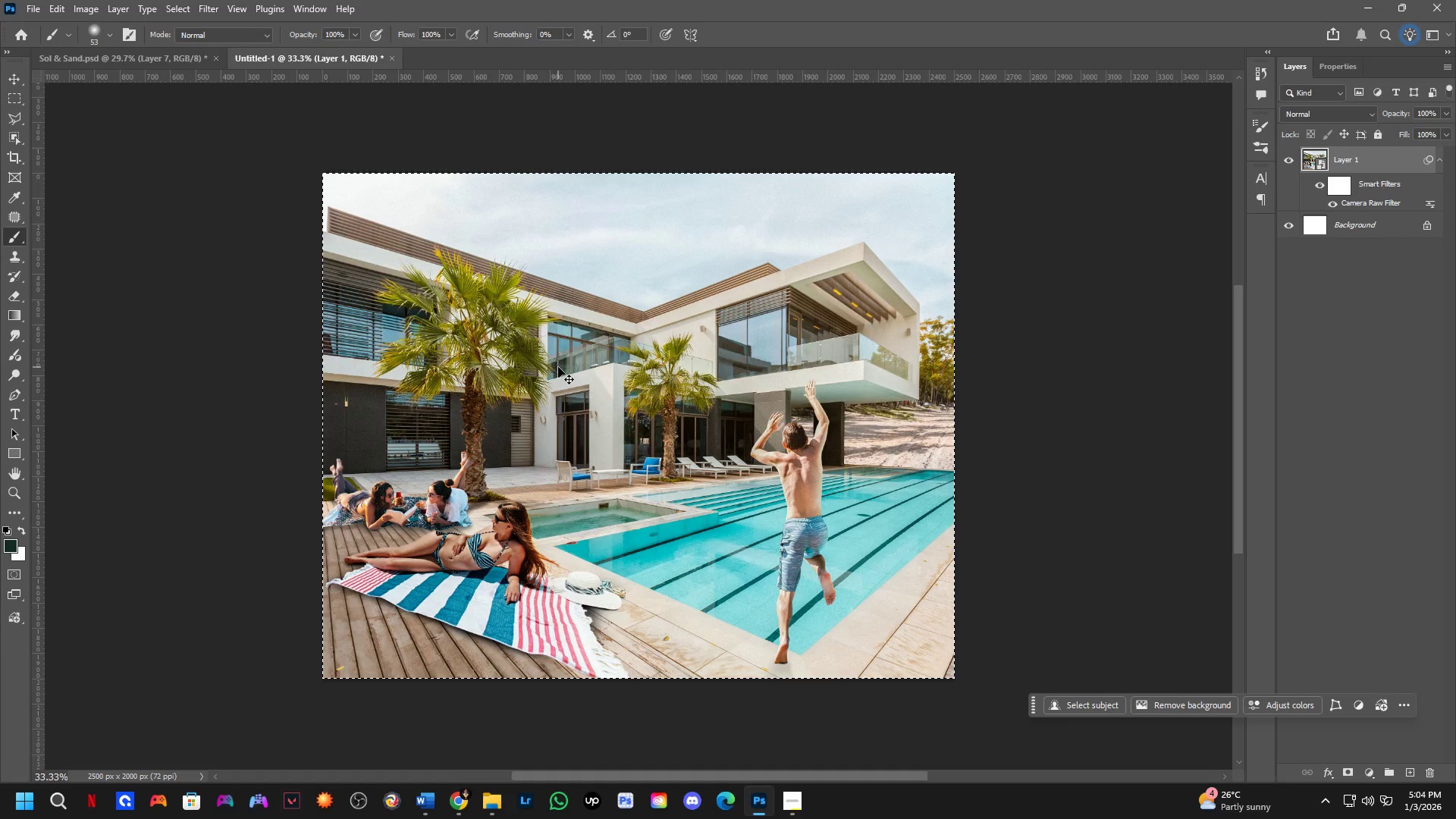 
key(Control+J)
 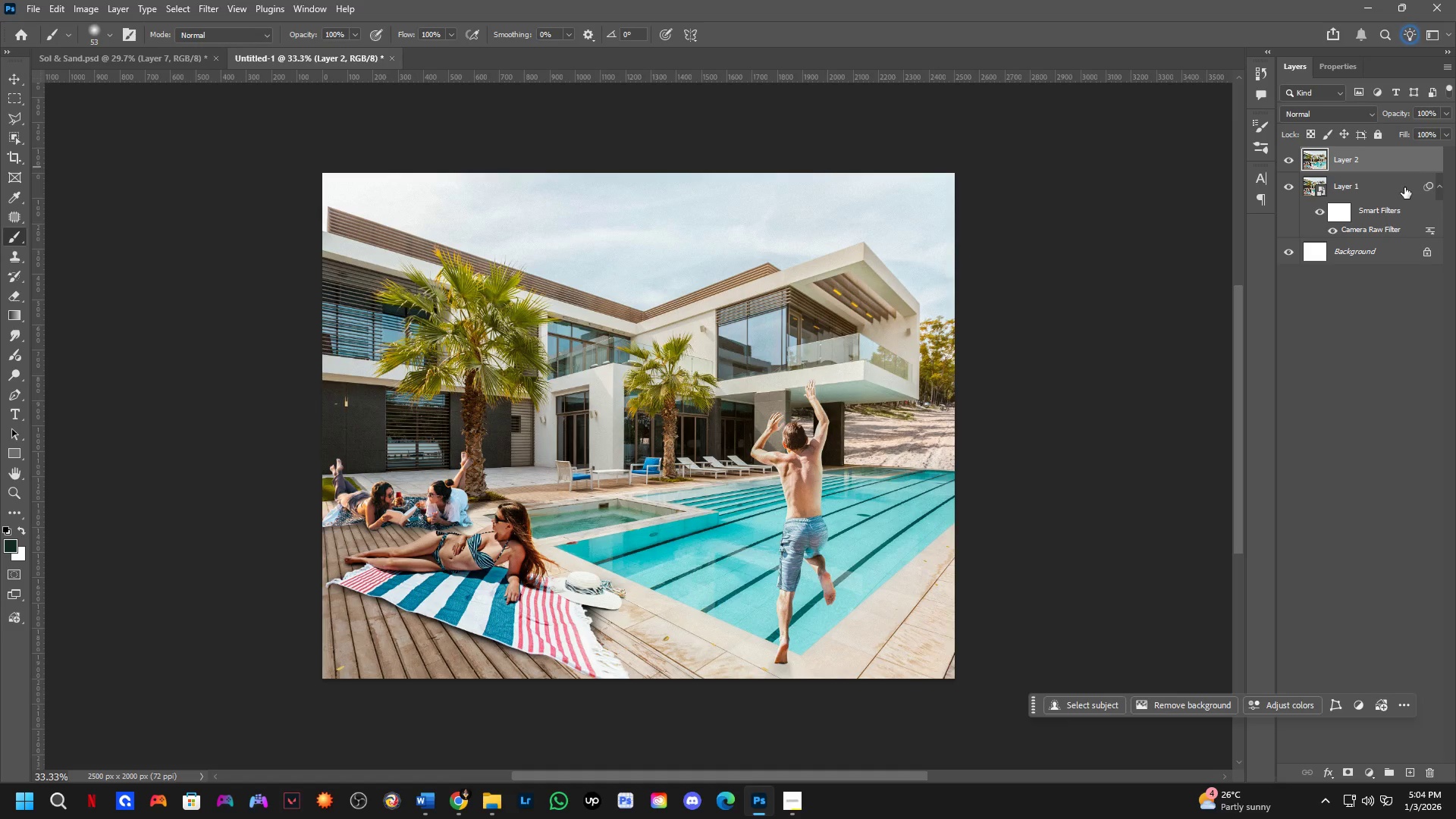 
left_click([1404, 187])
 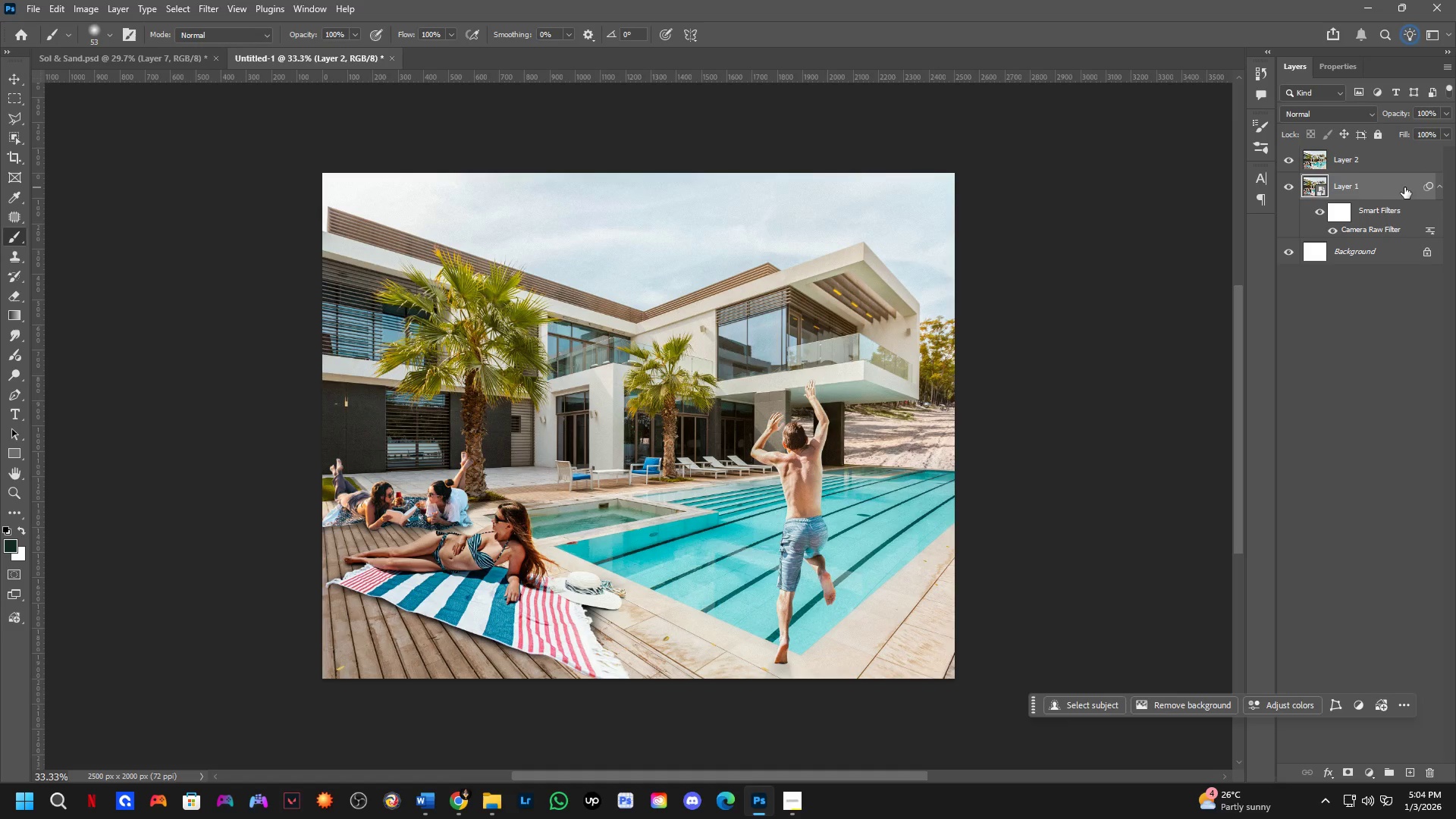 
key(Backspace)
 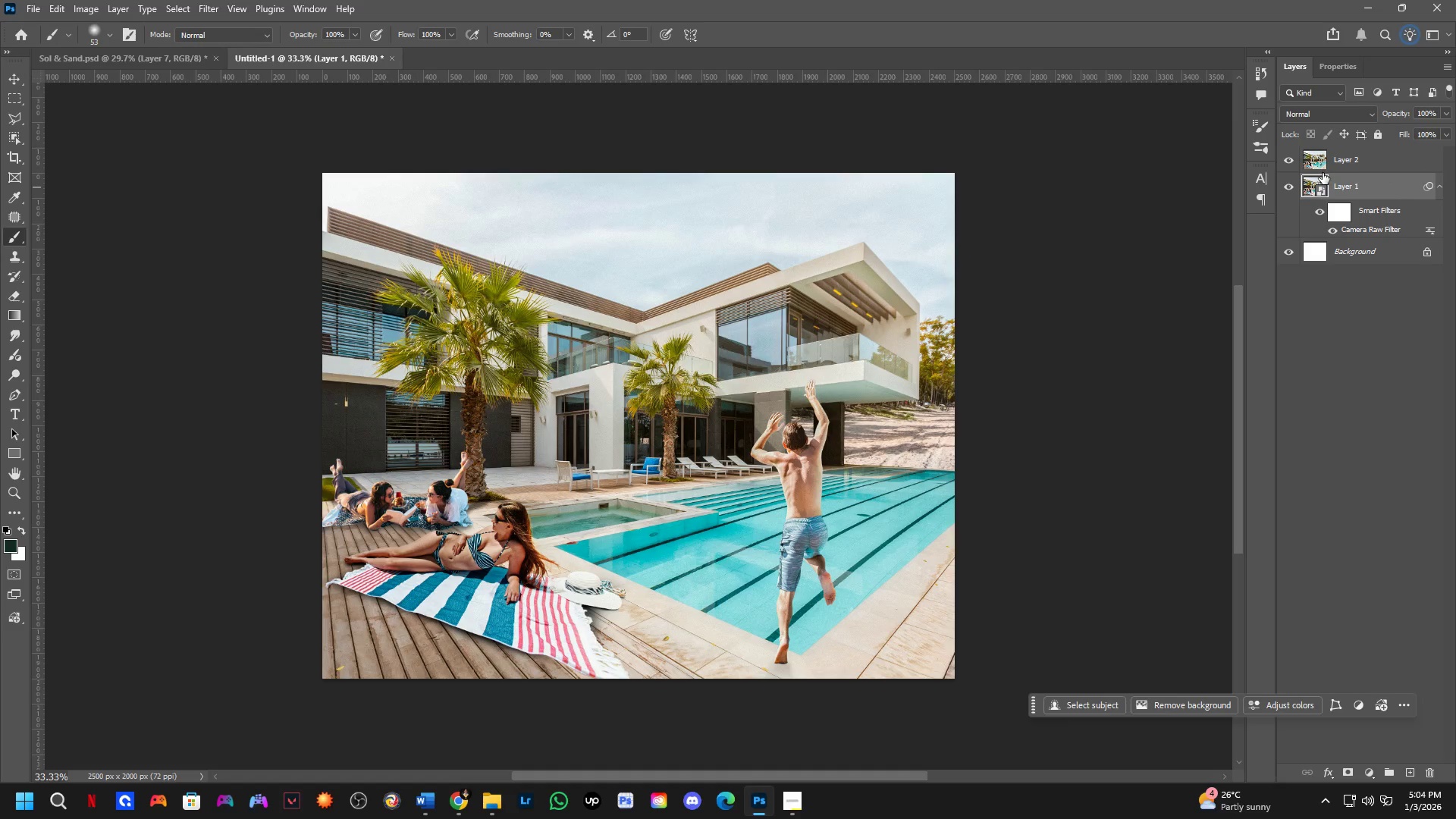 
key(Backspace)
 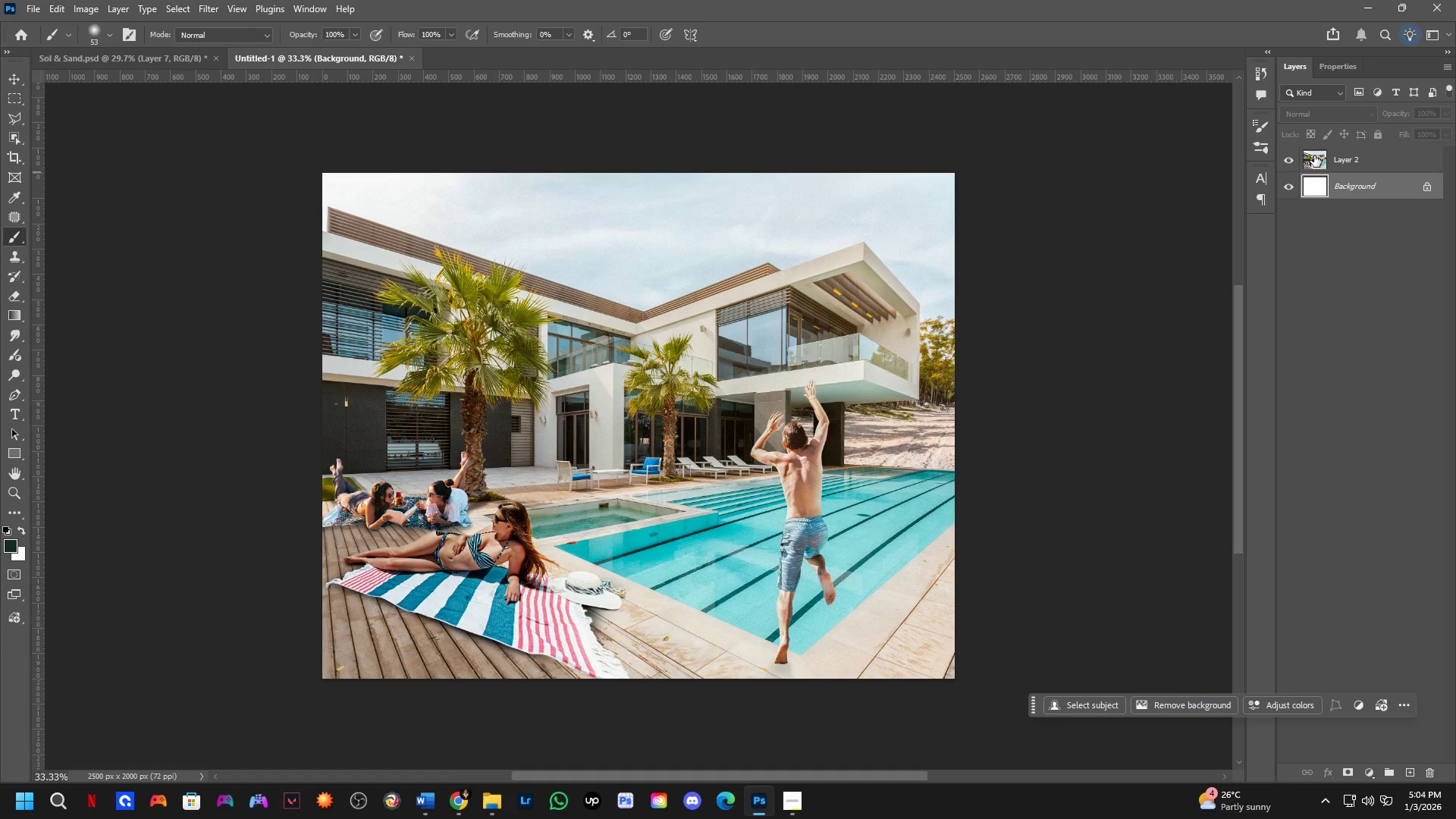 
left_click([1313, 155])
 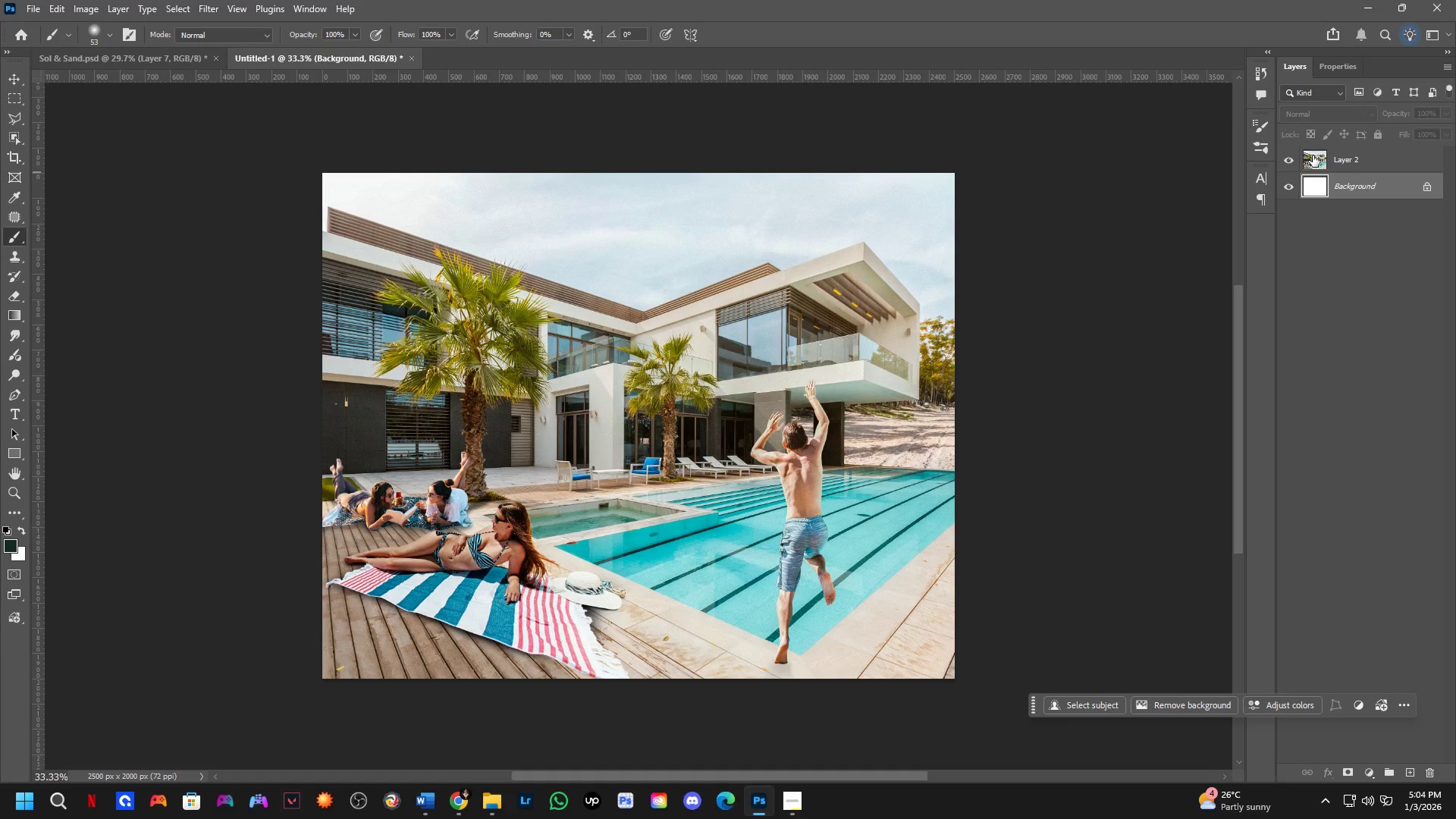 
key(Control+T)
 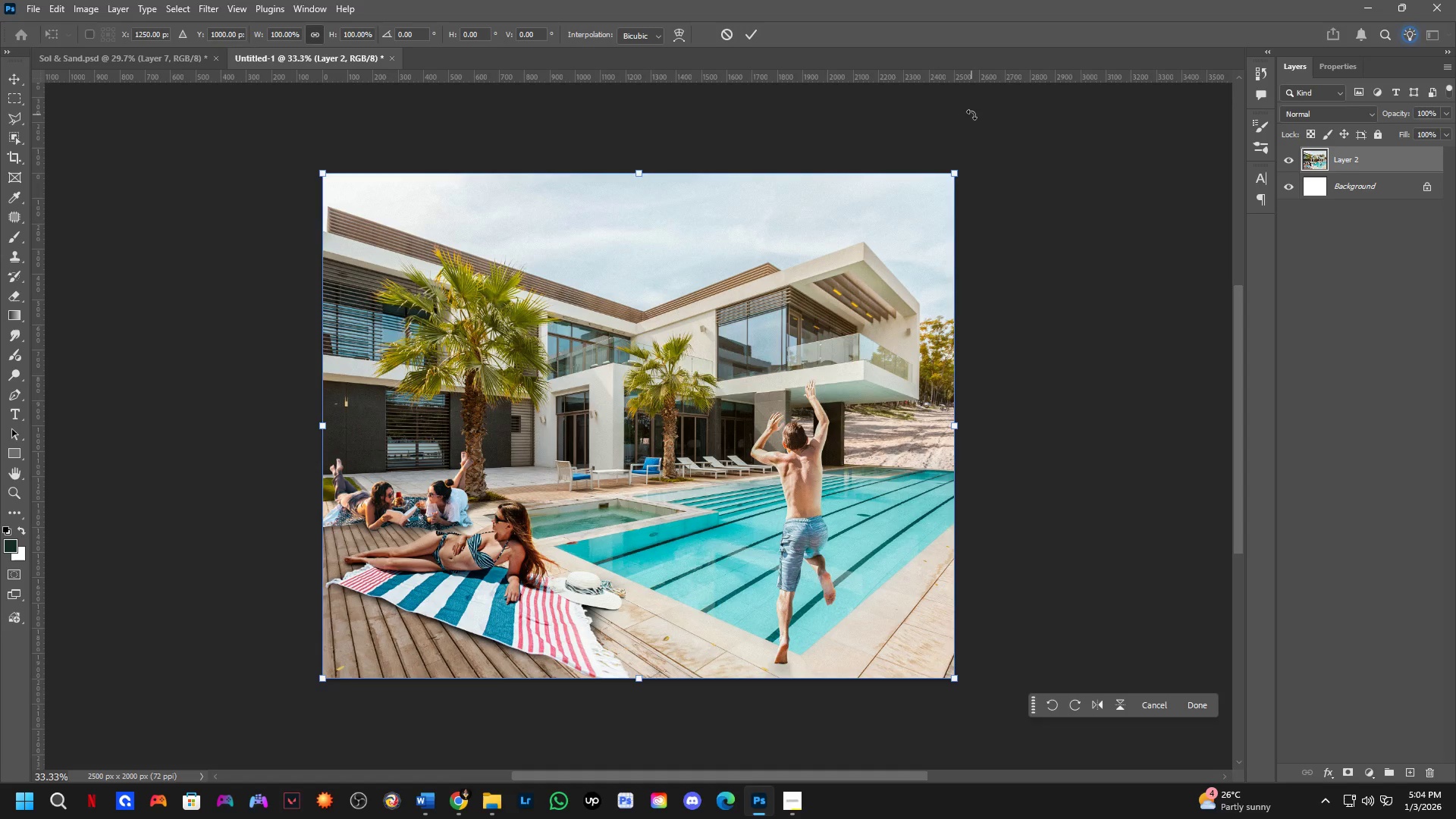 
key(NumpadEnter)
 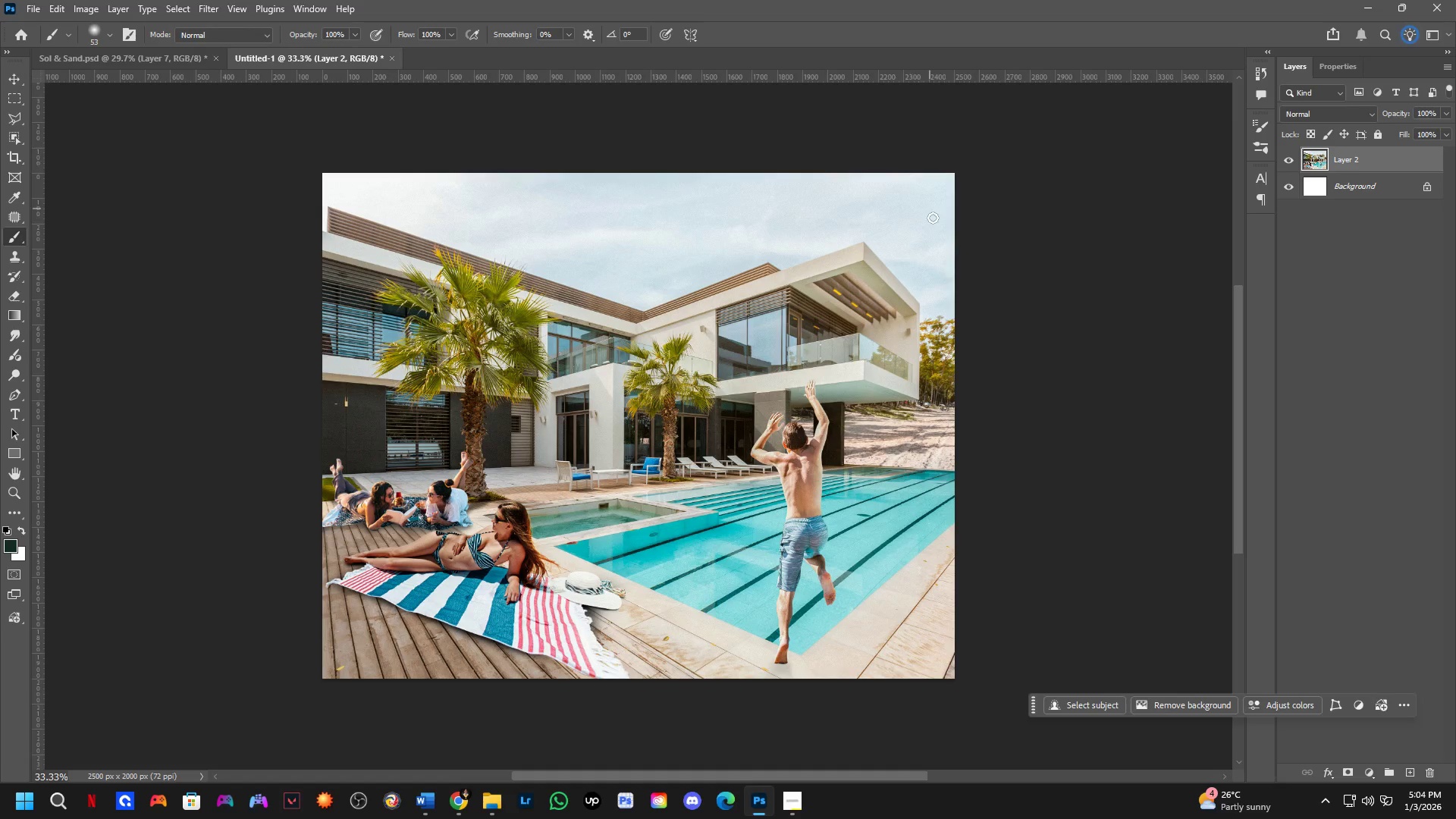 
scroll: coordinate [783, 342], scroll_direction: down, amount: 3.0
 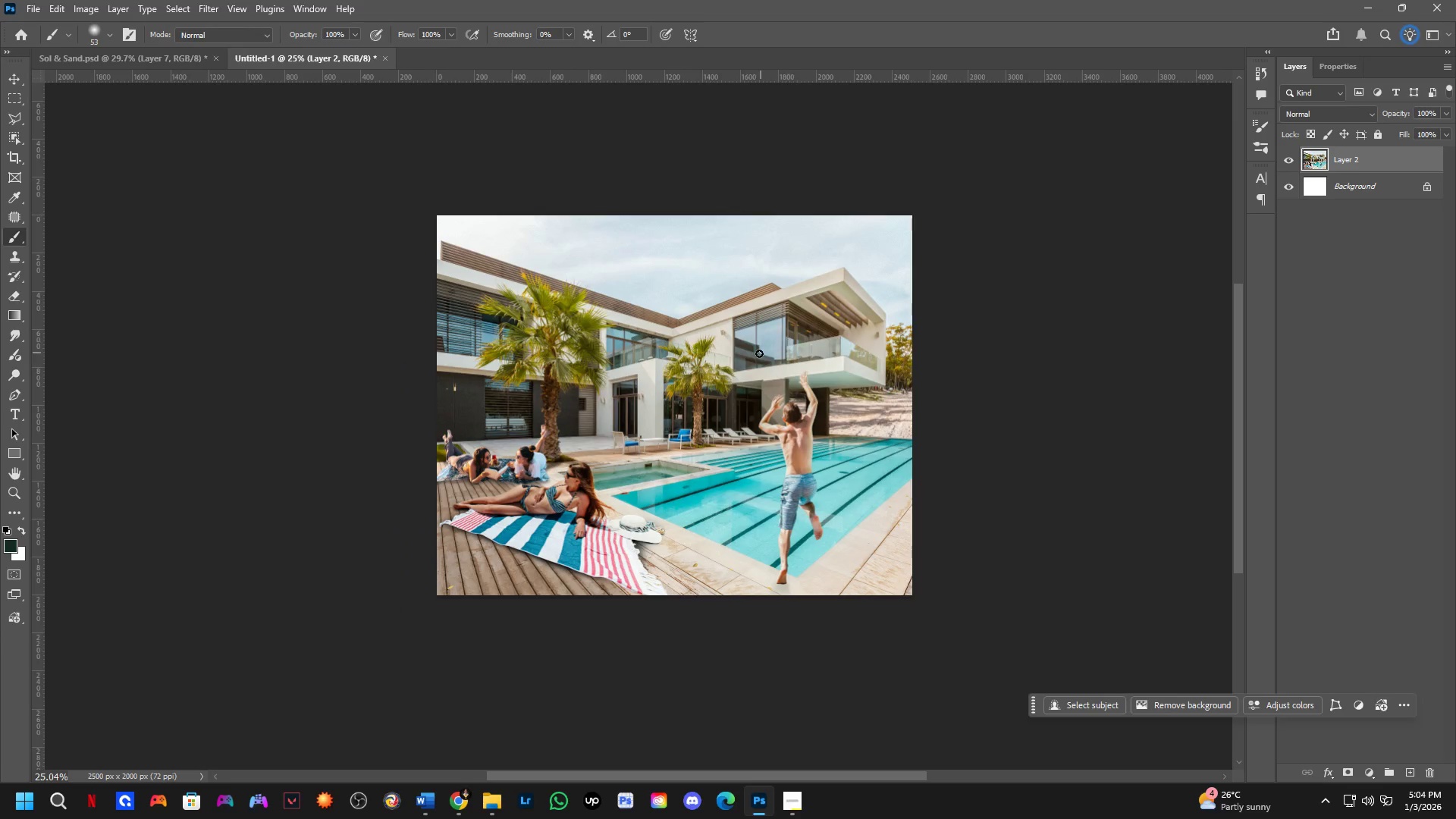 
key(C)
 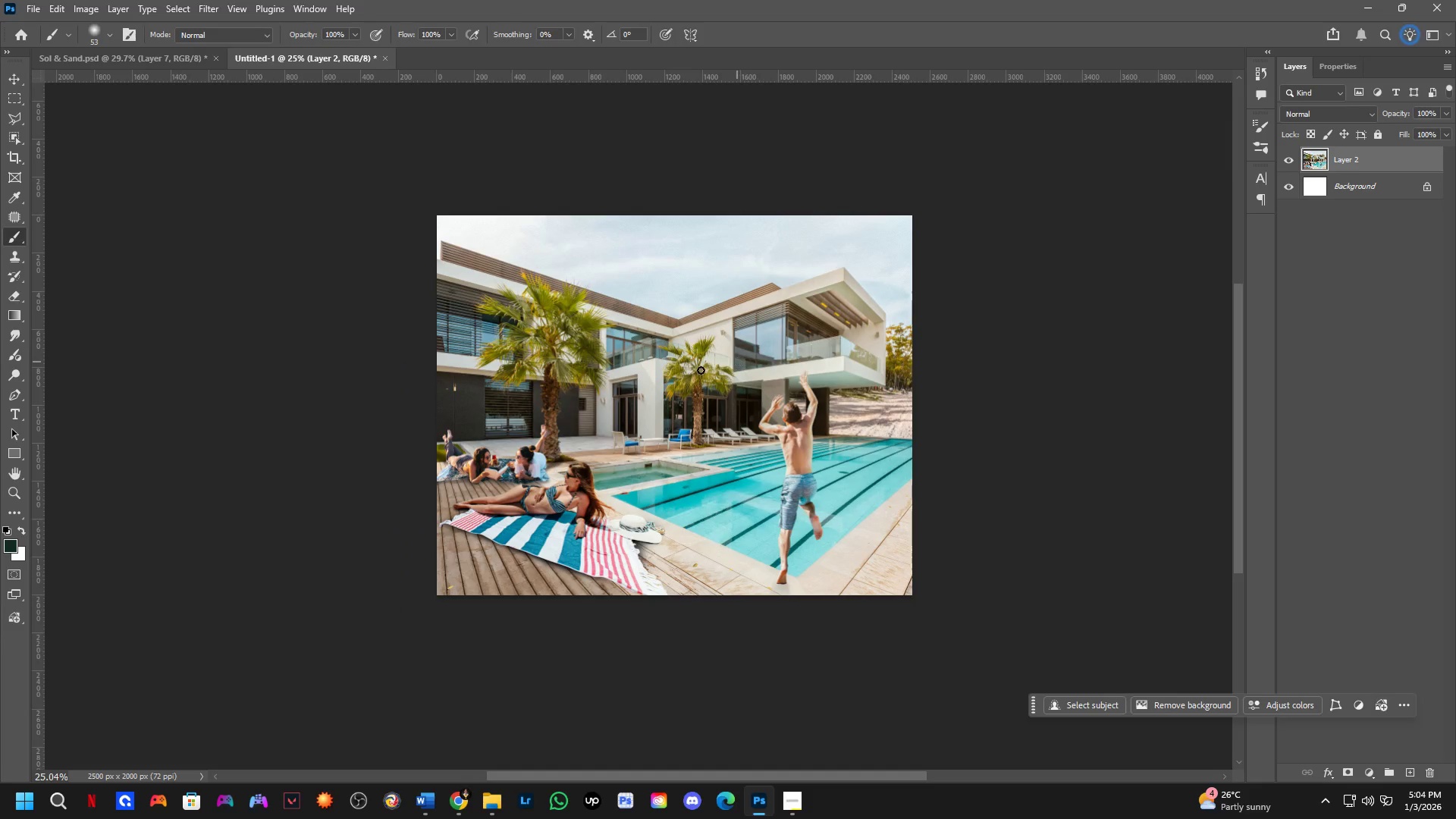 
hold_key(key=Space, duration=1.44)
 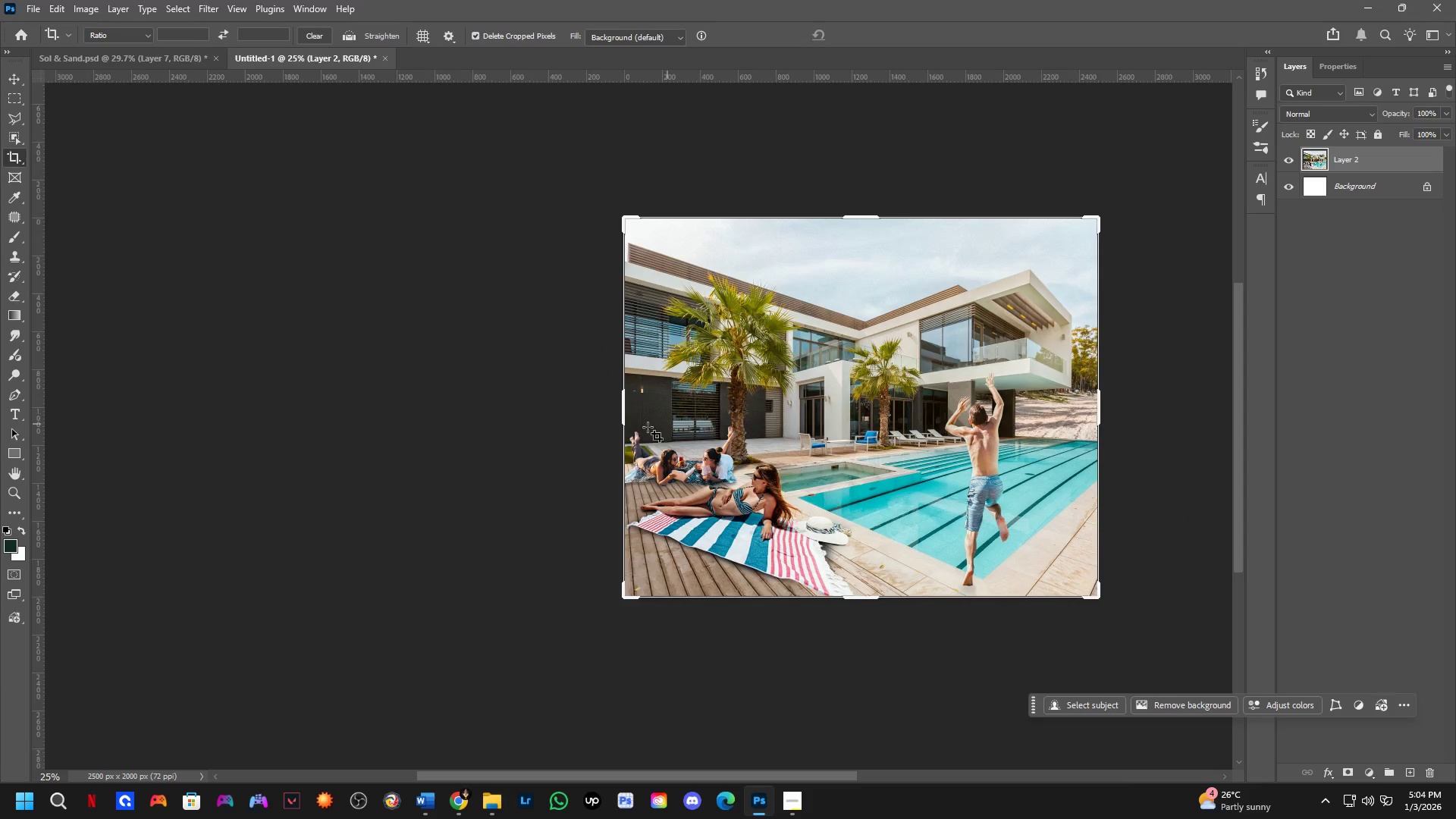 
left_click_drag(start_coordinate=[620, 408], to_coordinate=[789, 419])
 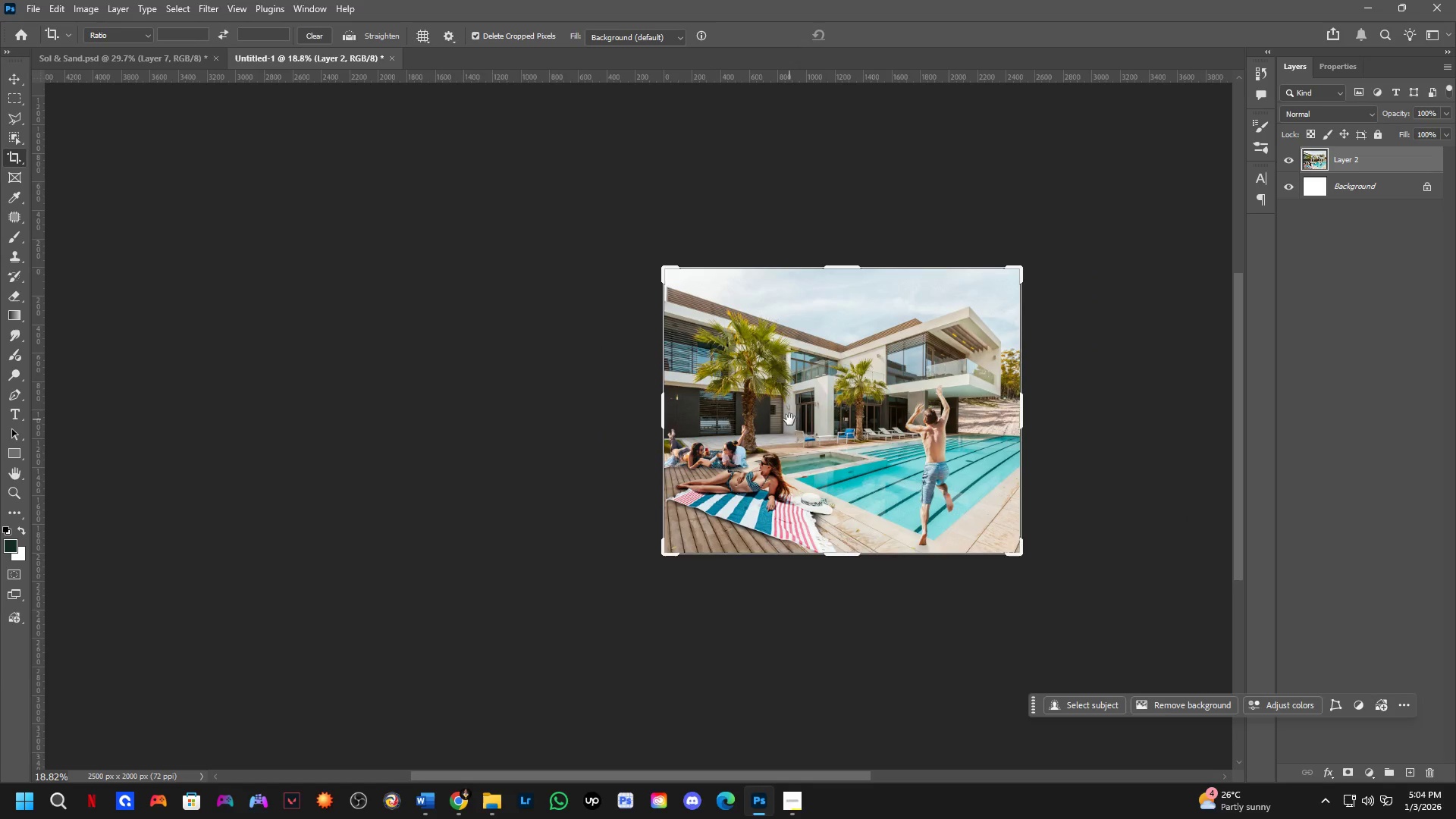 
scroll: coordinate [666, 384], scroll_direction: down, amount: 3.0
 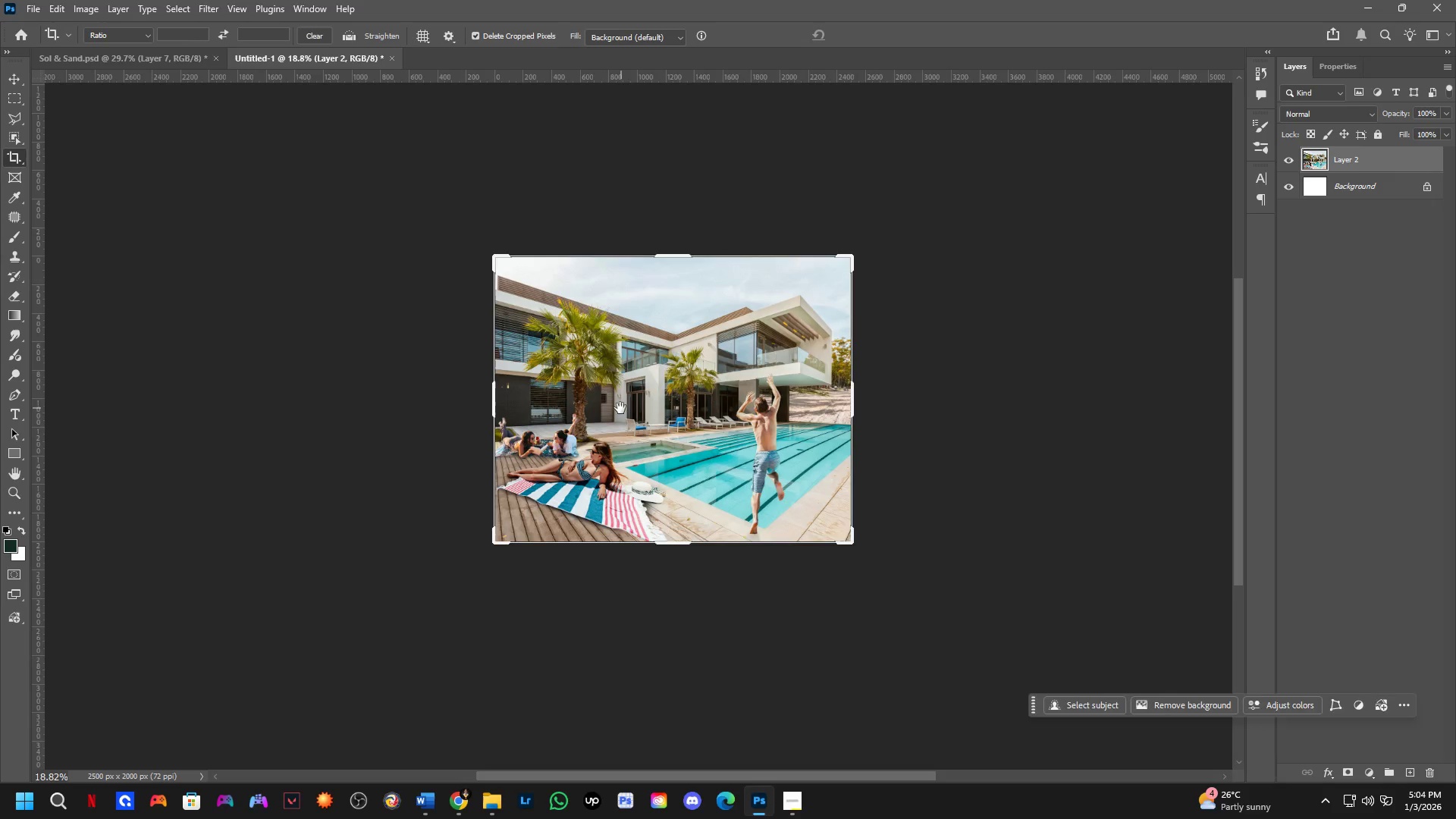 
key(Shift+ShiftLeft)
 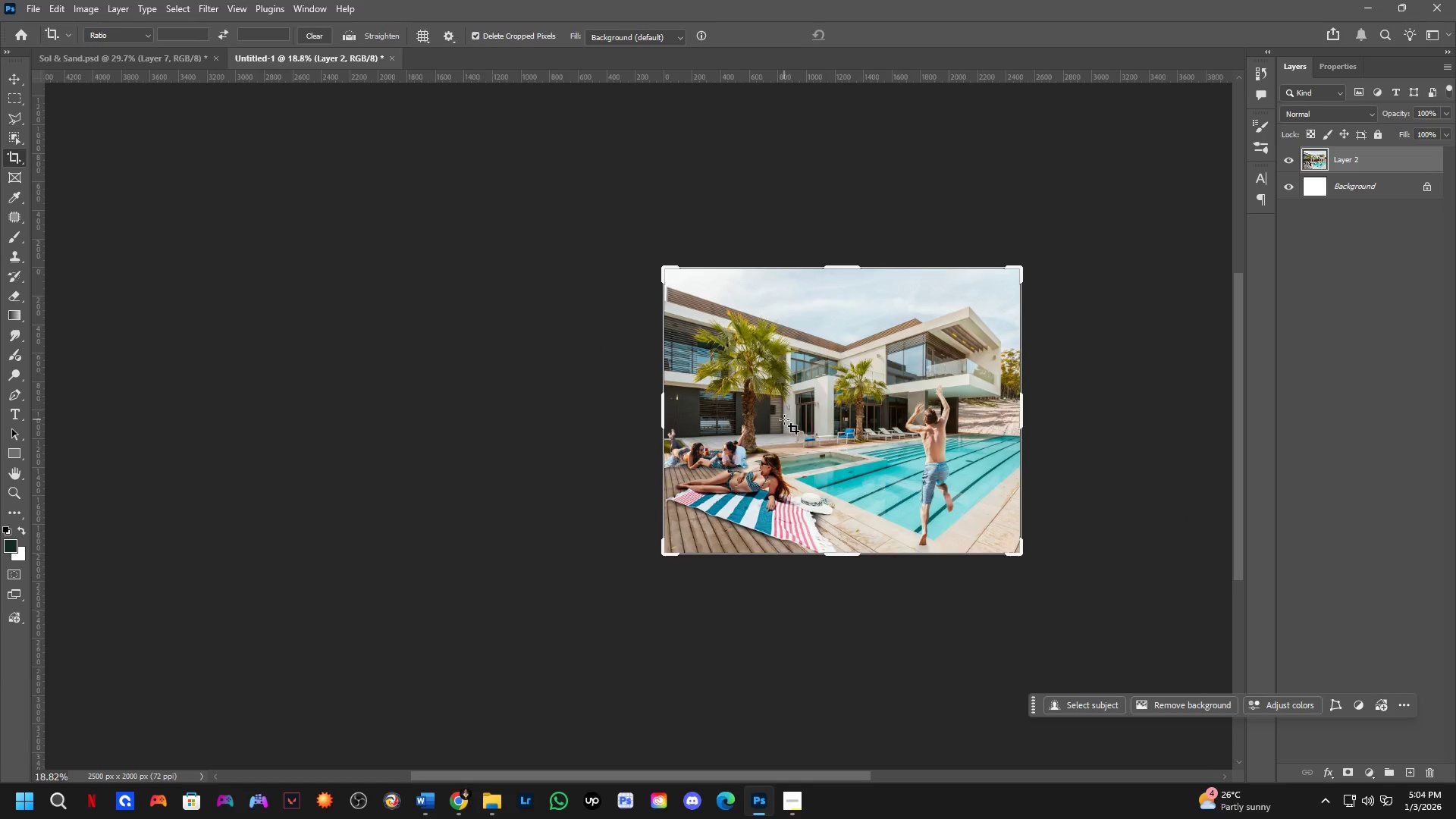 
scroll: coordinate [784, 419], scroll_direction: up, amount: 1.0
 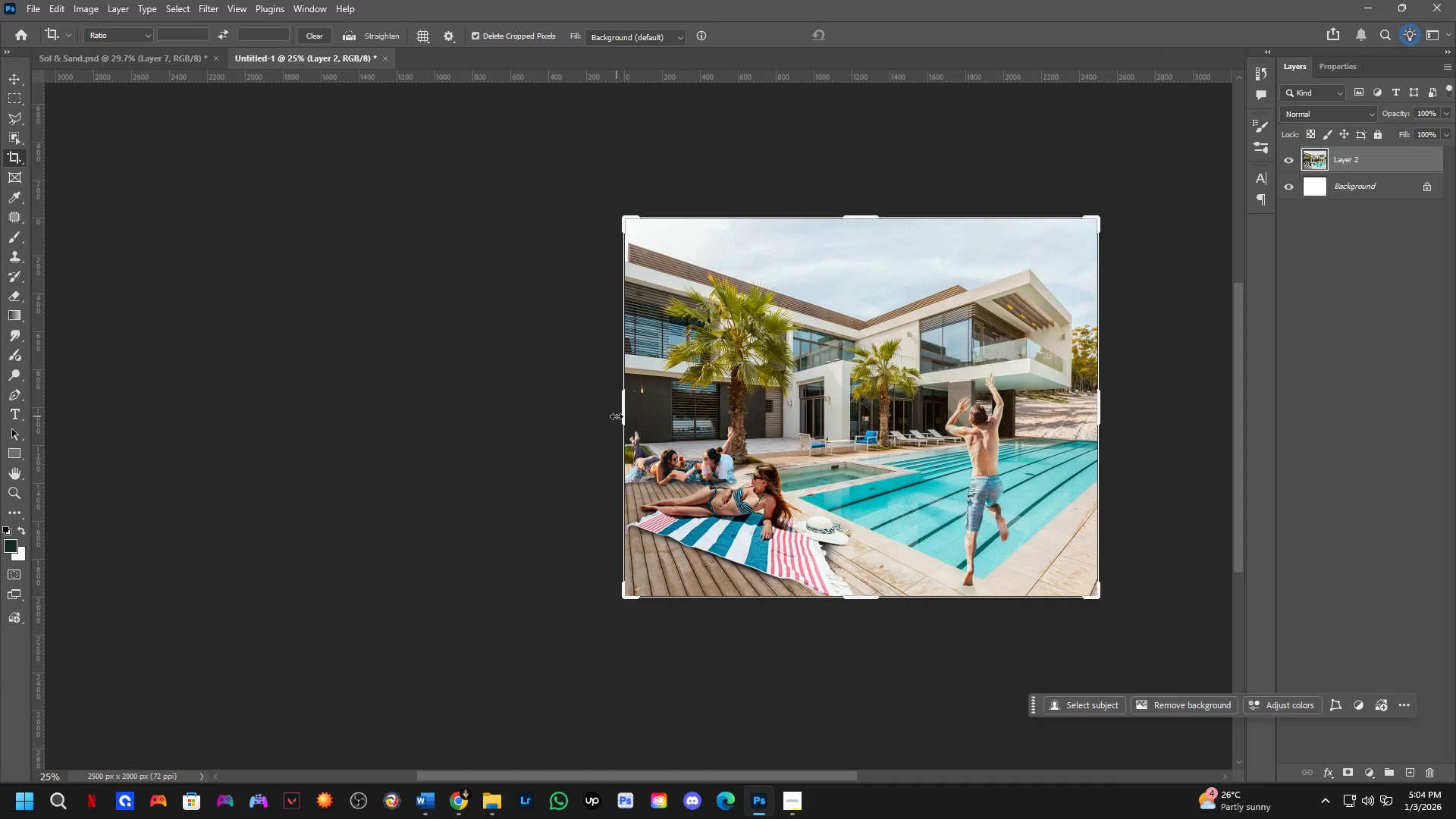 
left_click_drag(start_coordinate=[619, 412], to_coordinate=[413, 414])
 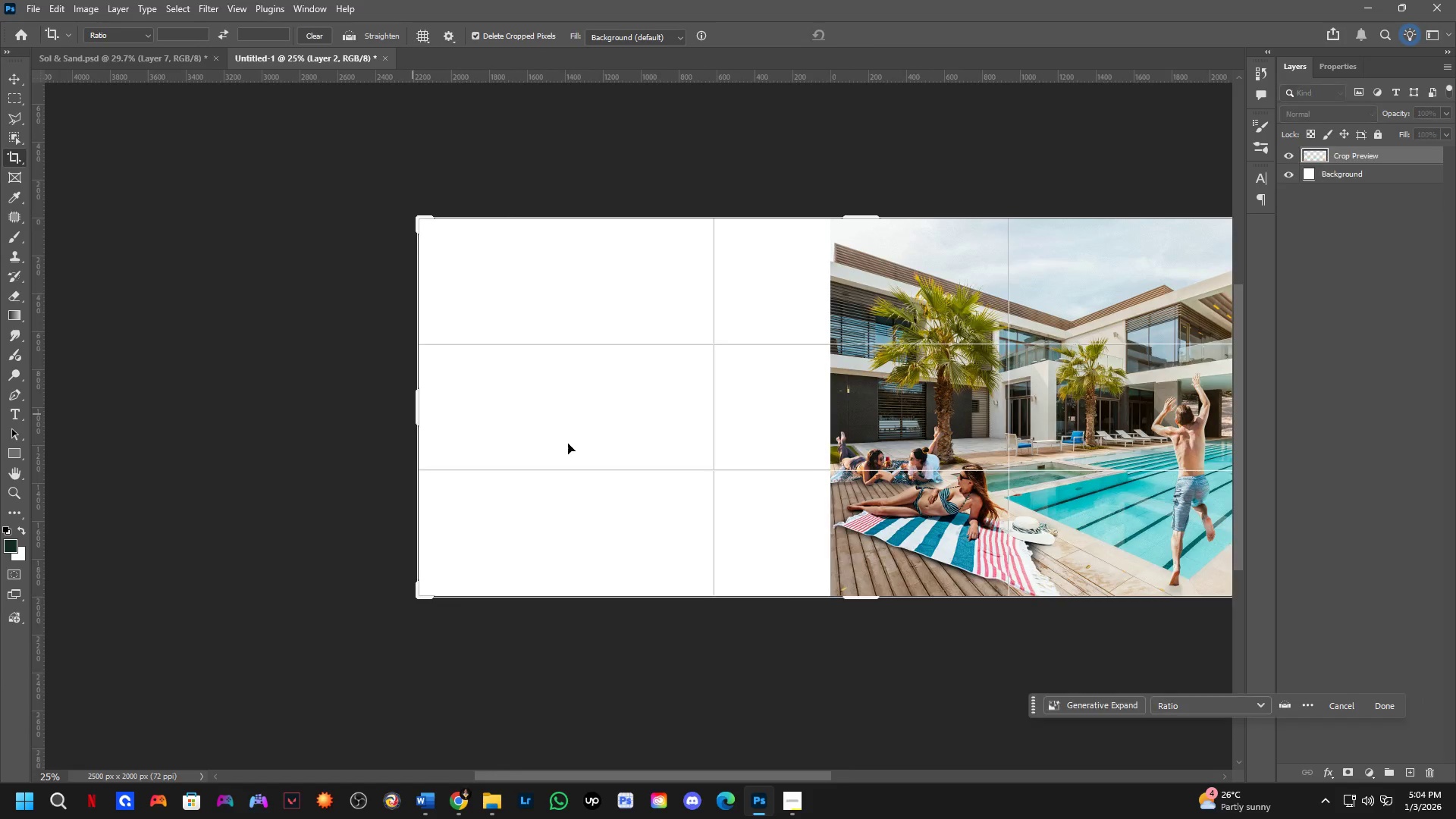 
hold_key(key=Space, duration=0.56)
 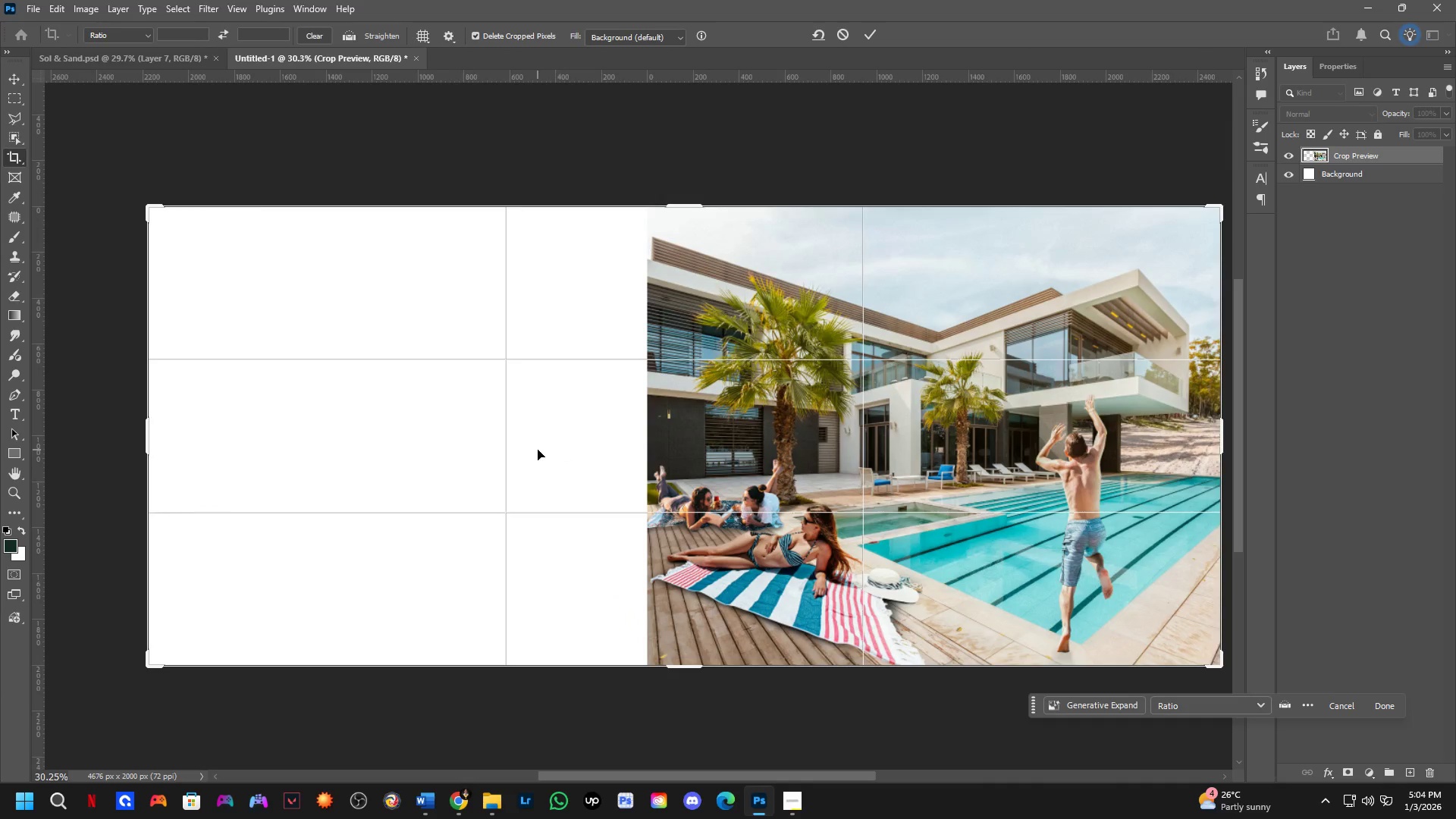 
left_click_drag(start_coordinate=[719, 428], to_coordinate=[552, 455])
 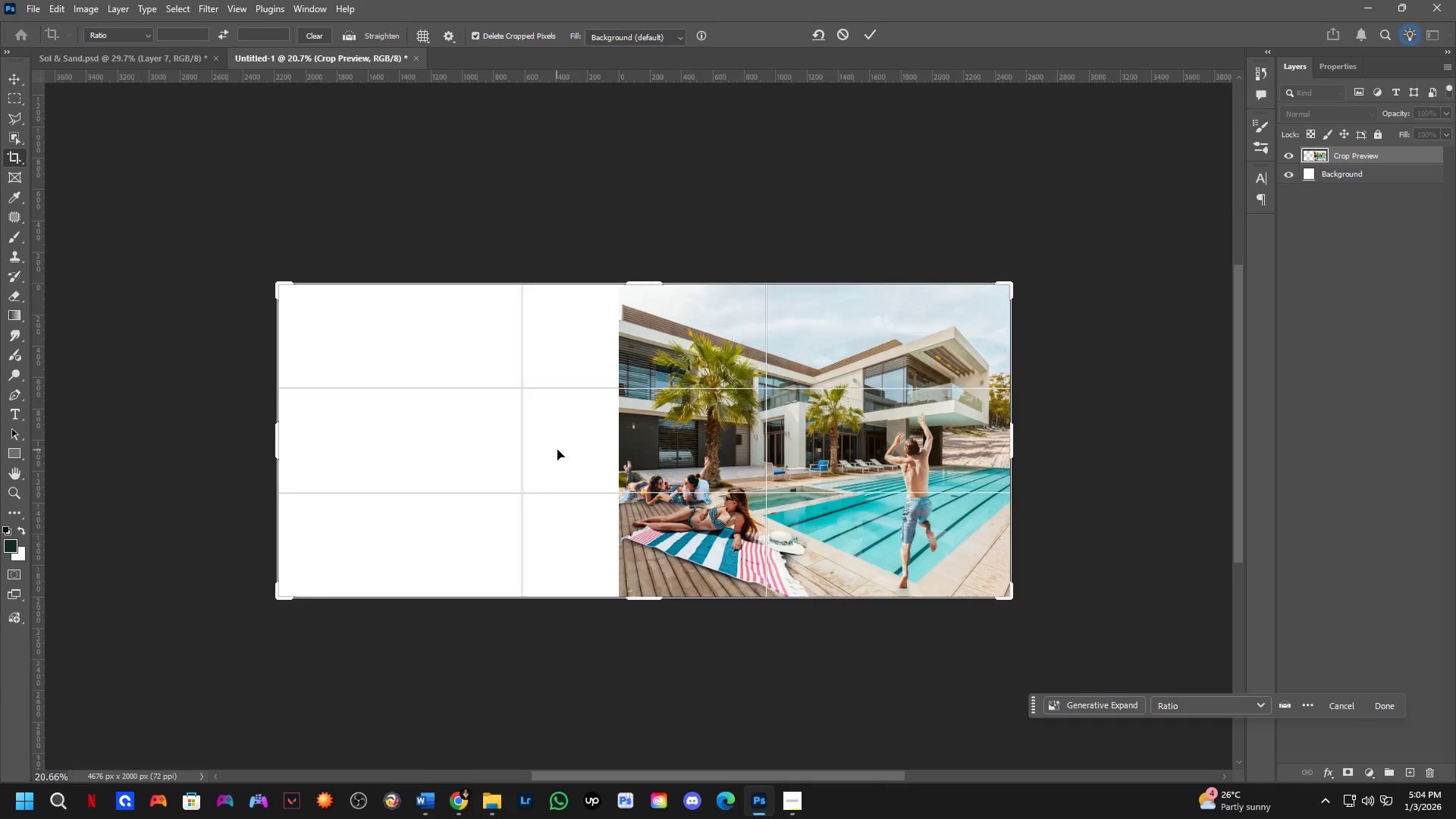 
scroll: coordinate [572, 444], scroll_direction: down, amount: 2.0
 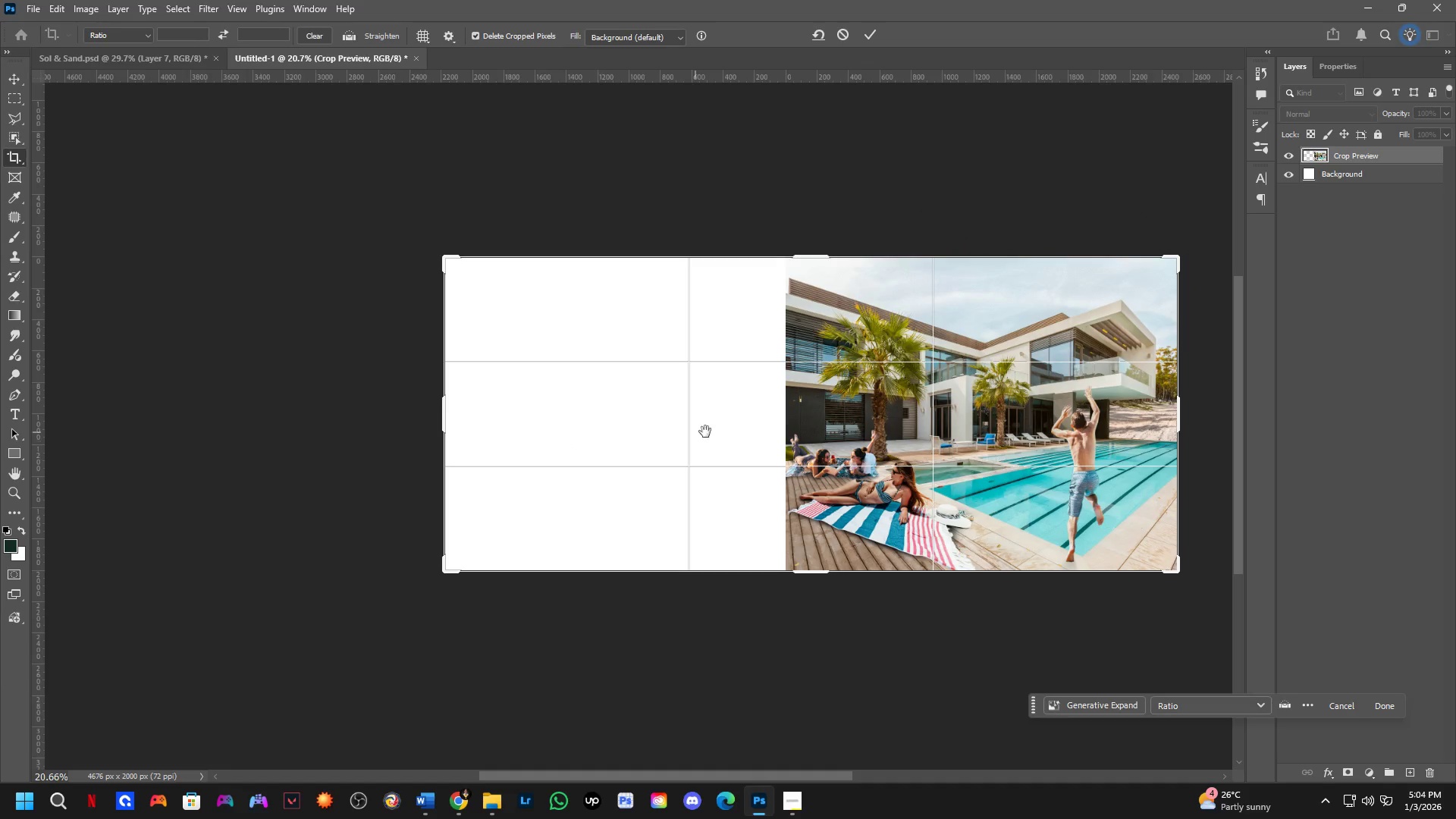 
scroll: coordinate [557, 450], scroll_direction: up, amount: 4.0
 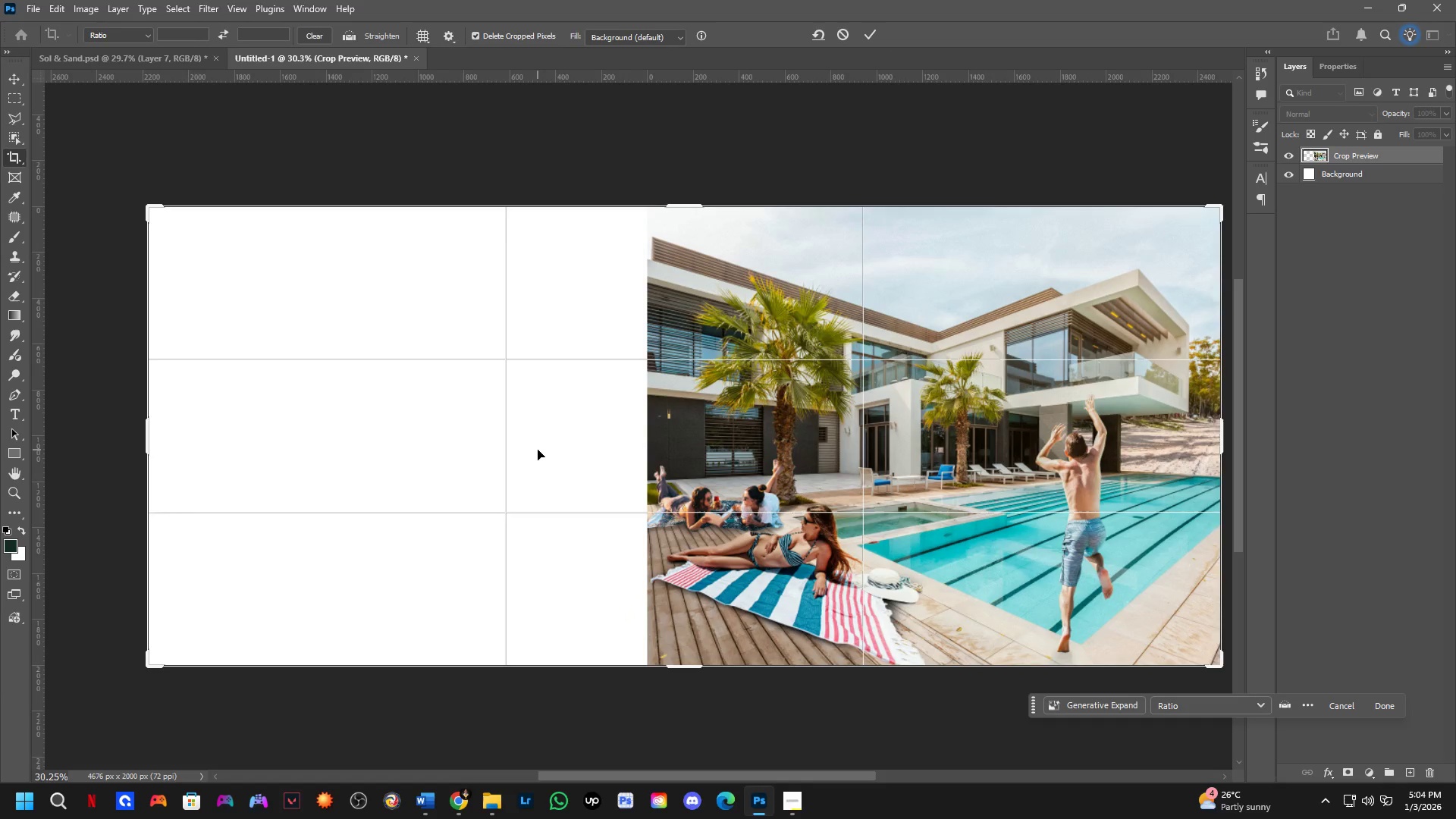 
key(NumpadEnter)
 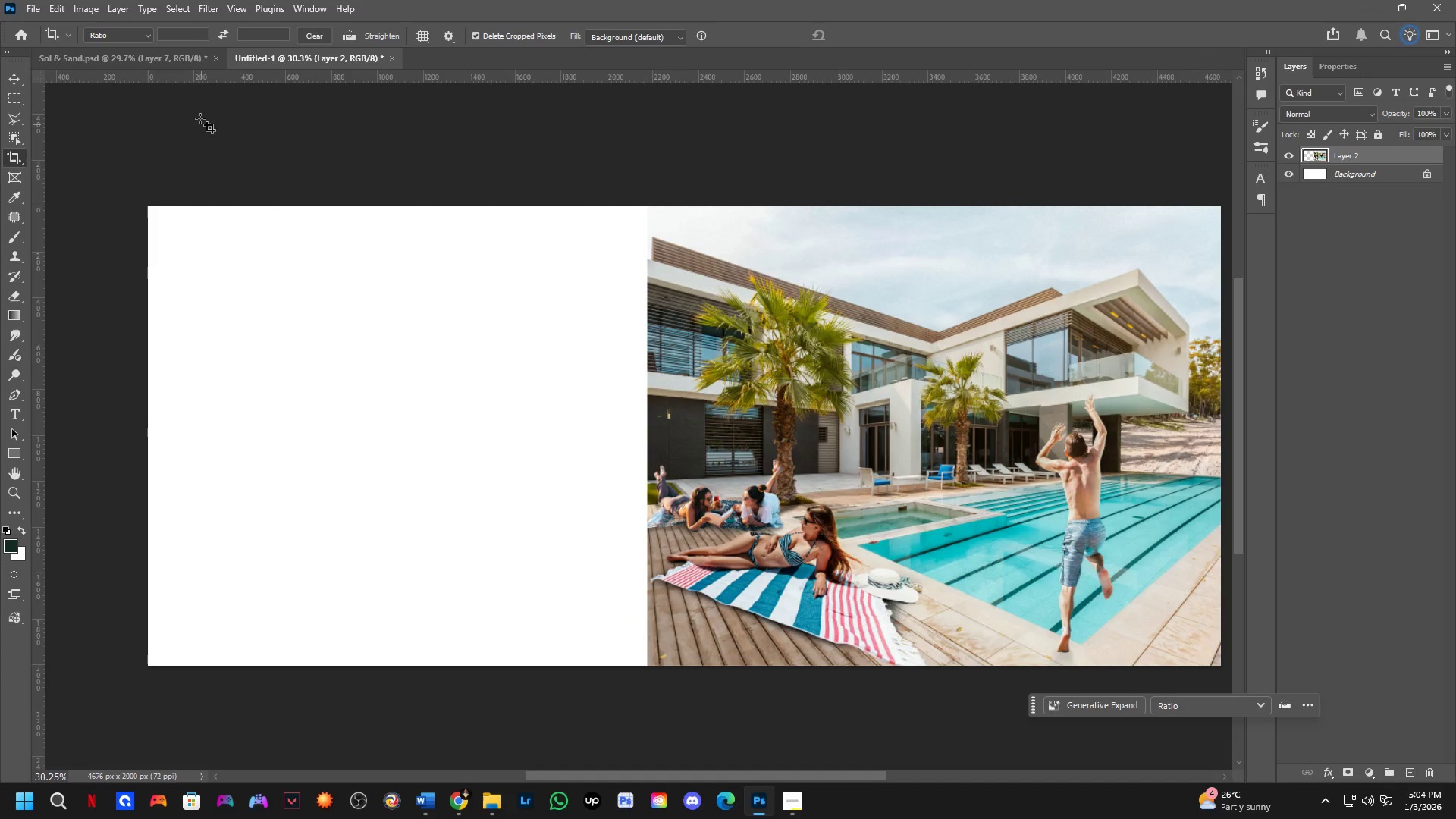 
left_click([162, 52])
 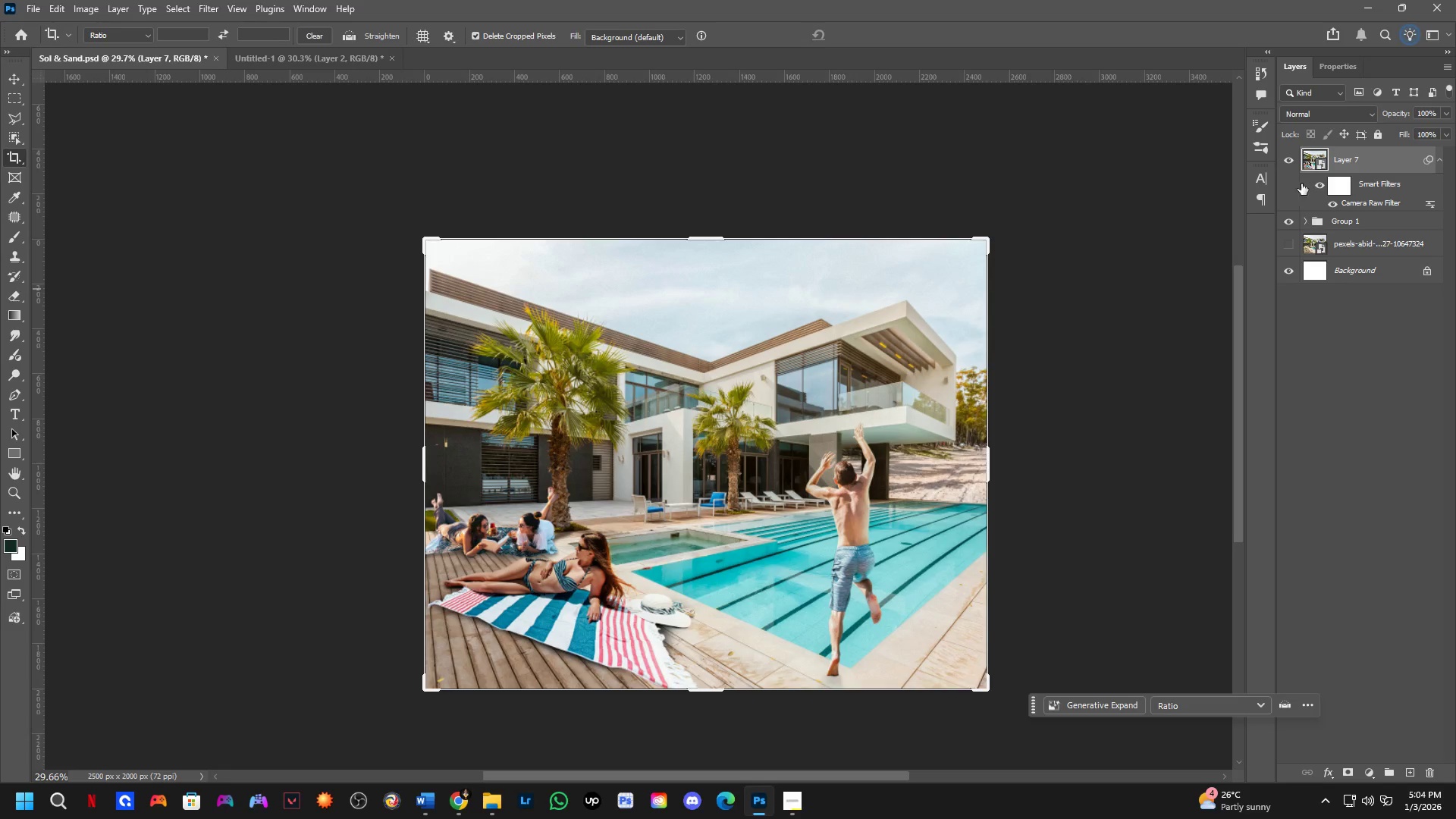 
left_click([1294, 162])
 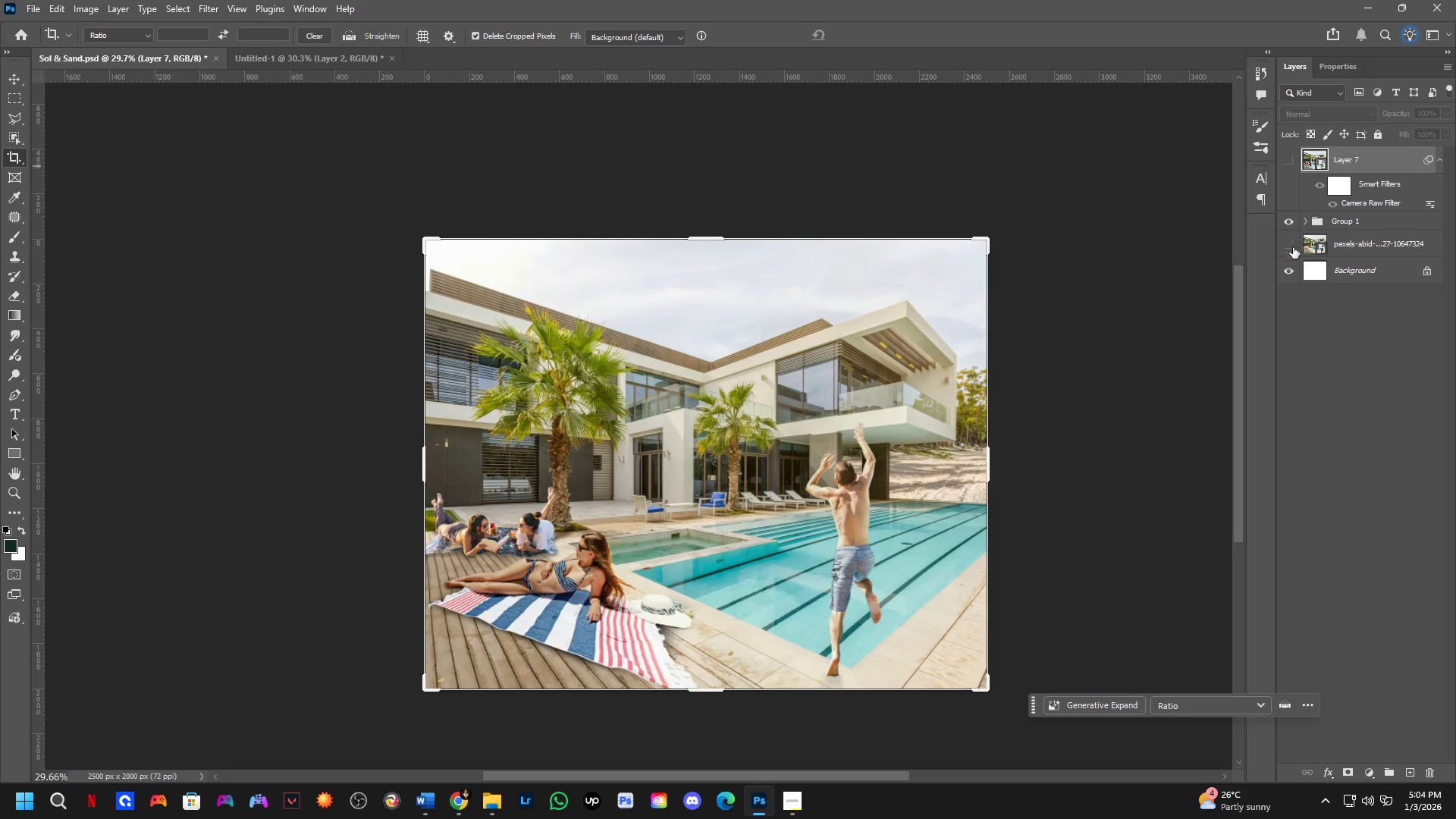 
hold_key(key=ControlLeft, duration=0.55)
 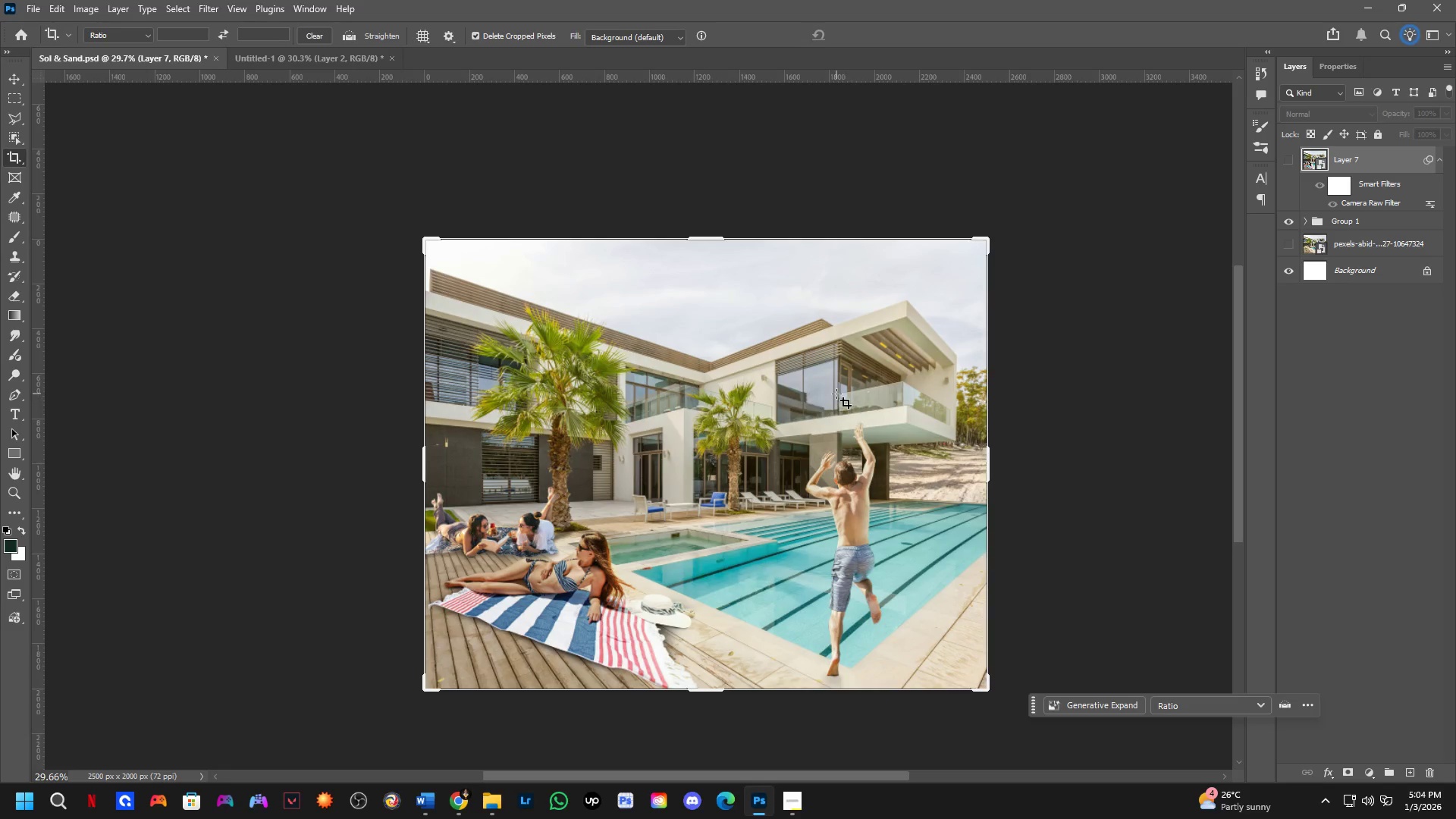 
hold_key(key=ControlLeft, duration=1.61)
 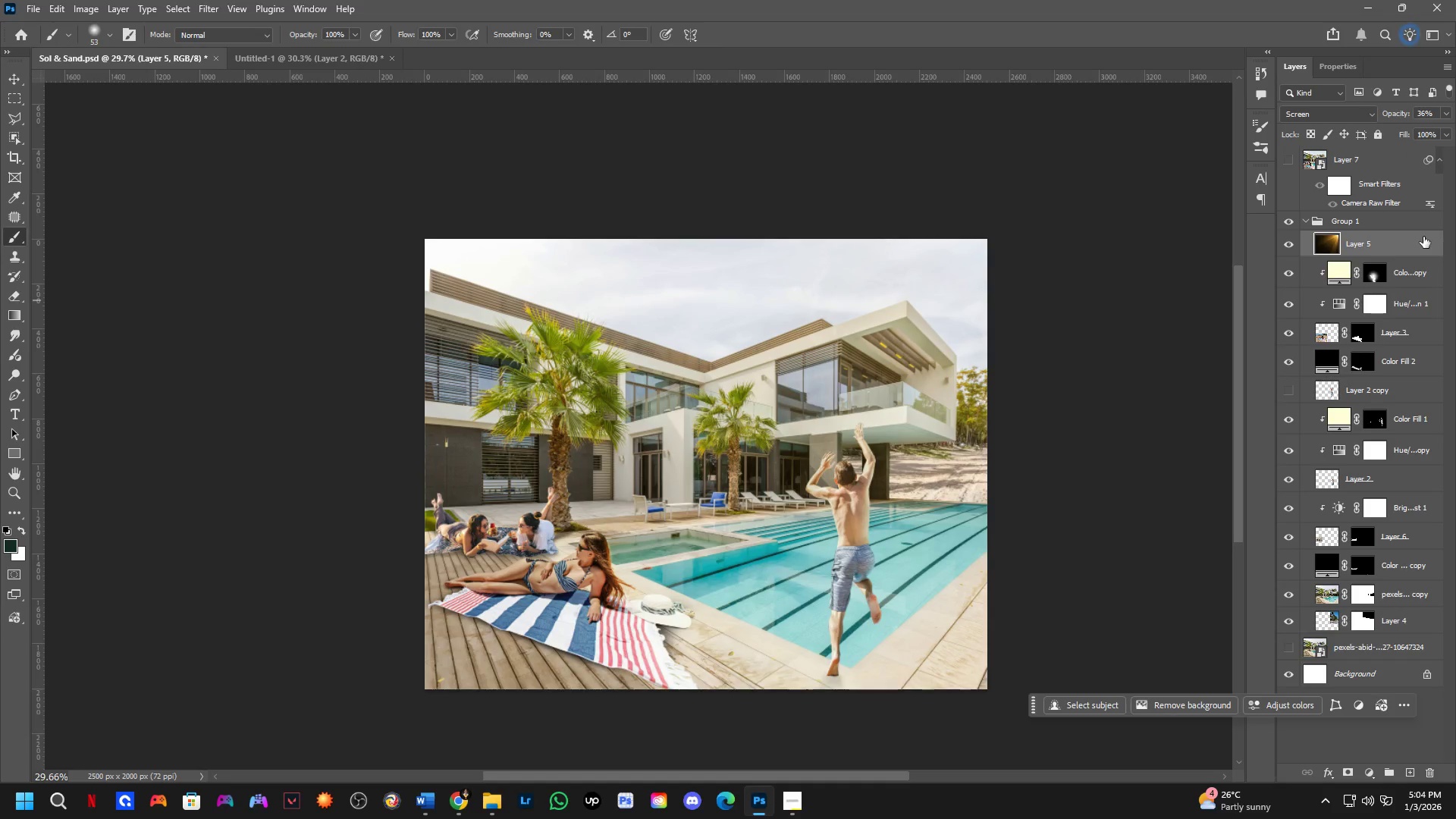 
key(B)
 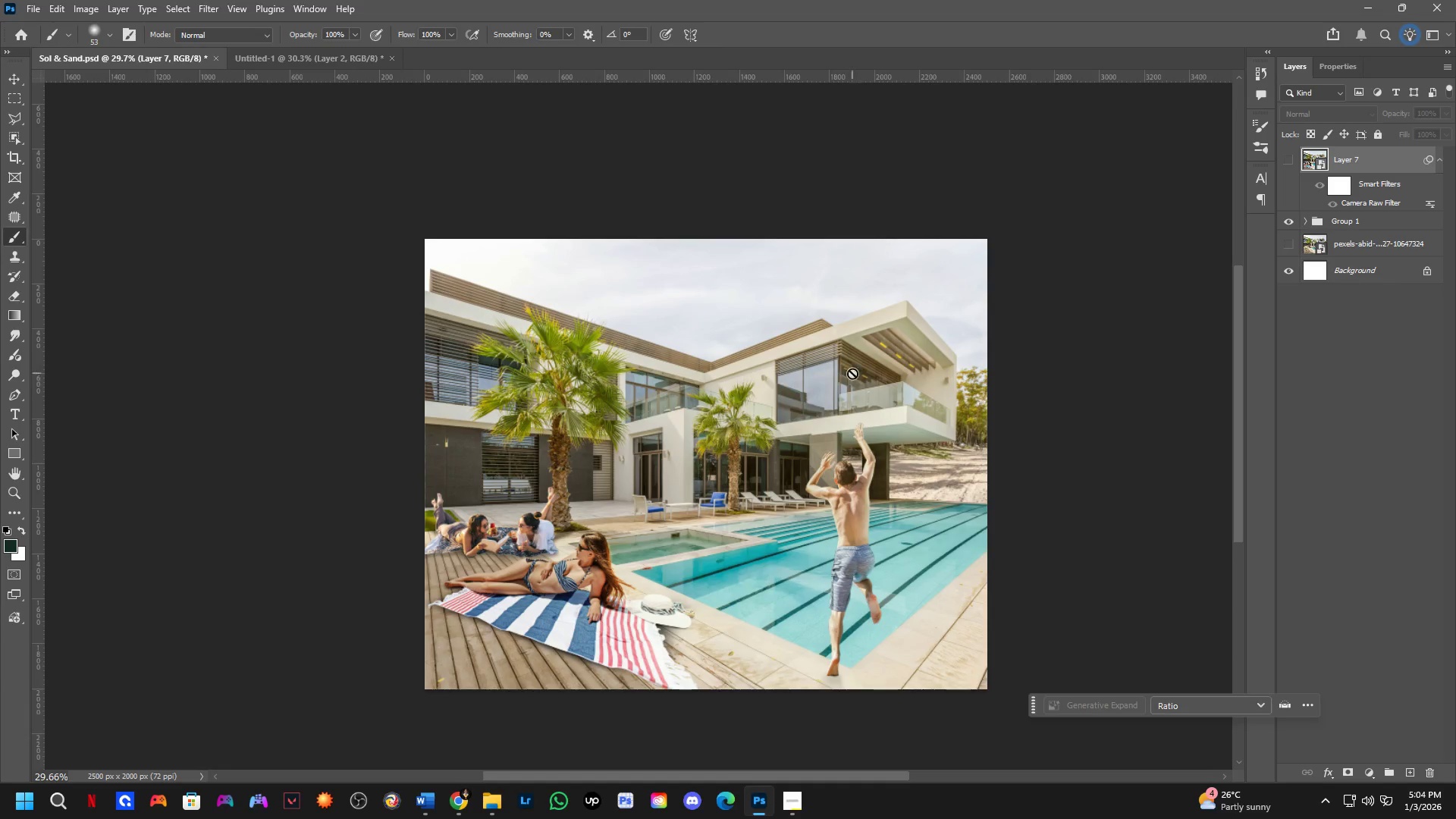 
left_click([857, 370])
 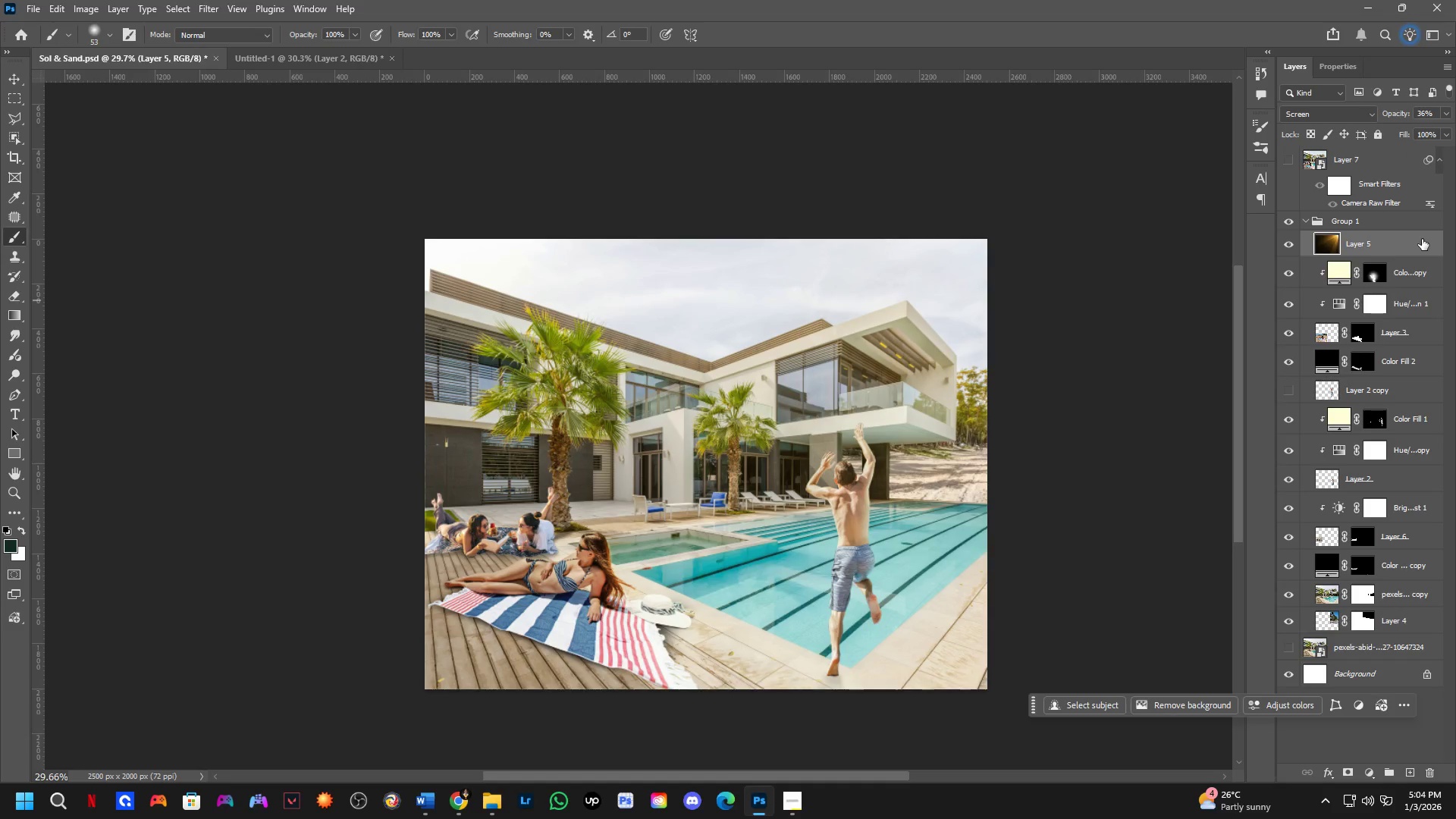 
hold_key(key=ShiftLeft, duration=1.5)
left_click_drag(start_coordinate=[1422, 239], to_coordinate=[595, 409])
 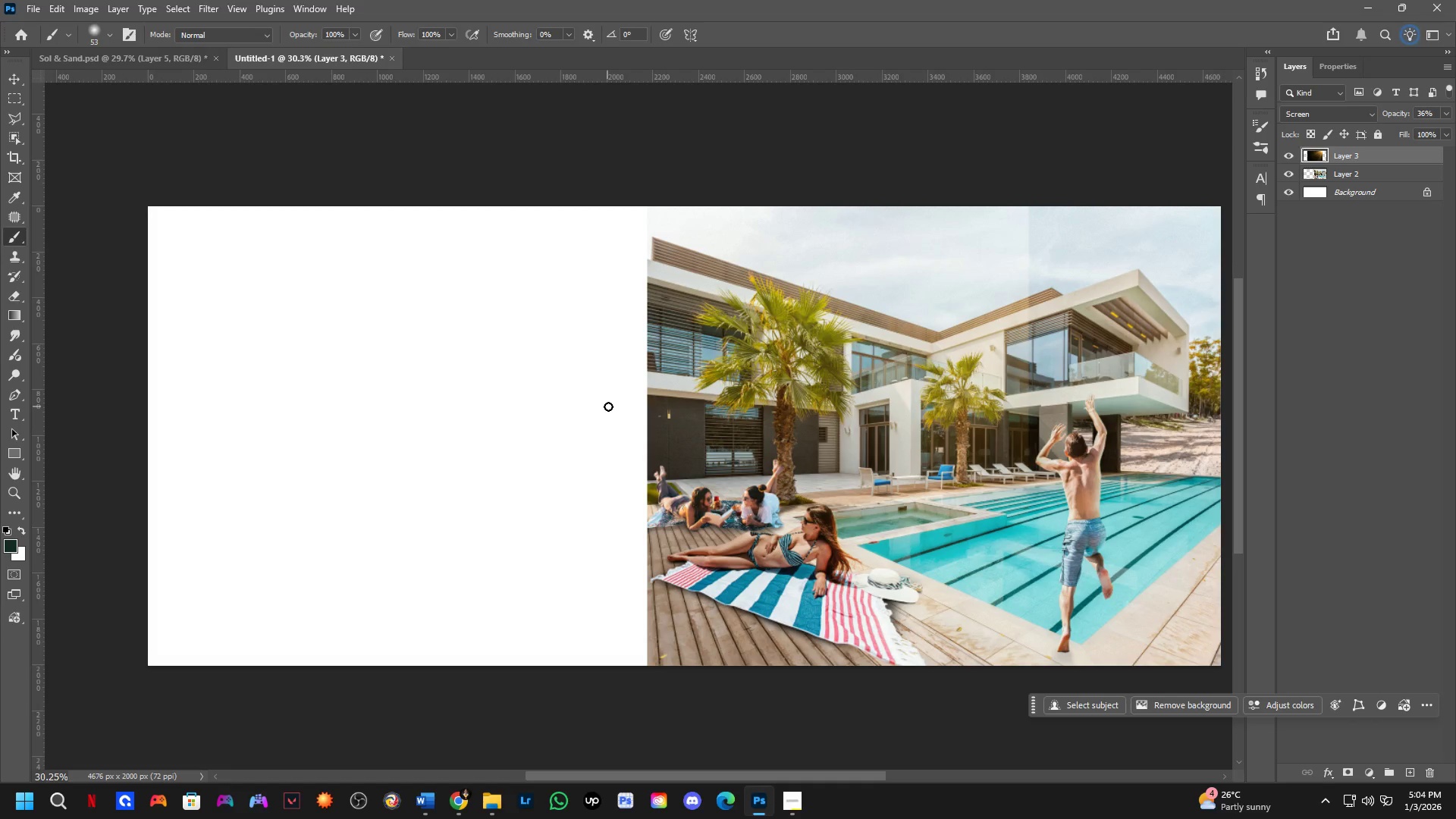 
hold_key(key=ShiftLeft, duration=1.53)
 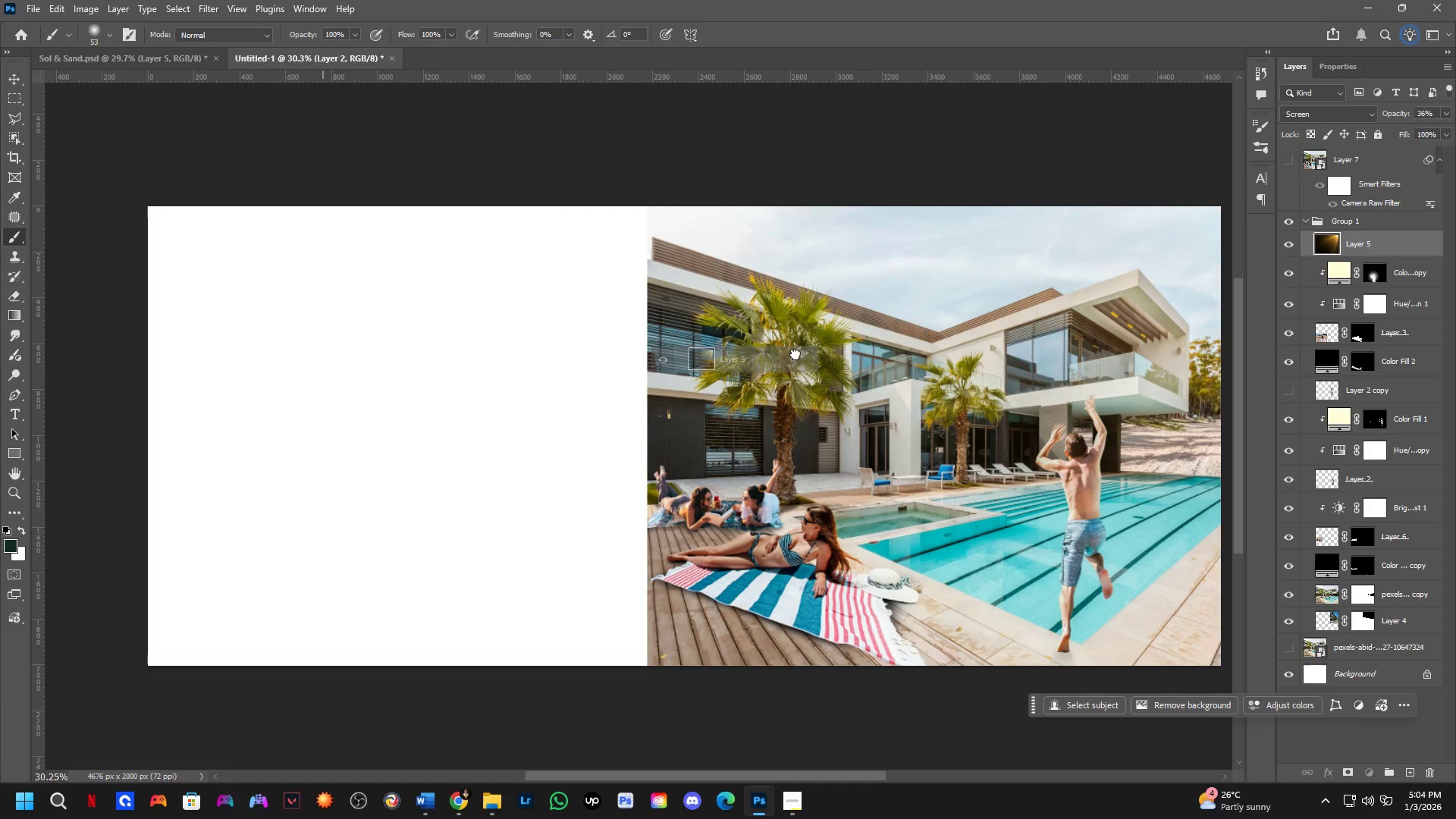 
hold_key(key=ShiftLeft, duration=1.5)
 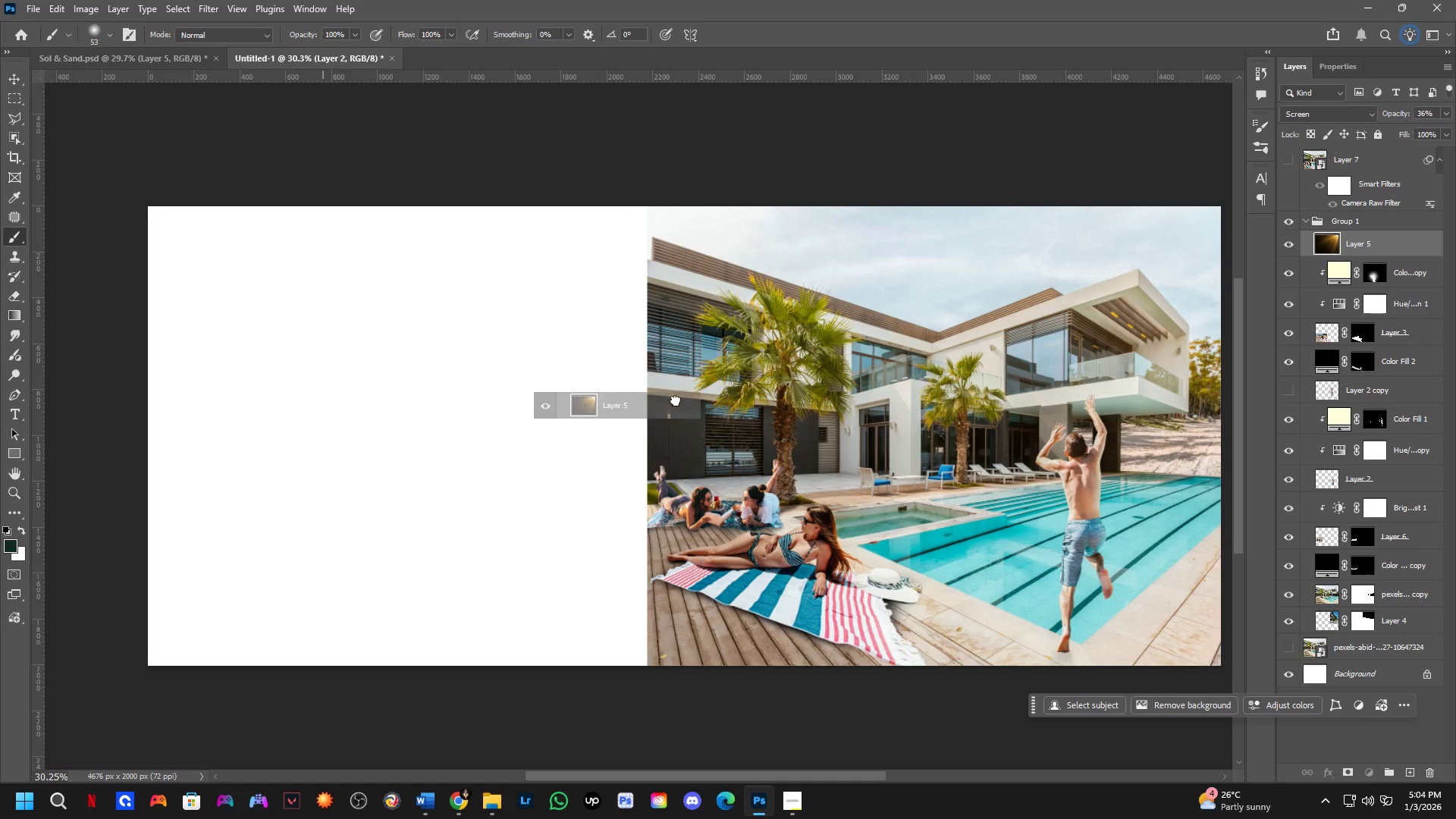 
hold_key(key=ShiftLeft, duration=1.41)
 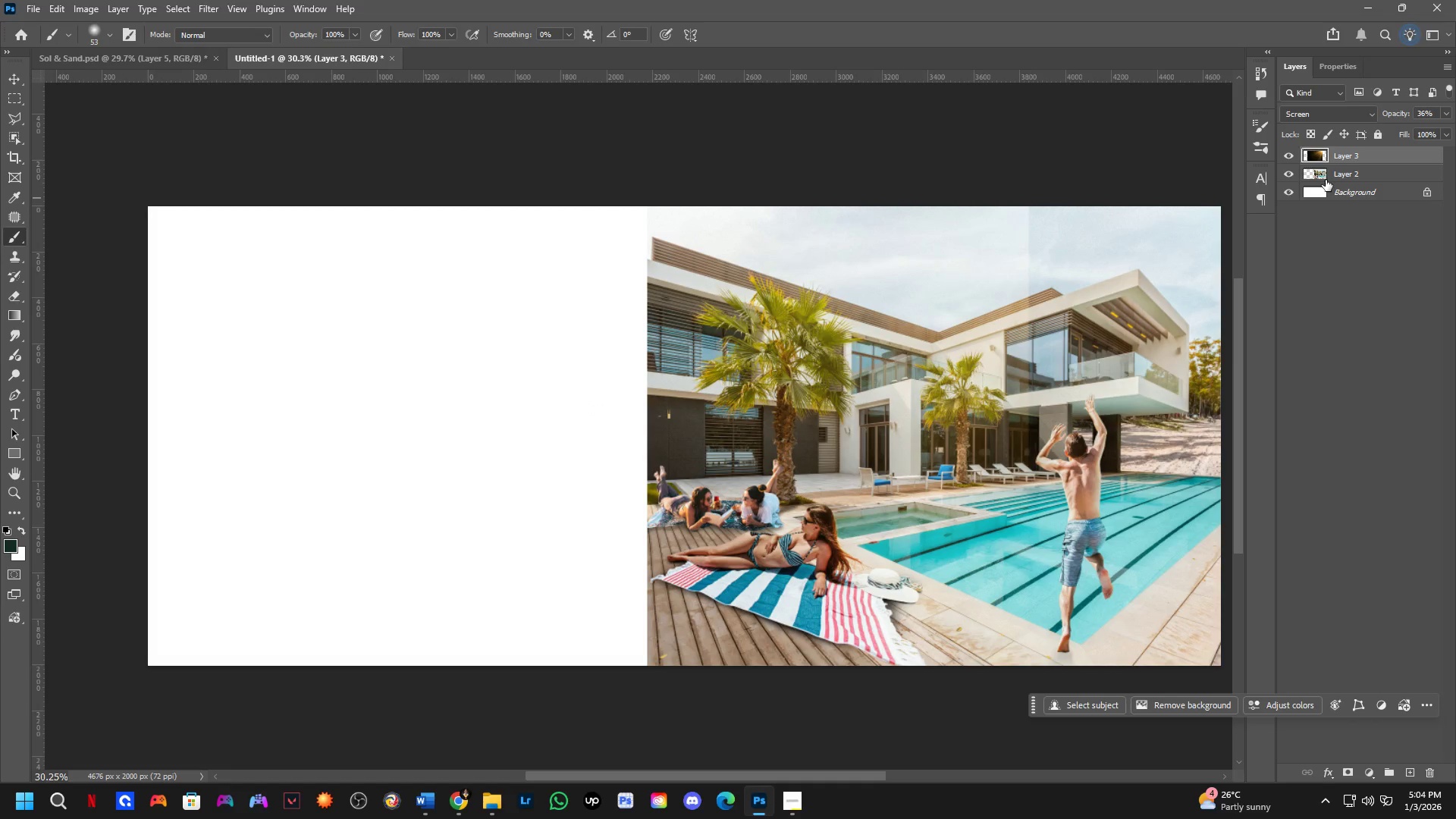 
key(Control+T)
 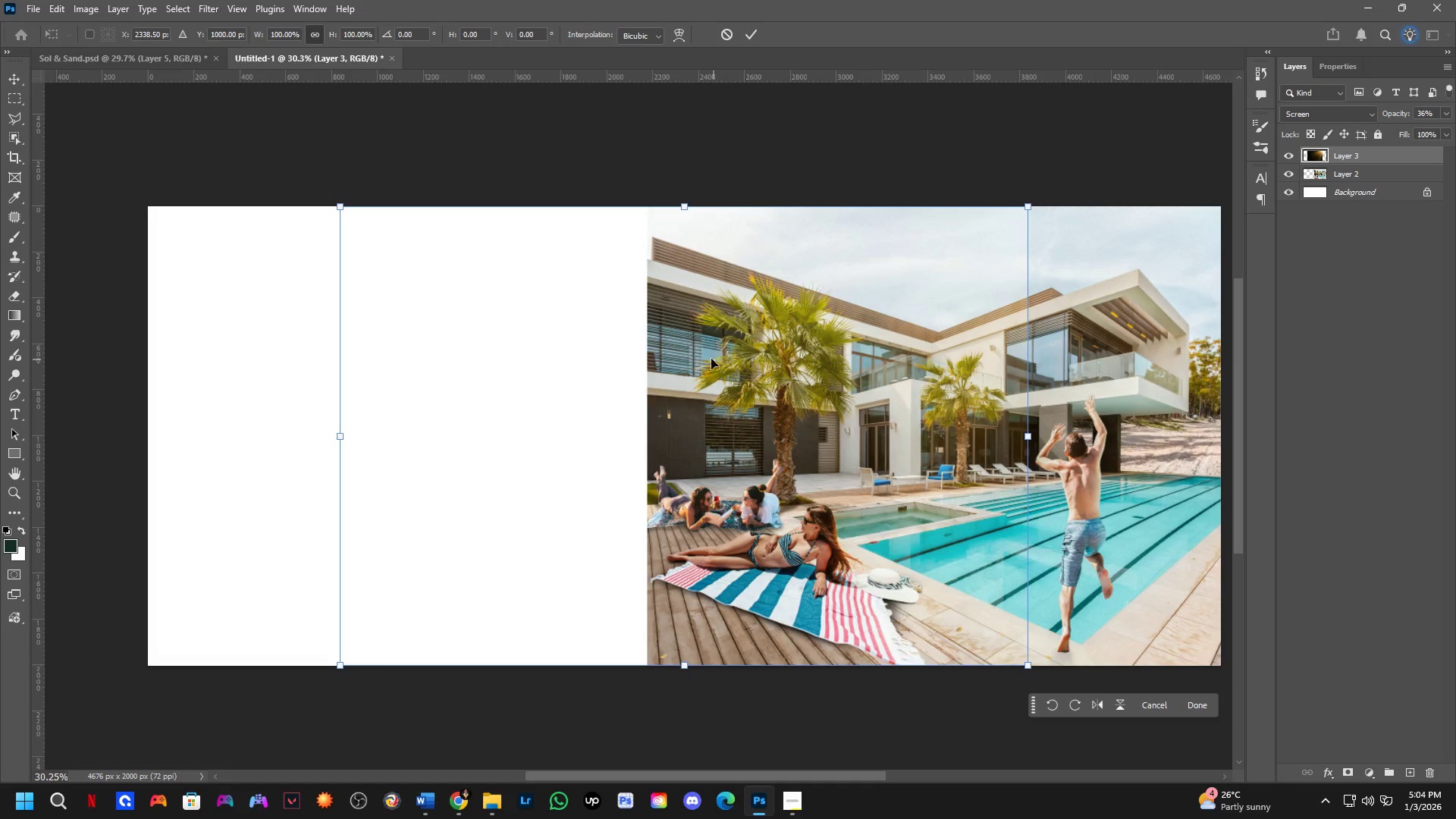 
hold_key(key=ShiftLeft, duration=1.5)
left_click_drag(start_coordinate=[849, 391], to_coordinate=[474, 429])
 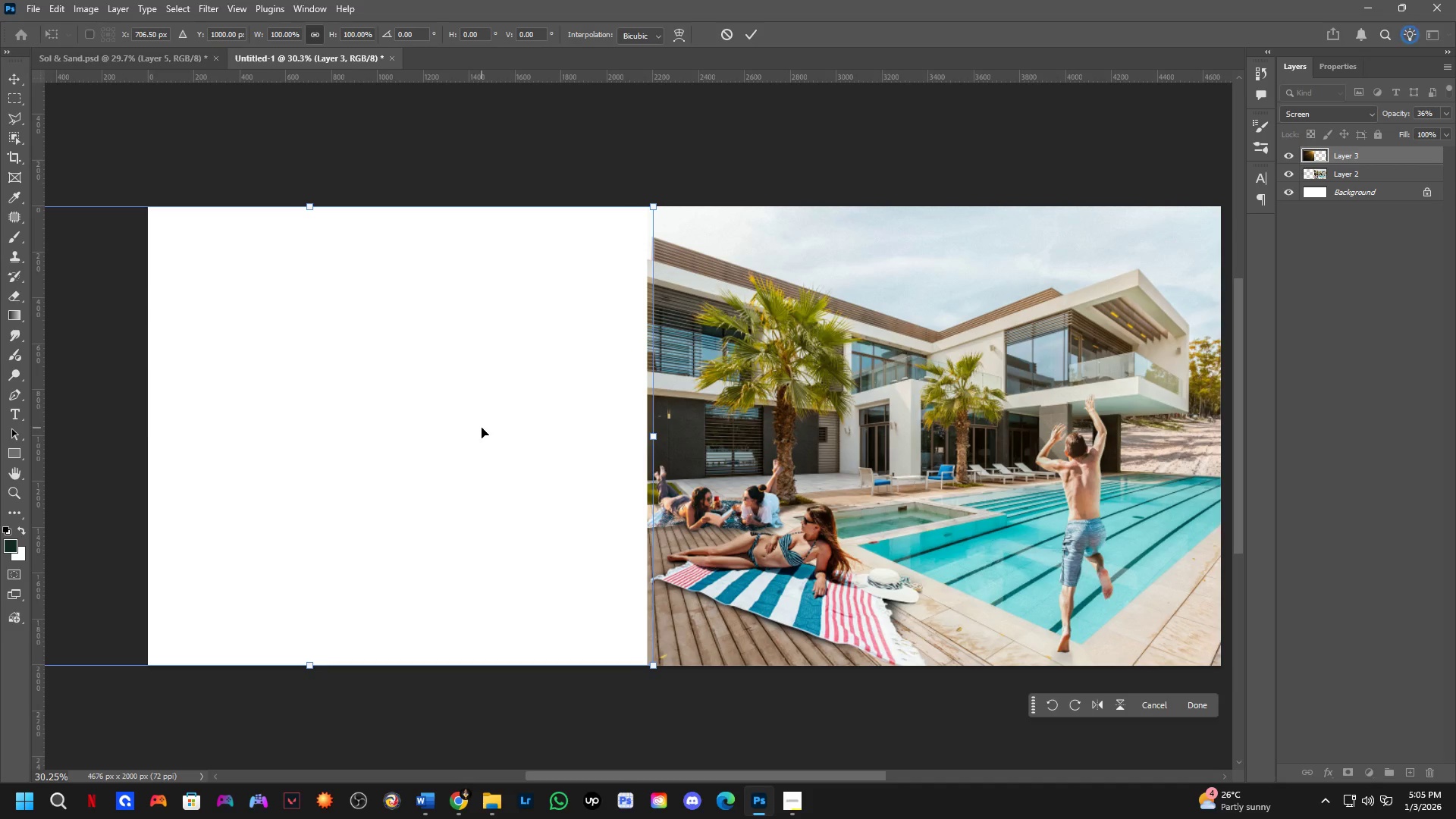 
hold_key(key=ShiftLeft, duration=1.2)
 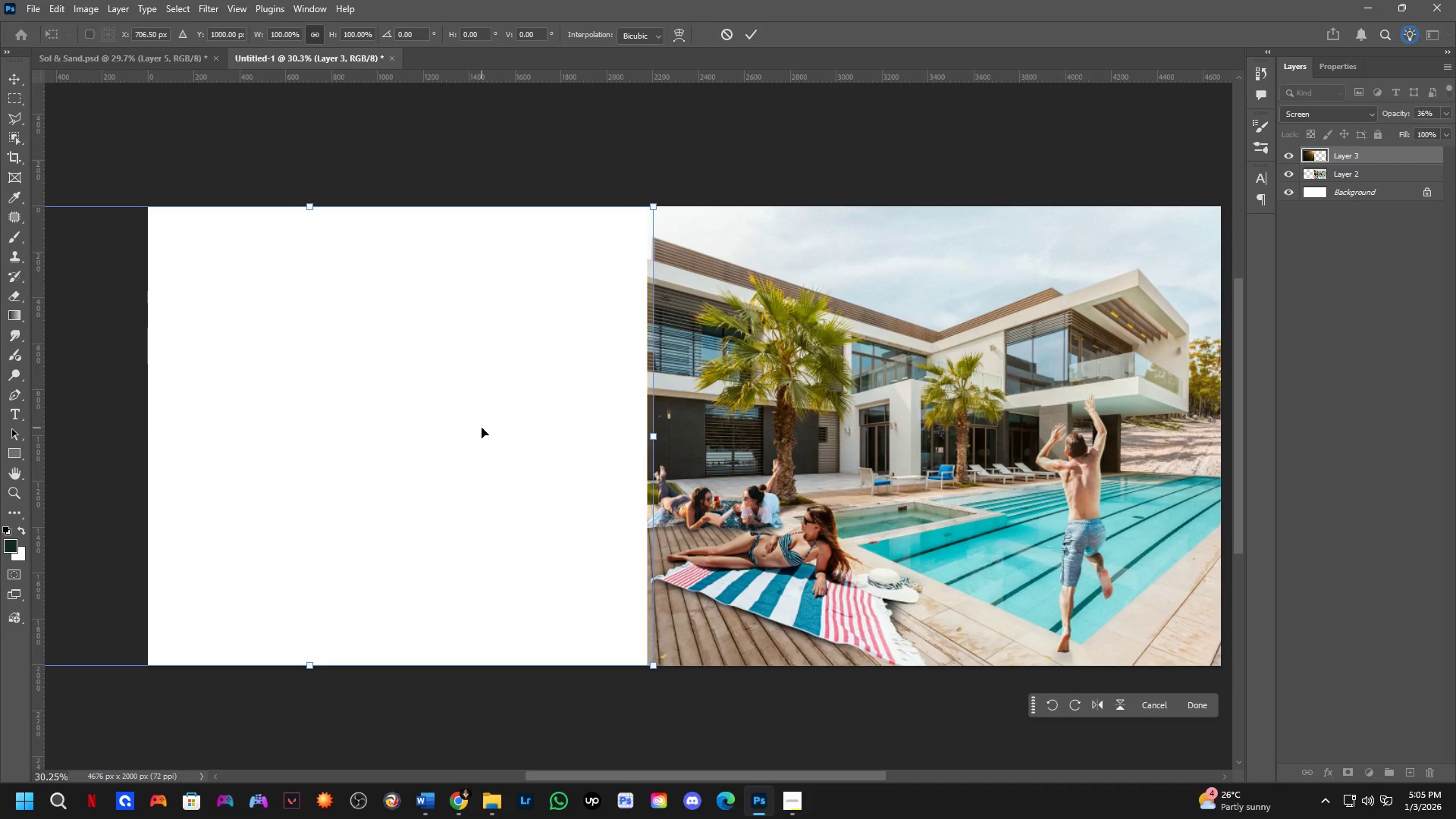 
key(Control+ControlLeft)
 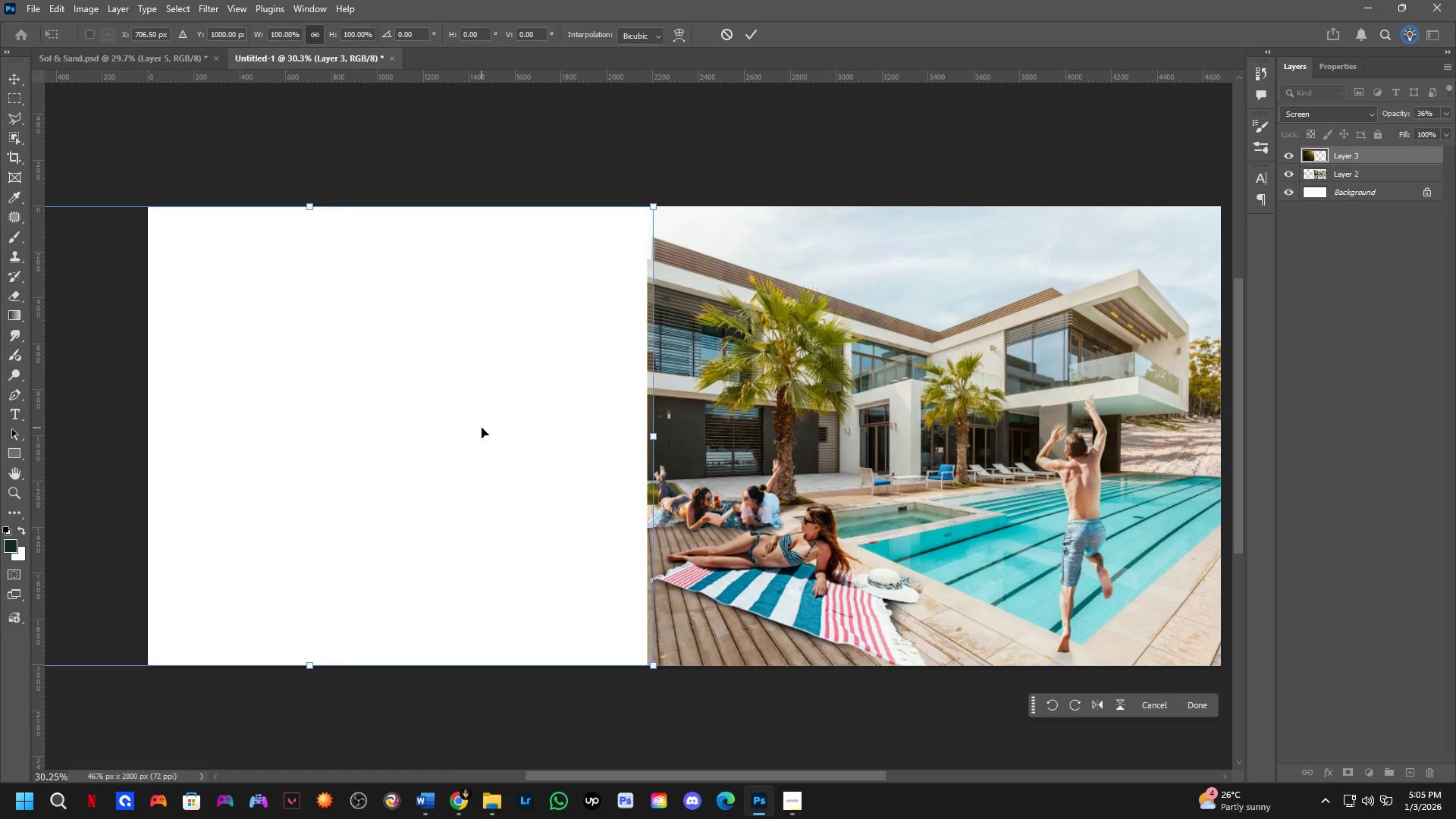 
key(Control+Z)
 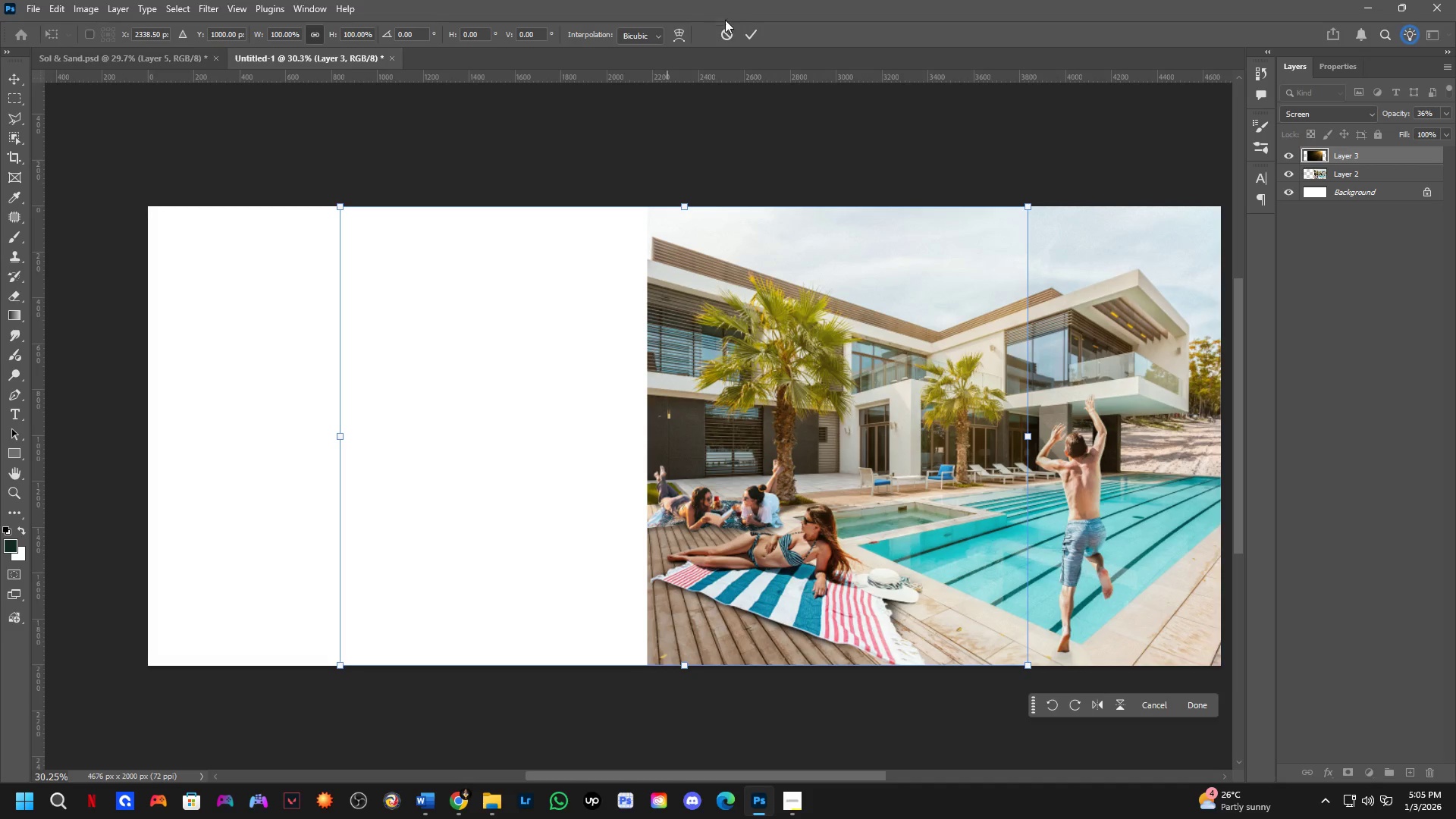 
left_click([724, 33])
 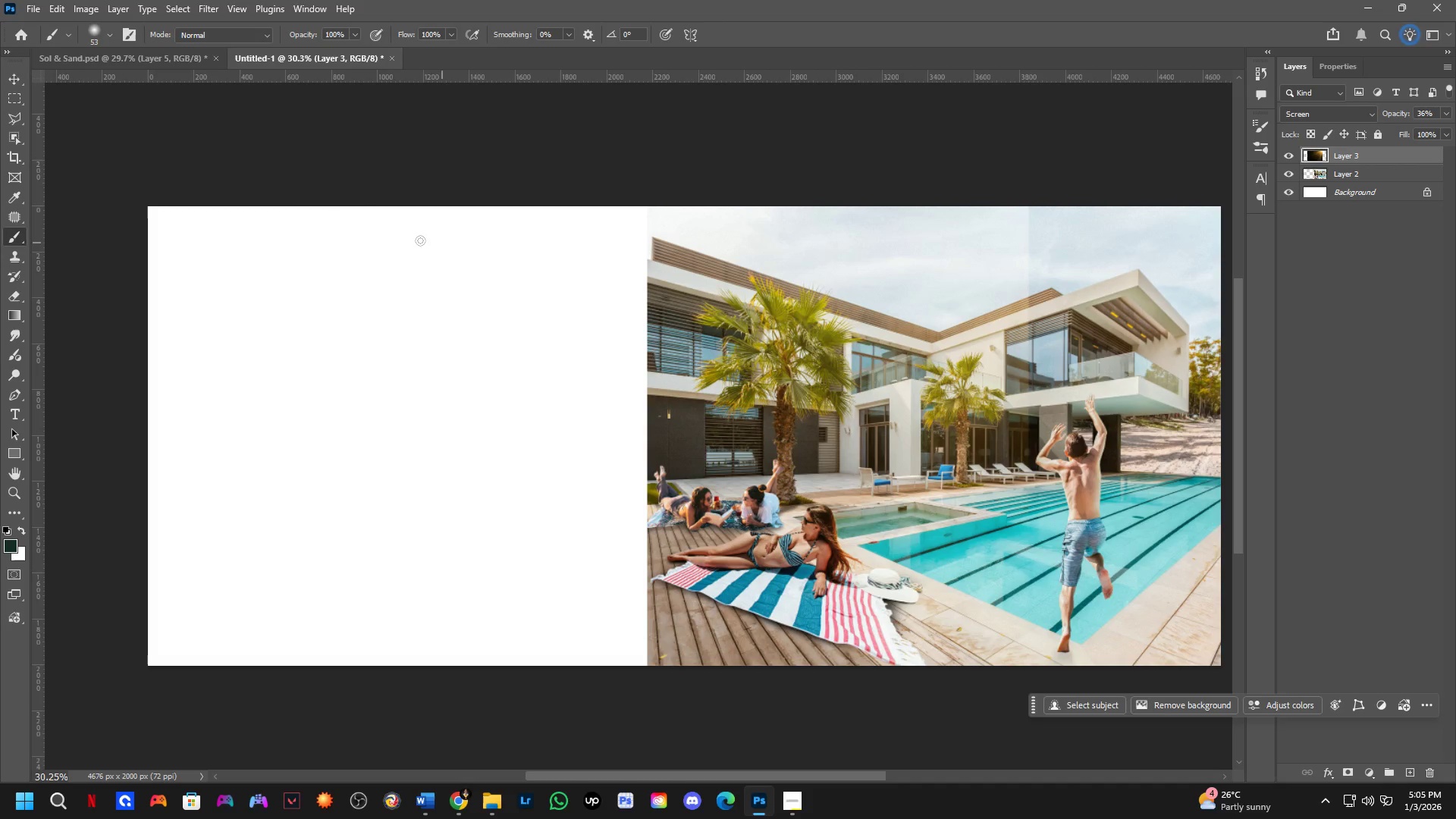 
key(Meta+MetaLeft)
 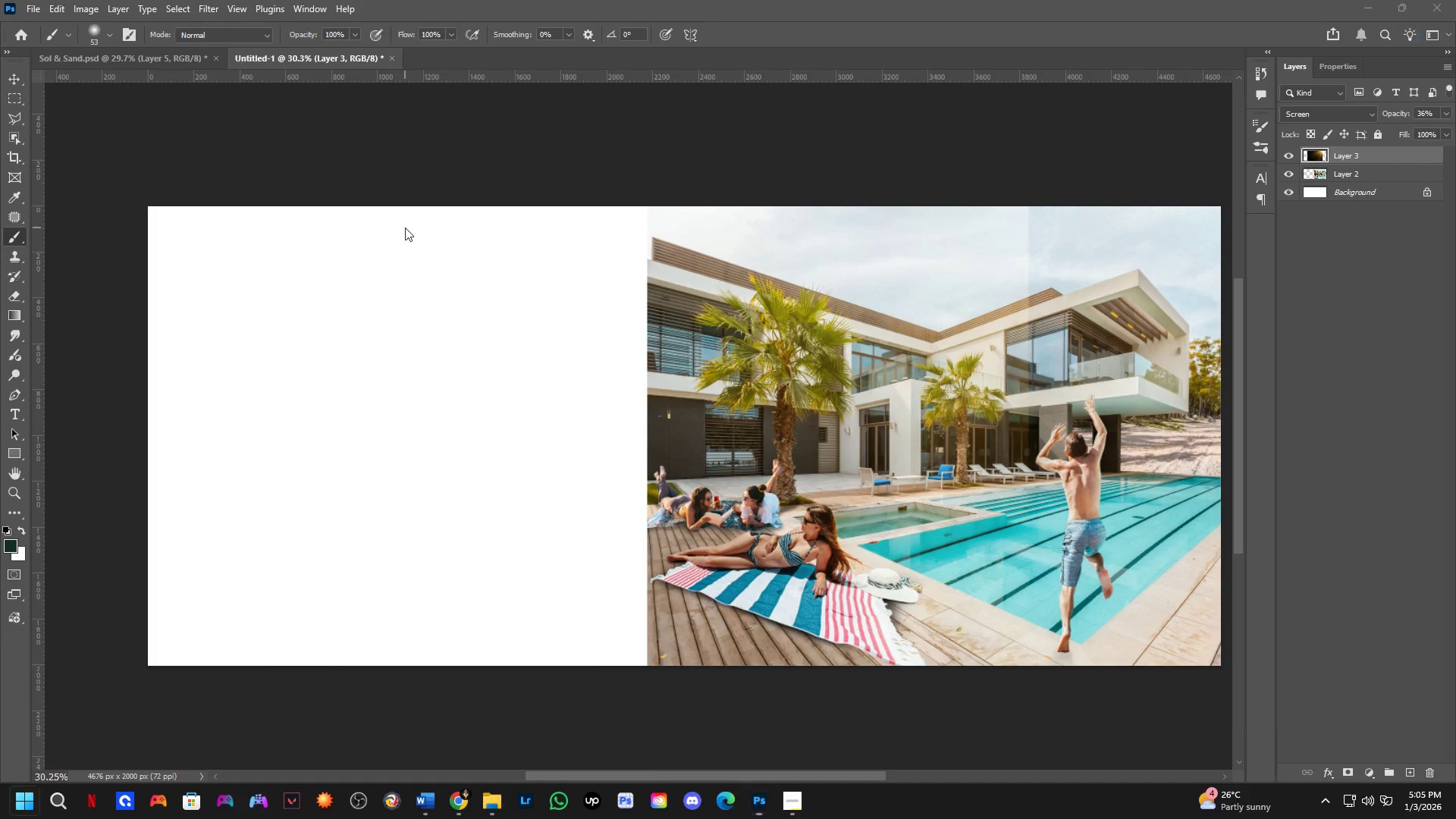 
key(Control+ControlLeft)
 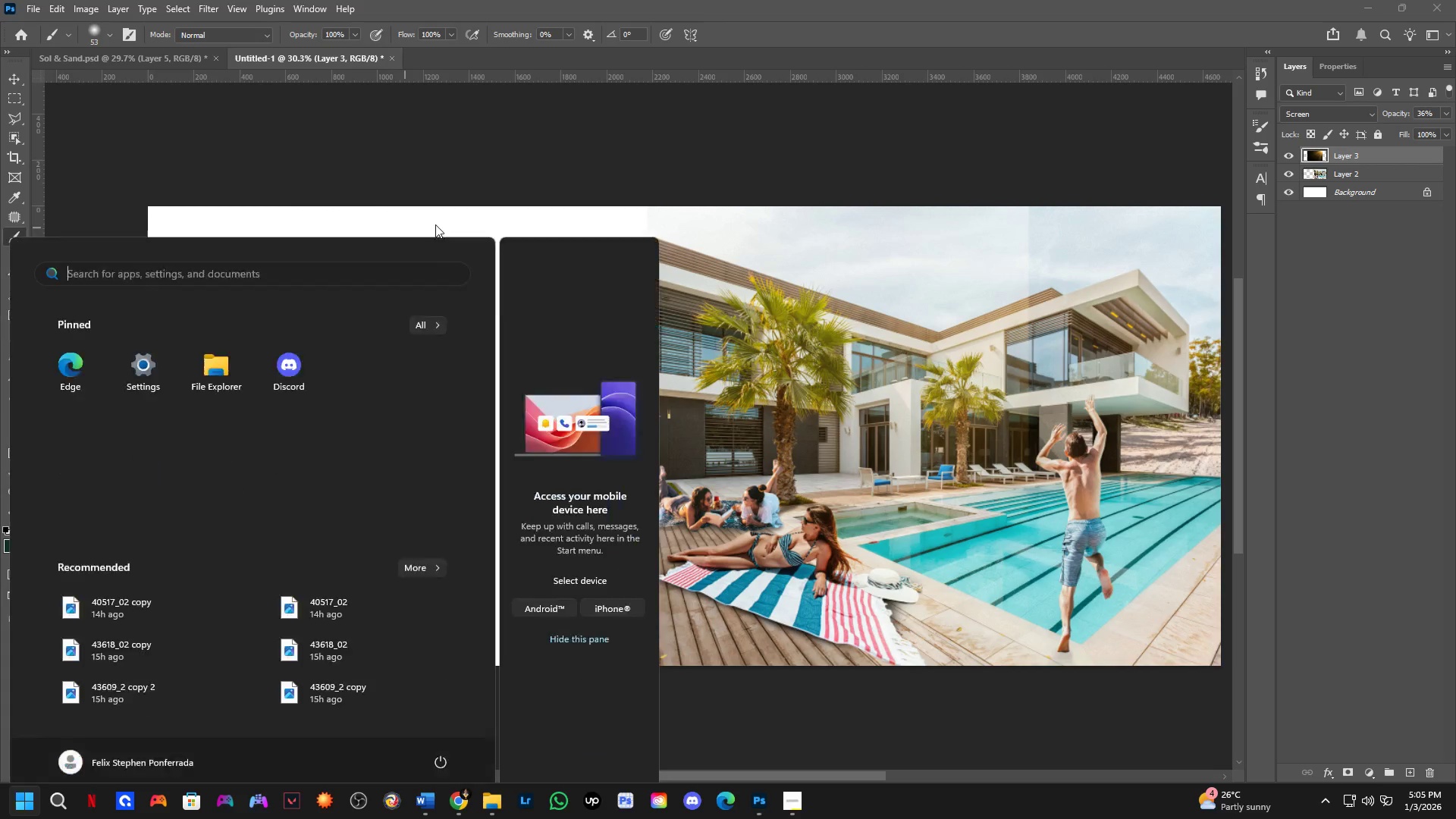 
key(Control+Tab)
 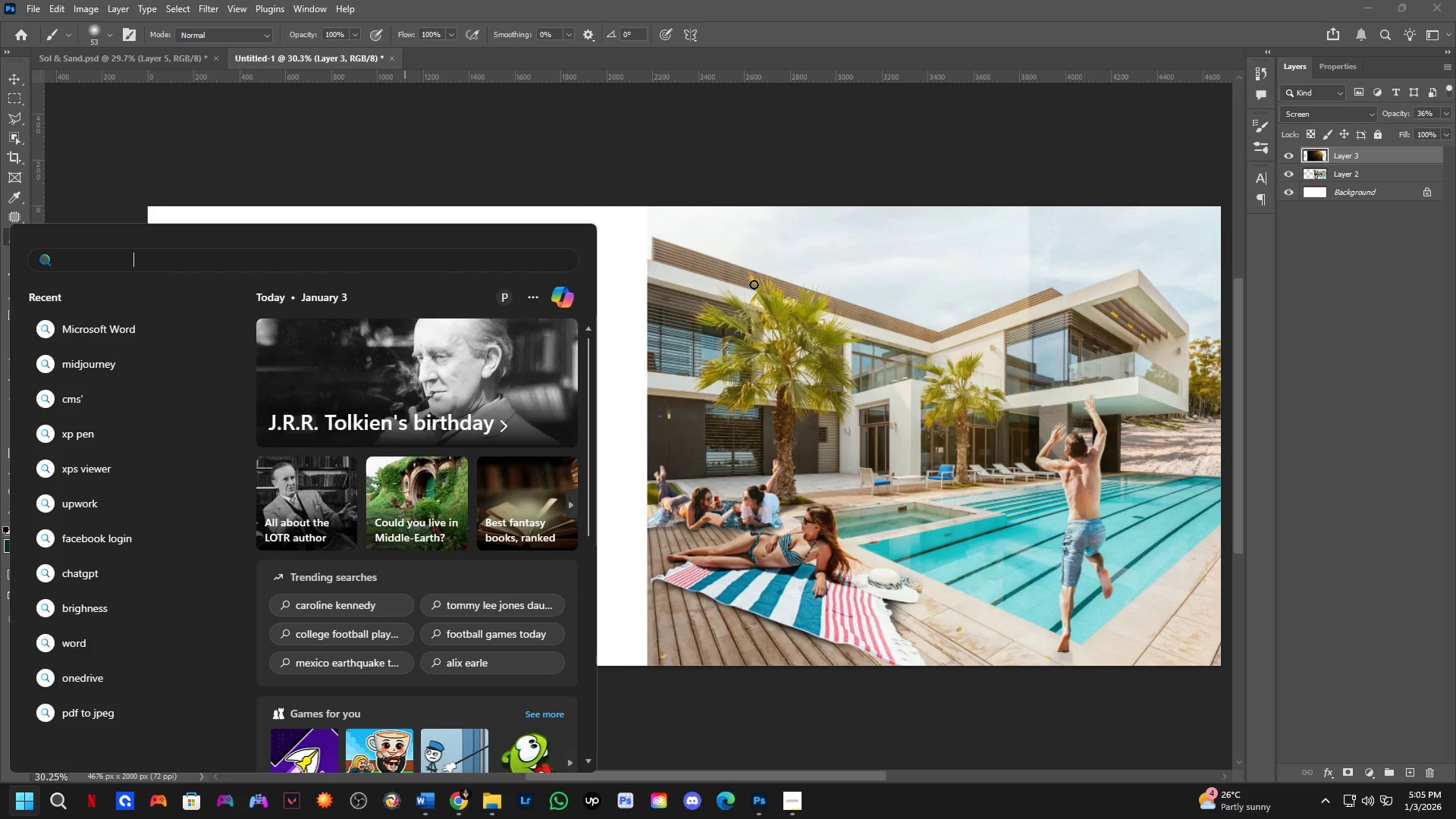 
left_click([806, 281])
 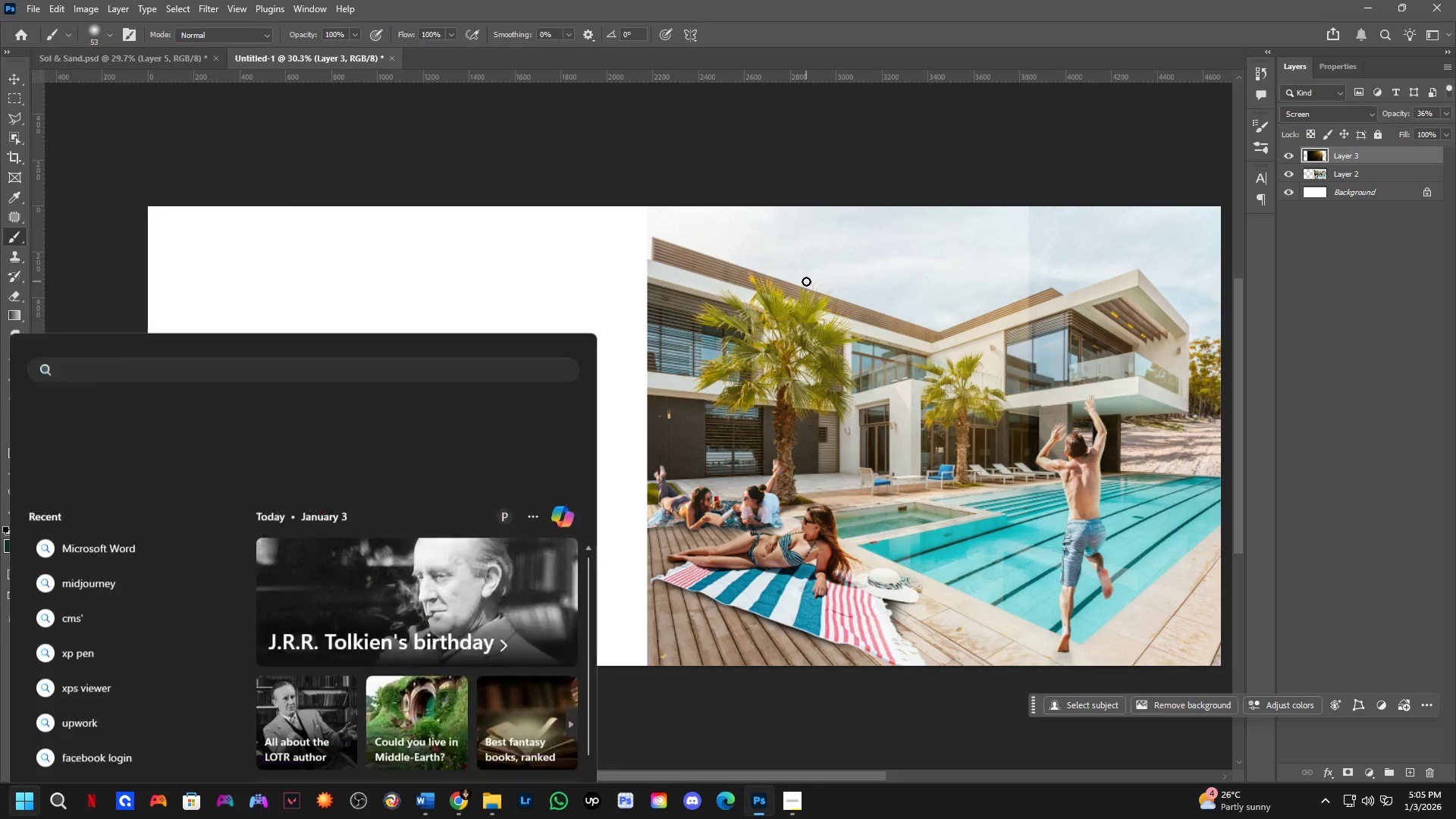 
key(Control+ControlLeft)
 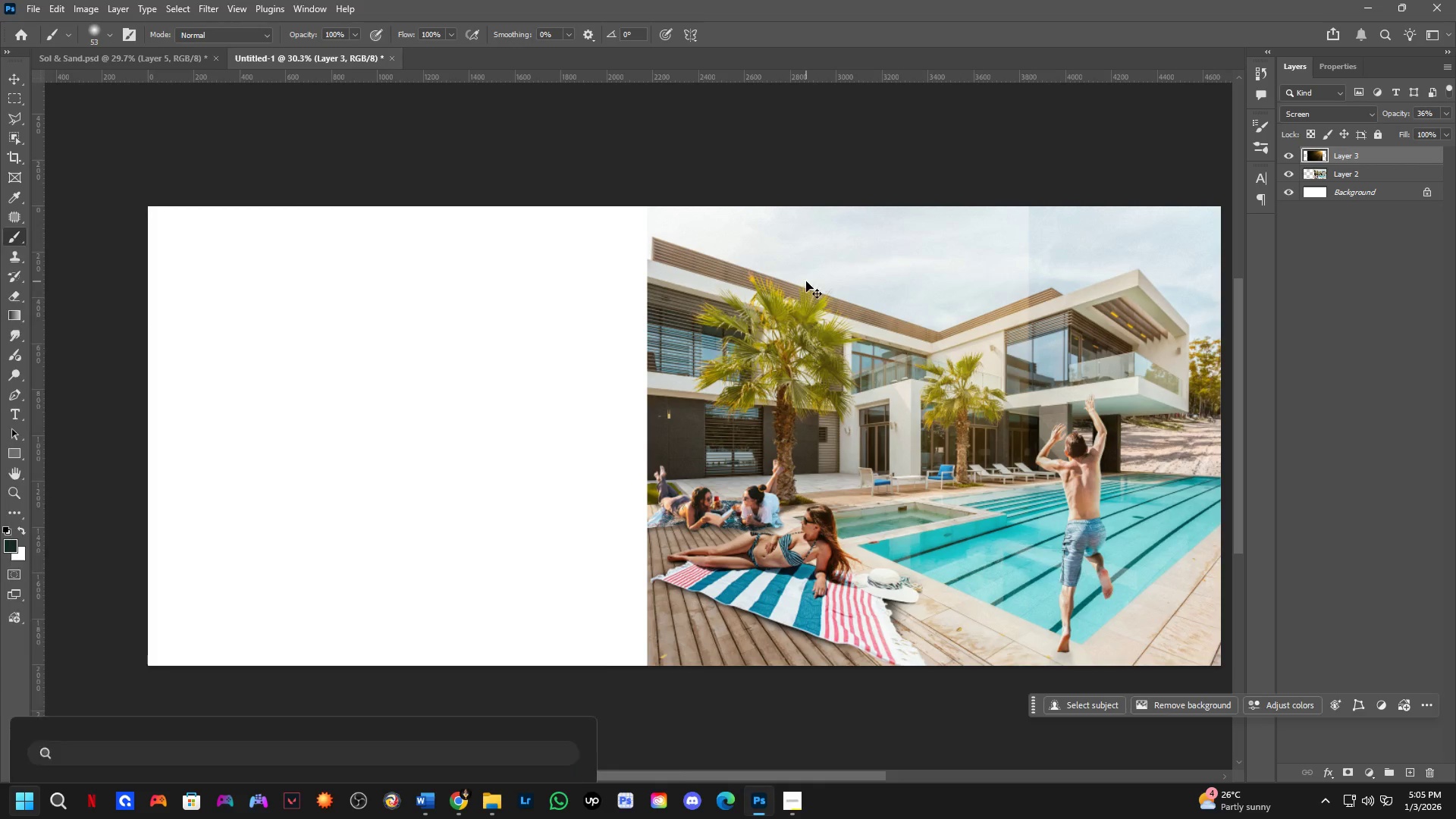 
key(Control+Tab)
 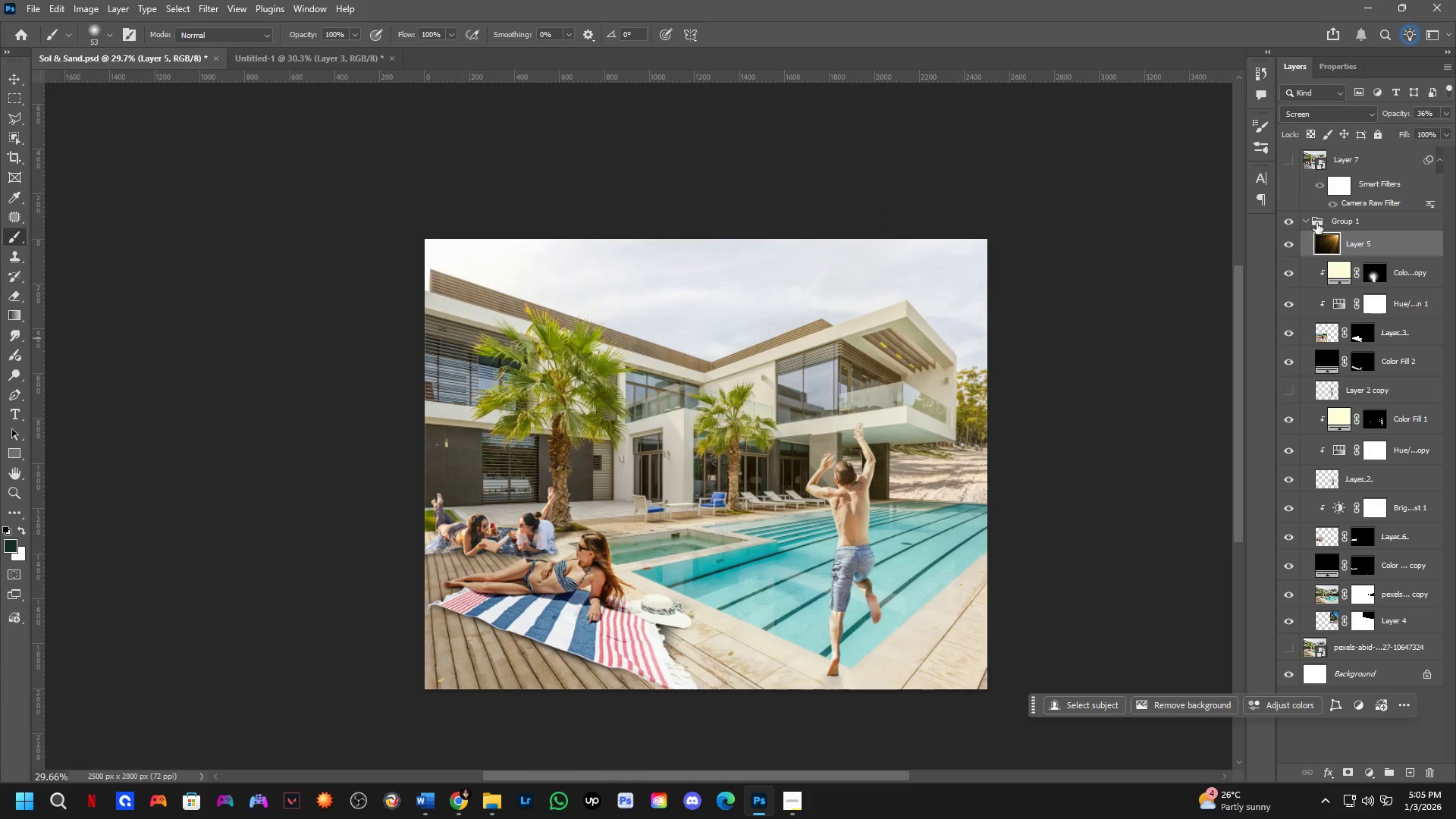 
left_click([1307, 217])
 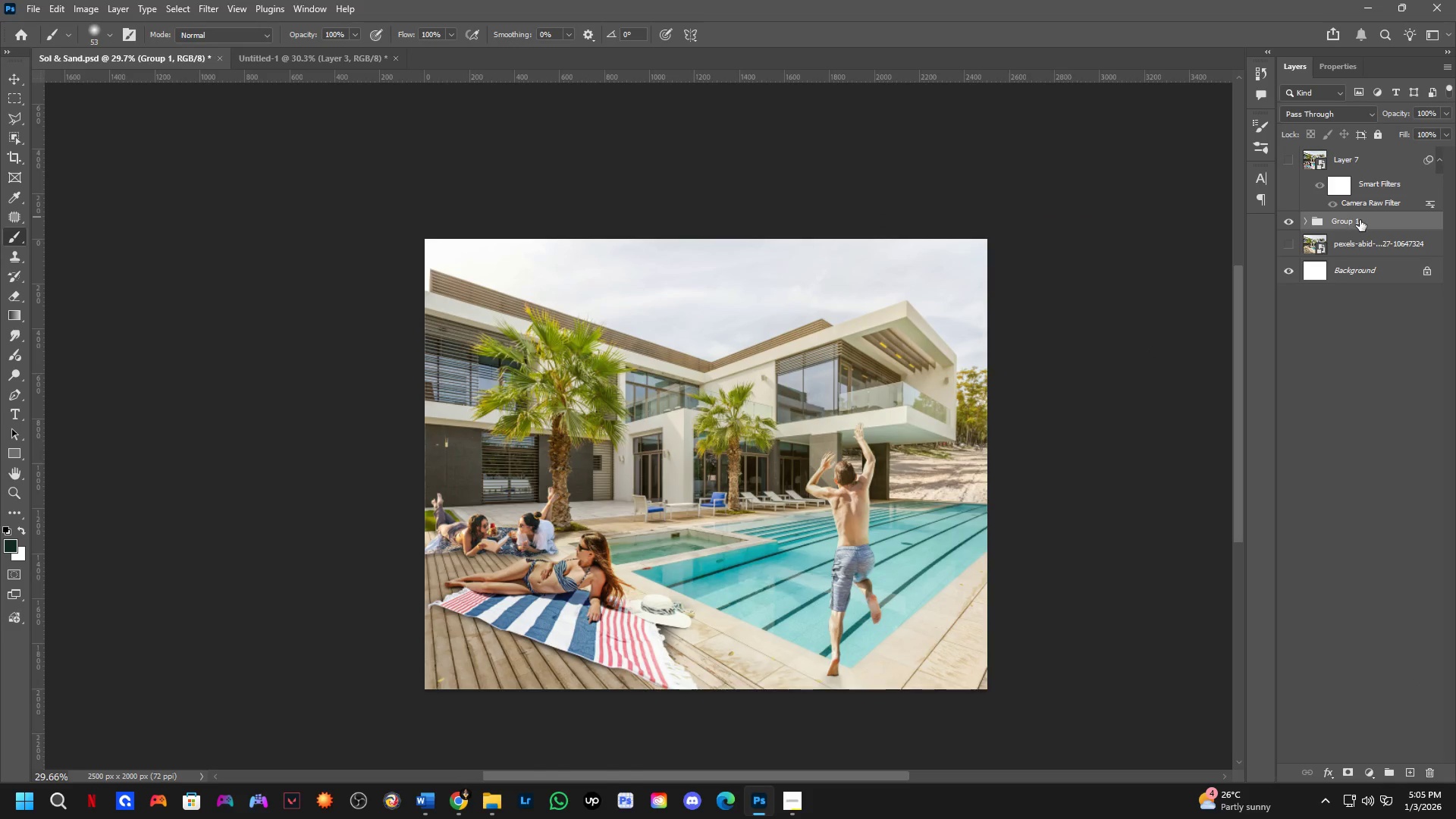 
left_click_drag(start_coordinate=[1362, 220], to_coordinate=[464, 502])
 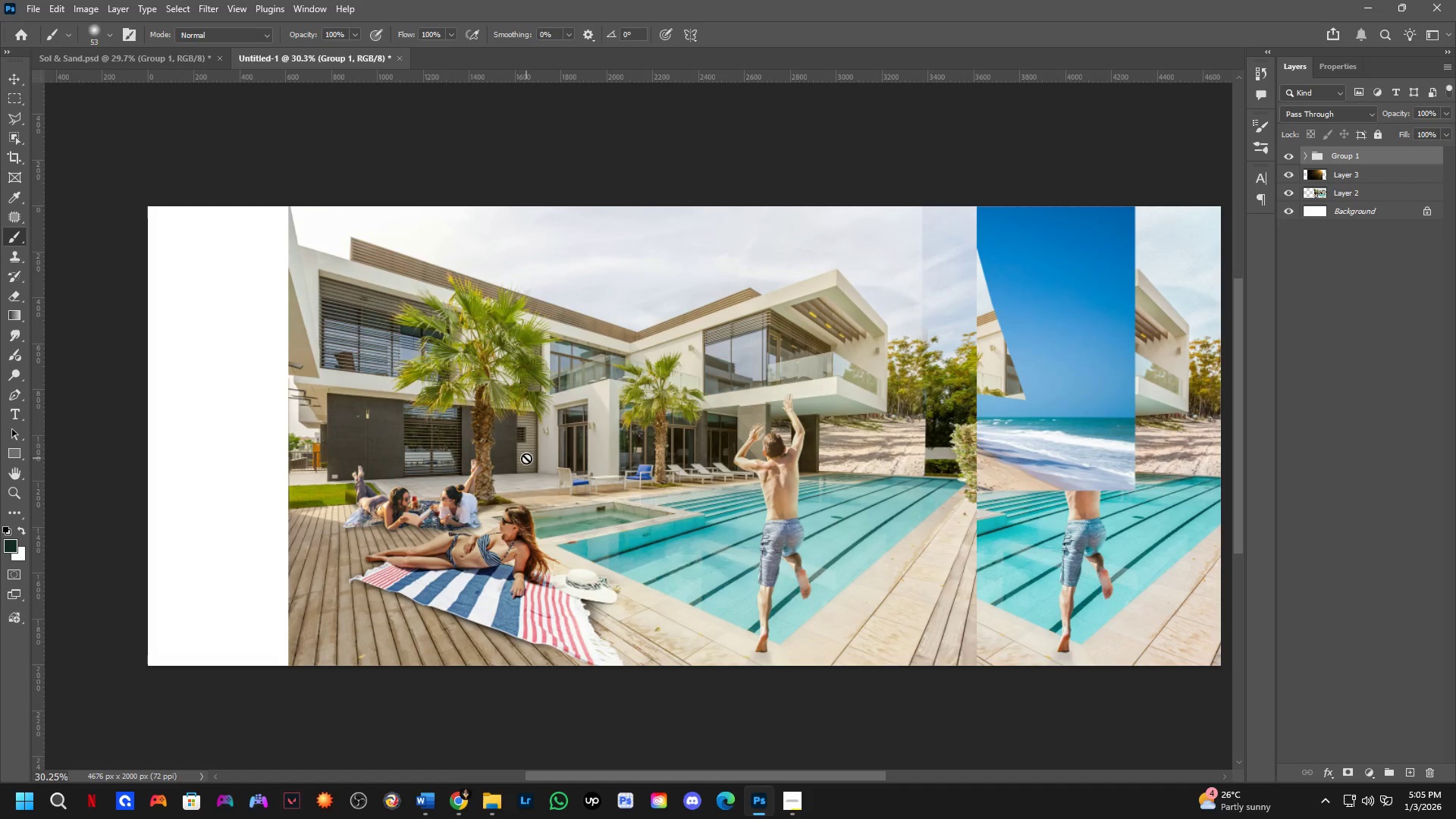 
hold_key(key=ShiftLeft, duration=0.94)
 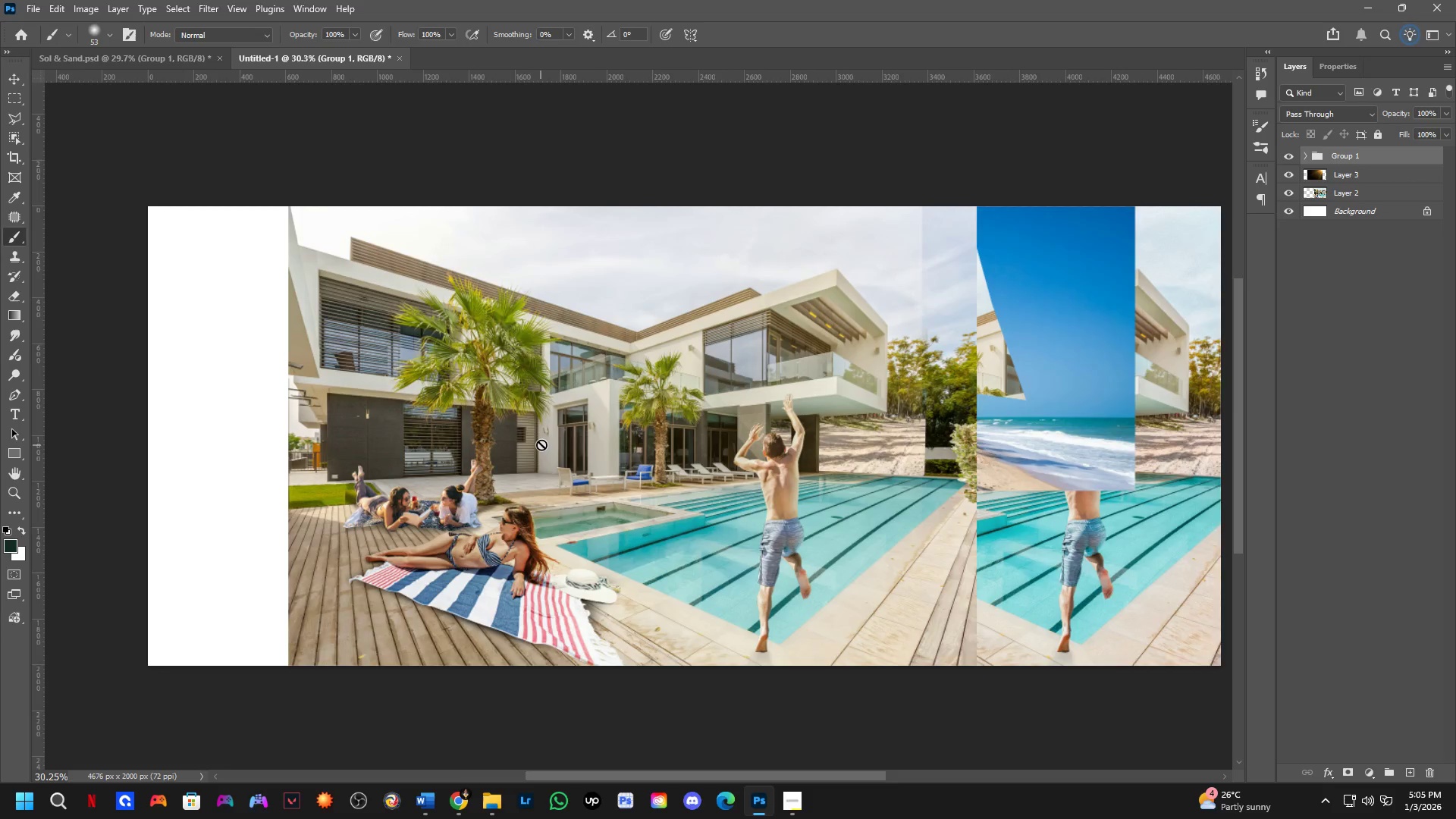 
scroll: coordinate [543, 444], scroll_direction: down, amount: 2.0
 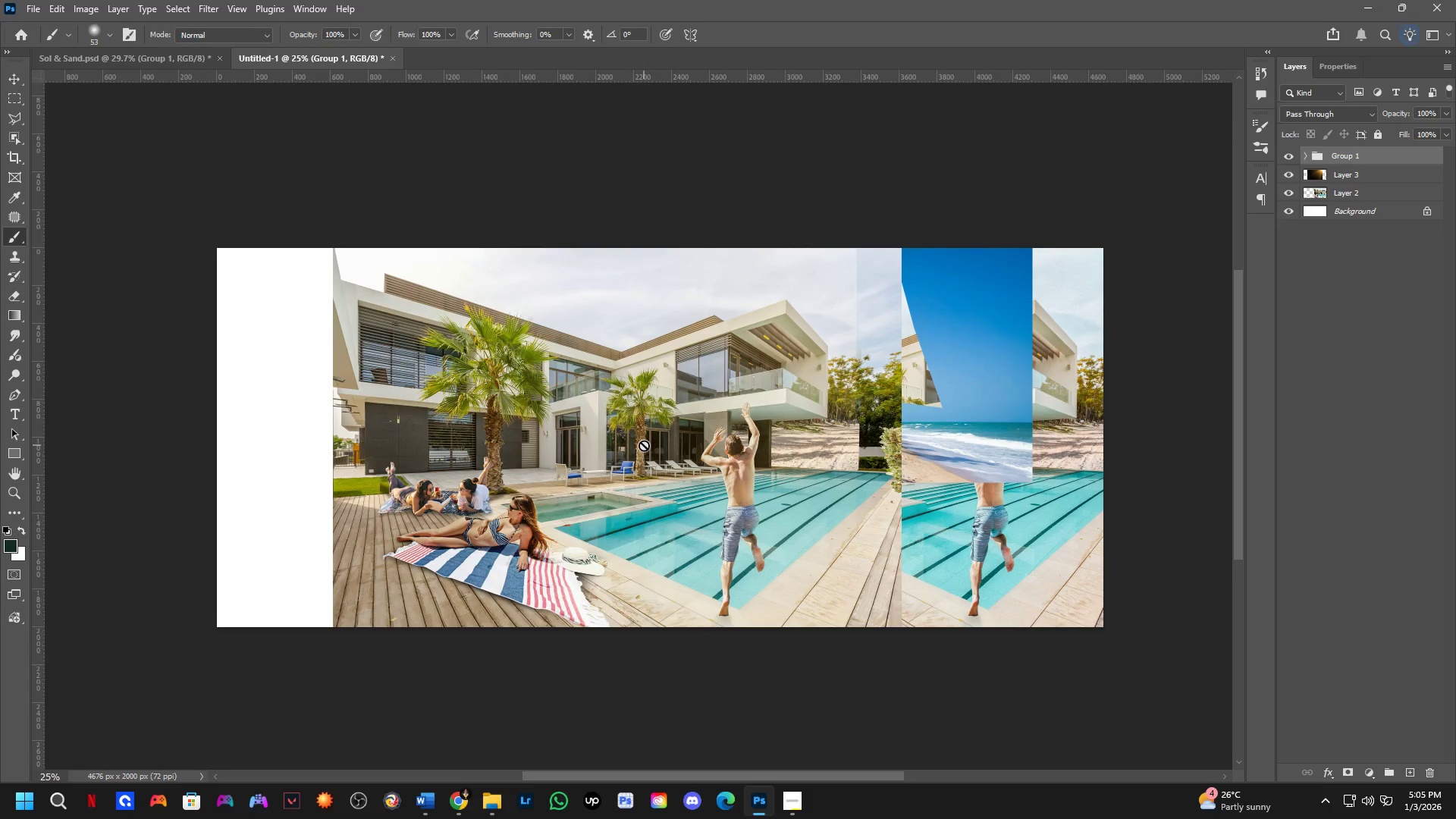 
key(Control+T)
 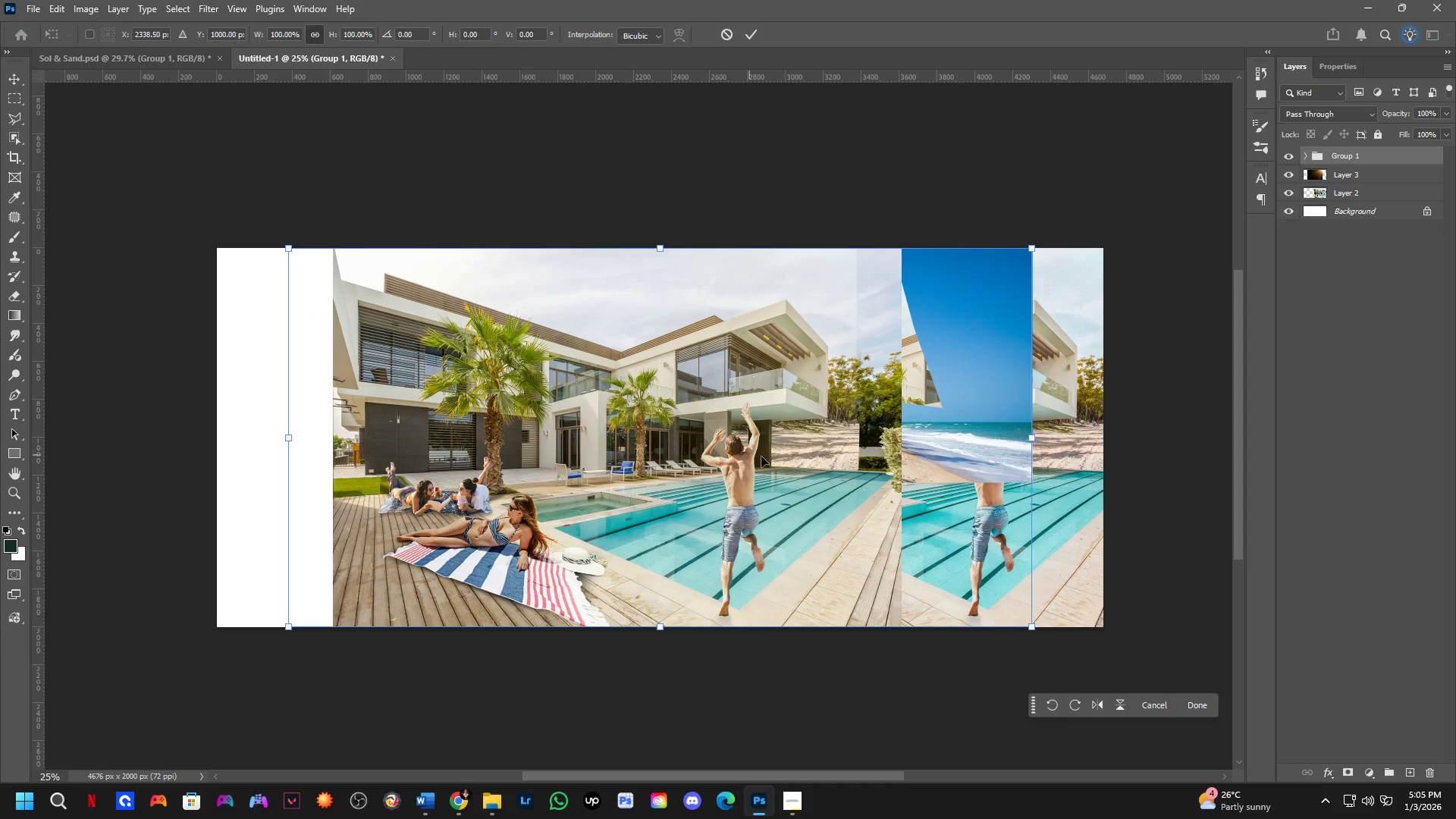 
hold_key(key=ShiftLeft, duration=1.5)
left_click_drag(start_coordinate=[819, 466], to_coordinate=[548, 475])
 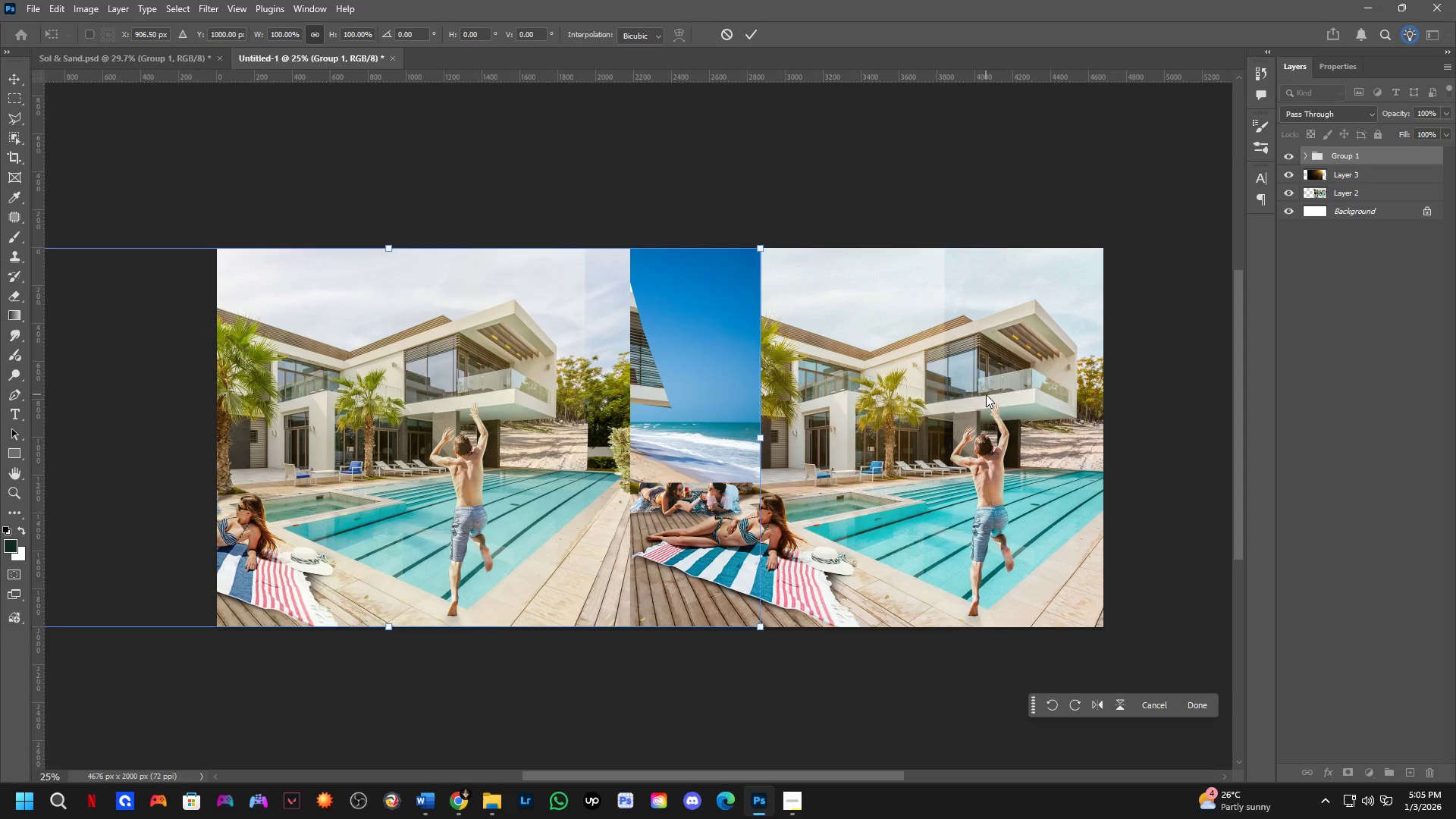 
hold_key(key=ShiftLeft, duration=1.51)
 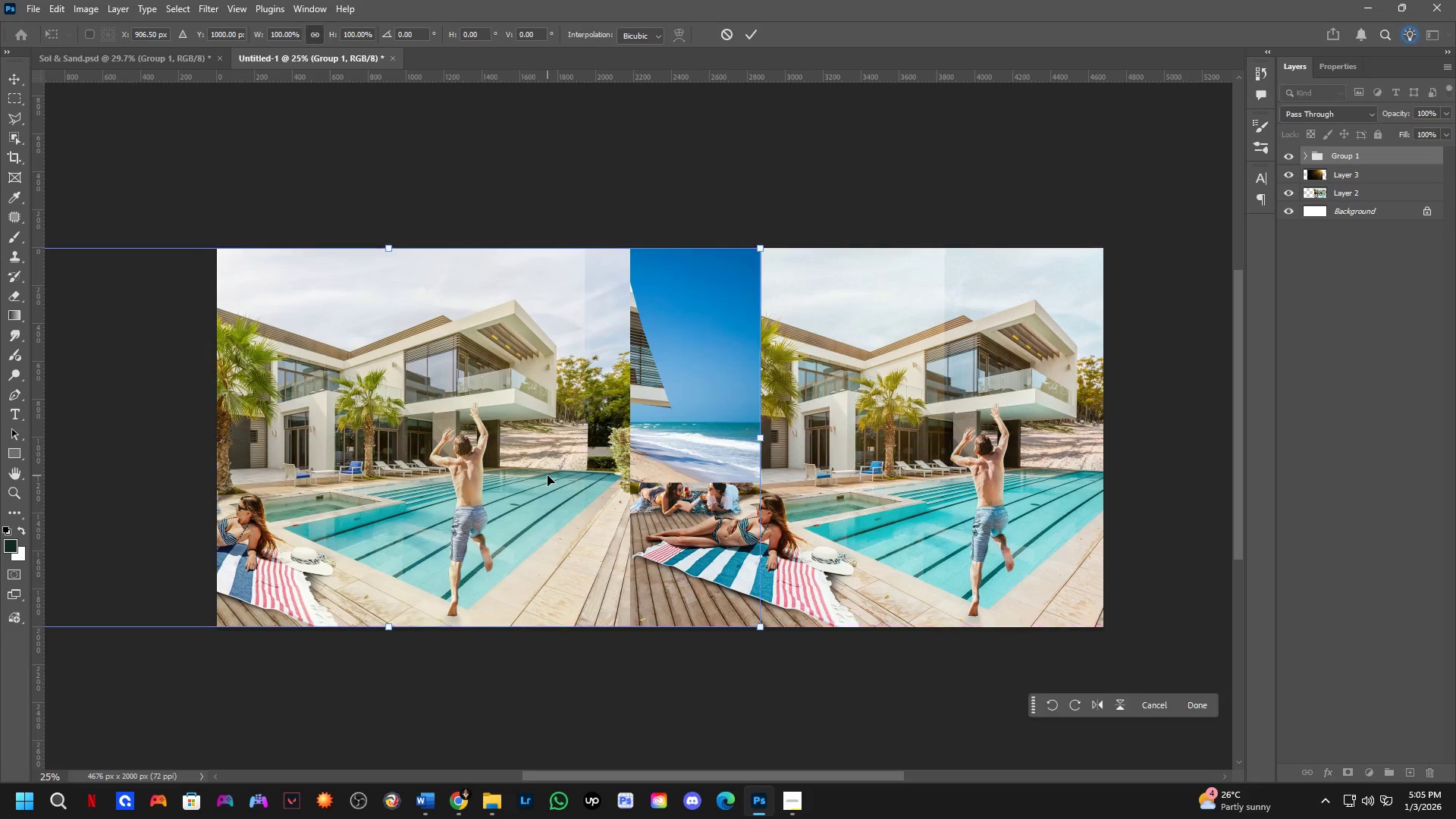 
key(Shift+ShiftLeft)
 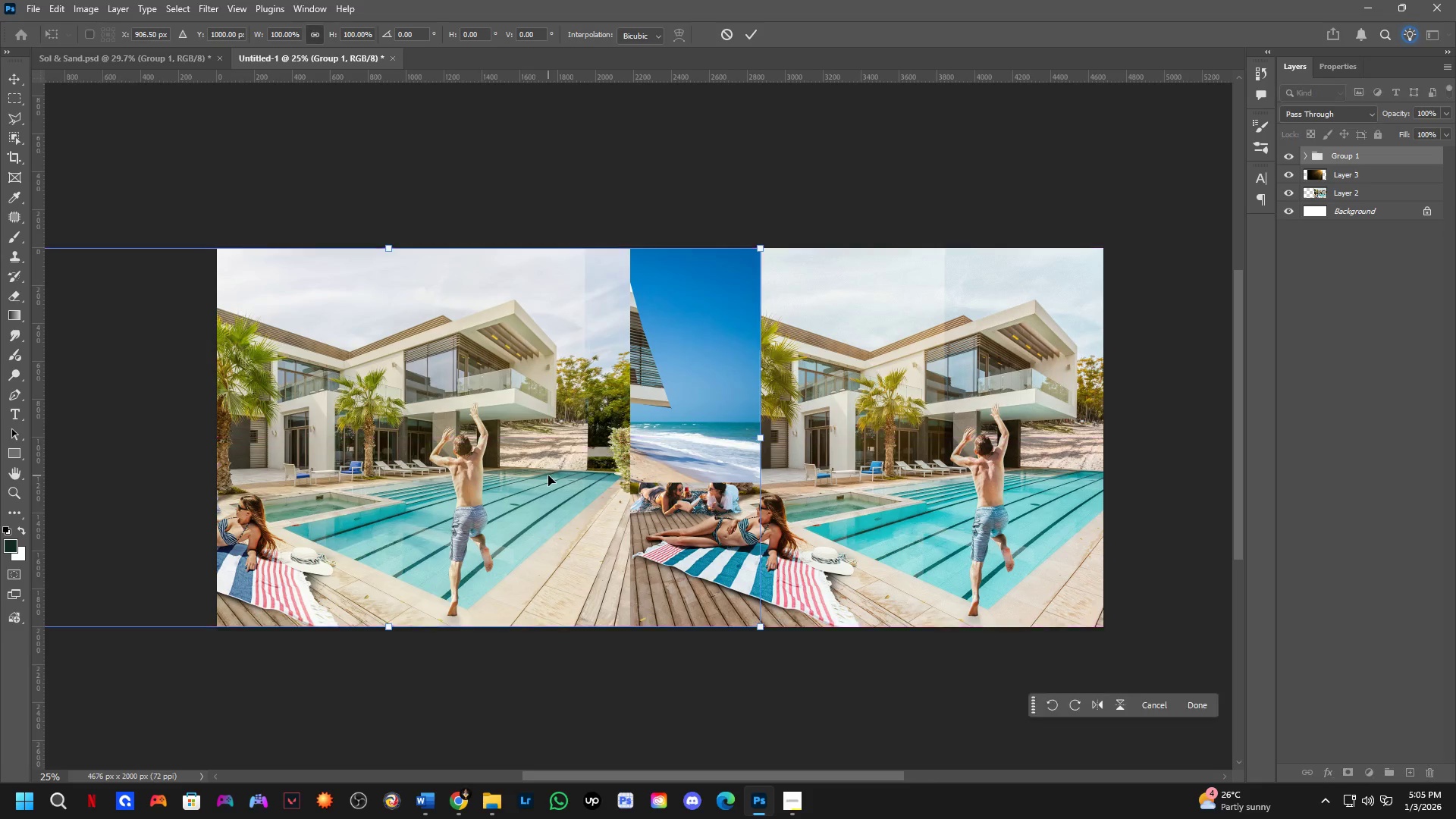 
key(Shift+ShiftLeft)
 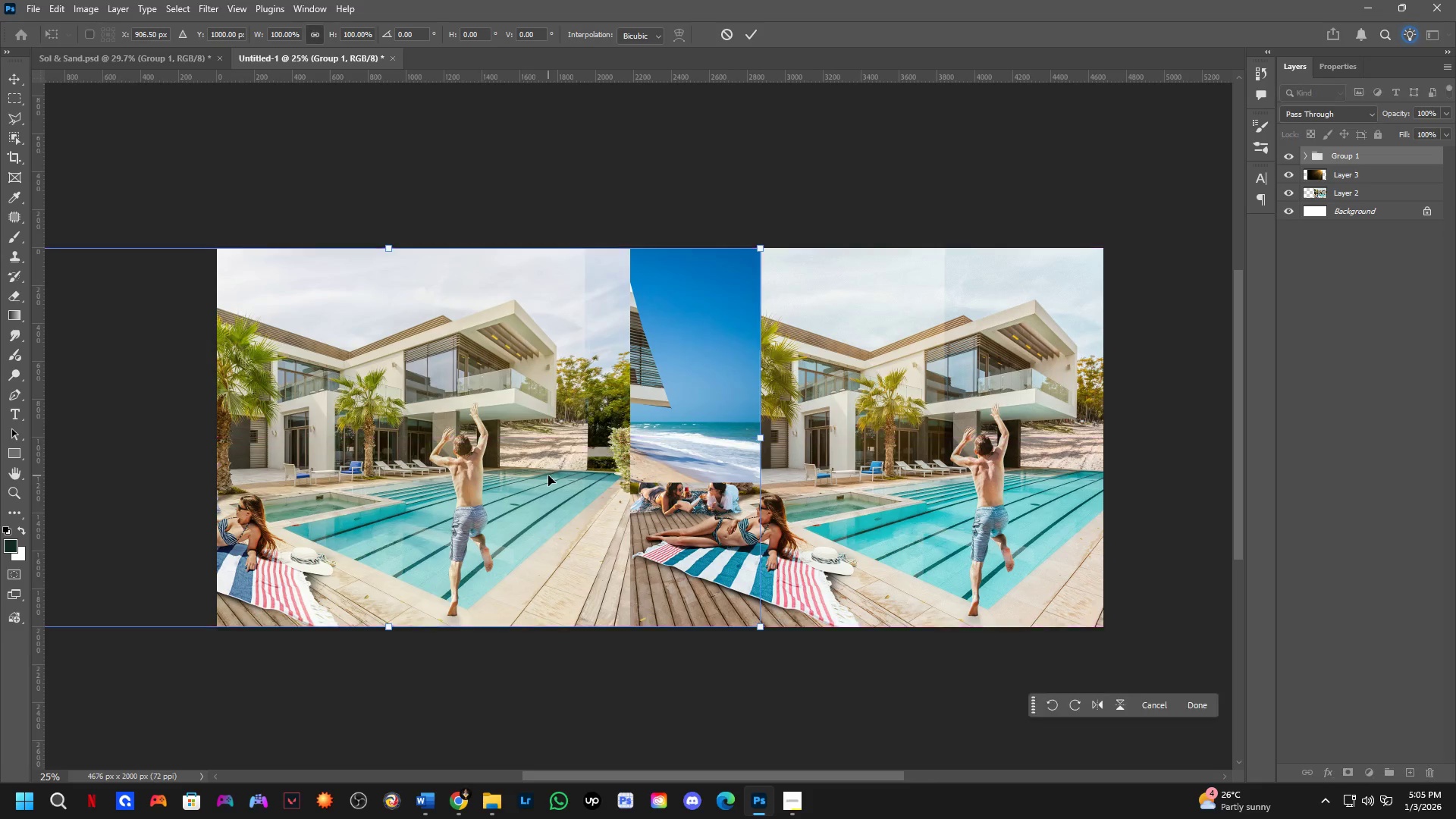 
key(Shift+ShiftLeft)
 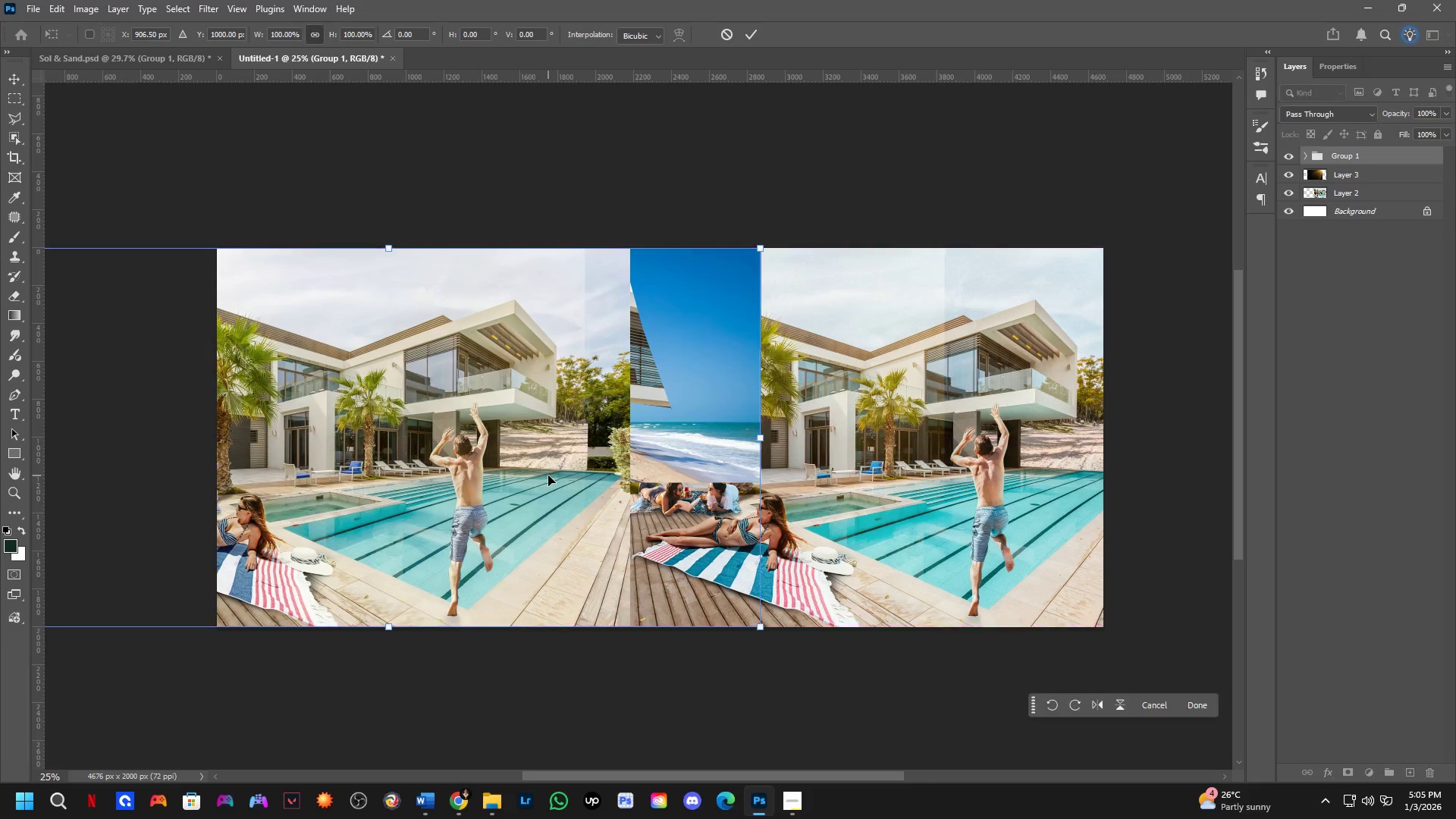 
key(Shift+ShiftLeft)
 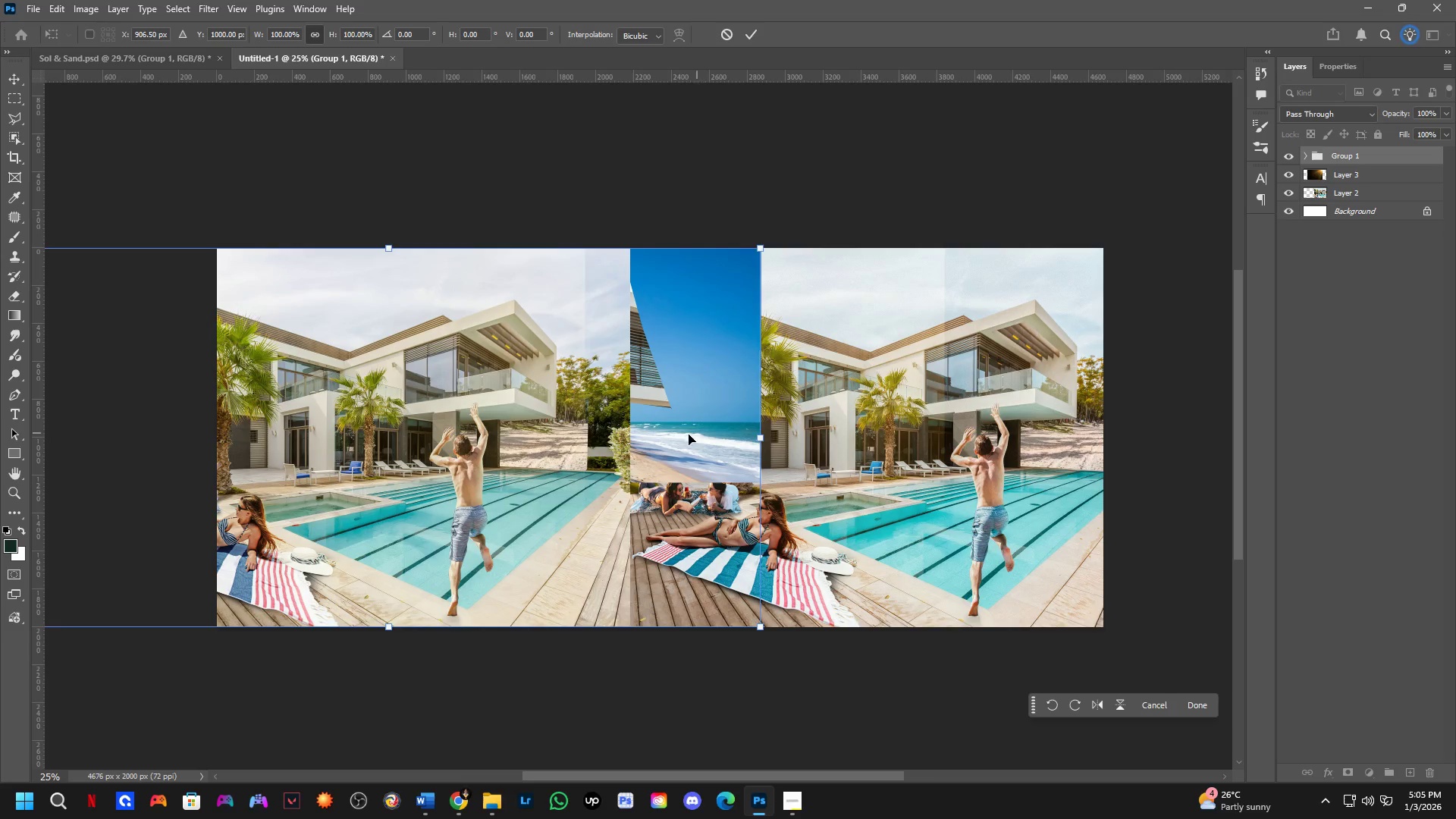 
hold_key(key=Space, duration=0.62)
 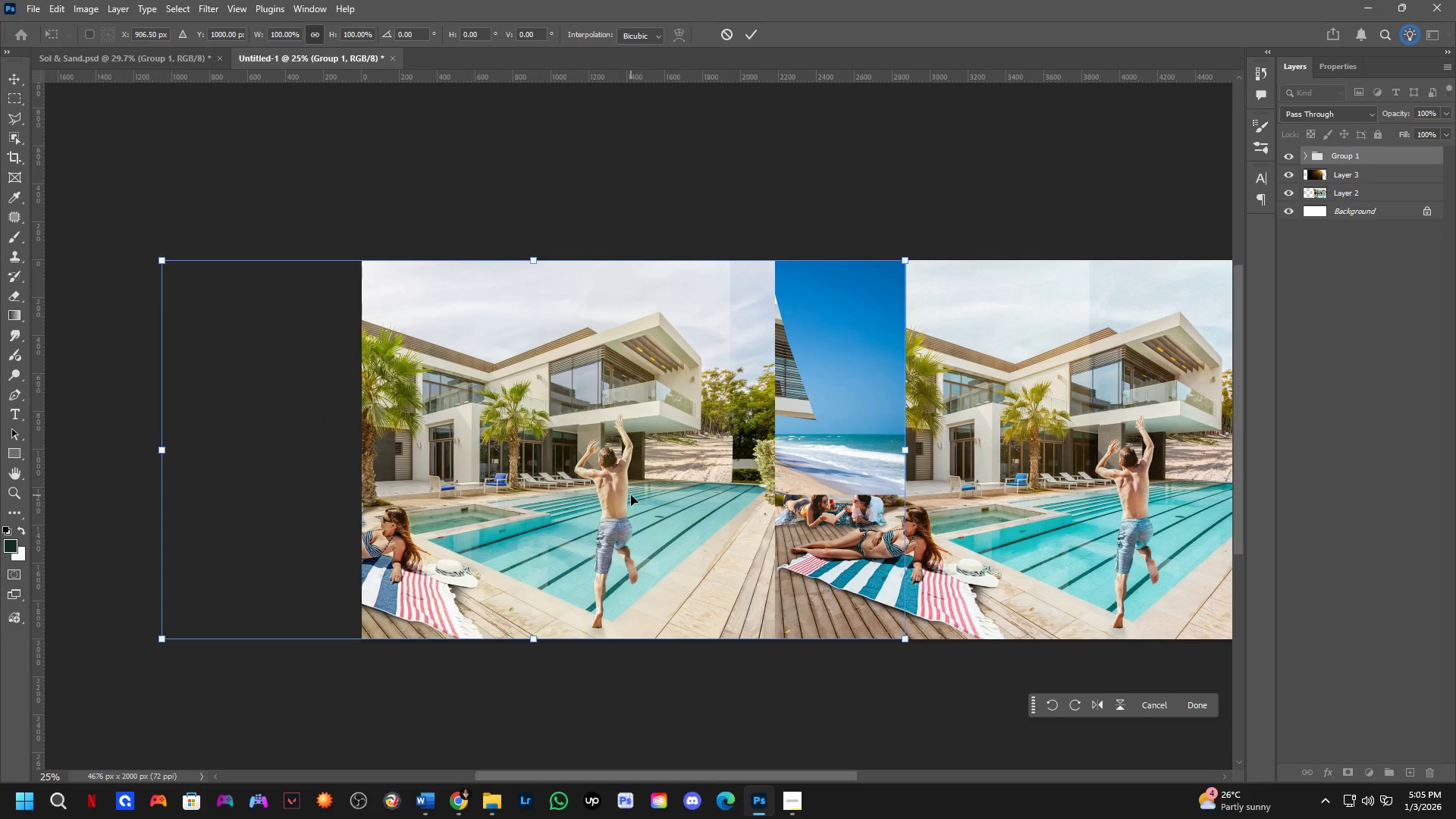 
left_click_drag(start_coordinate=[457, 483], to_coordinate=[601, 495])
 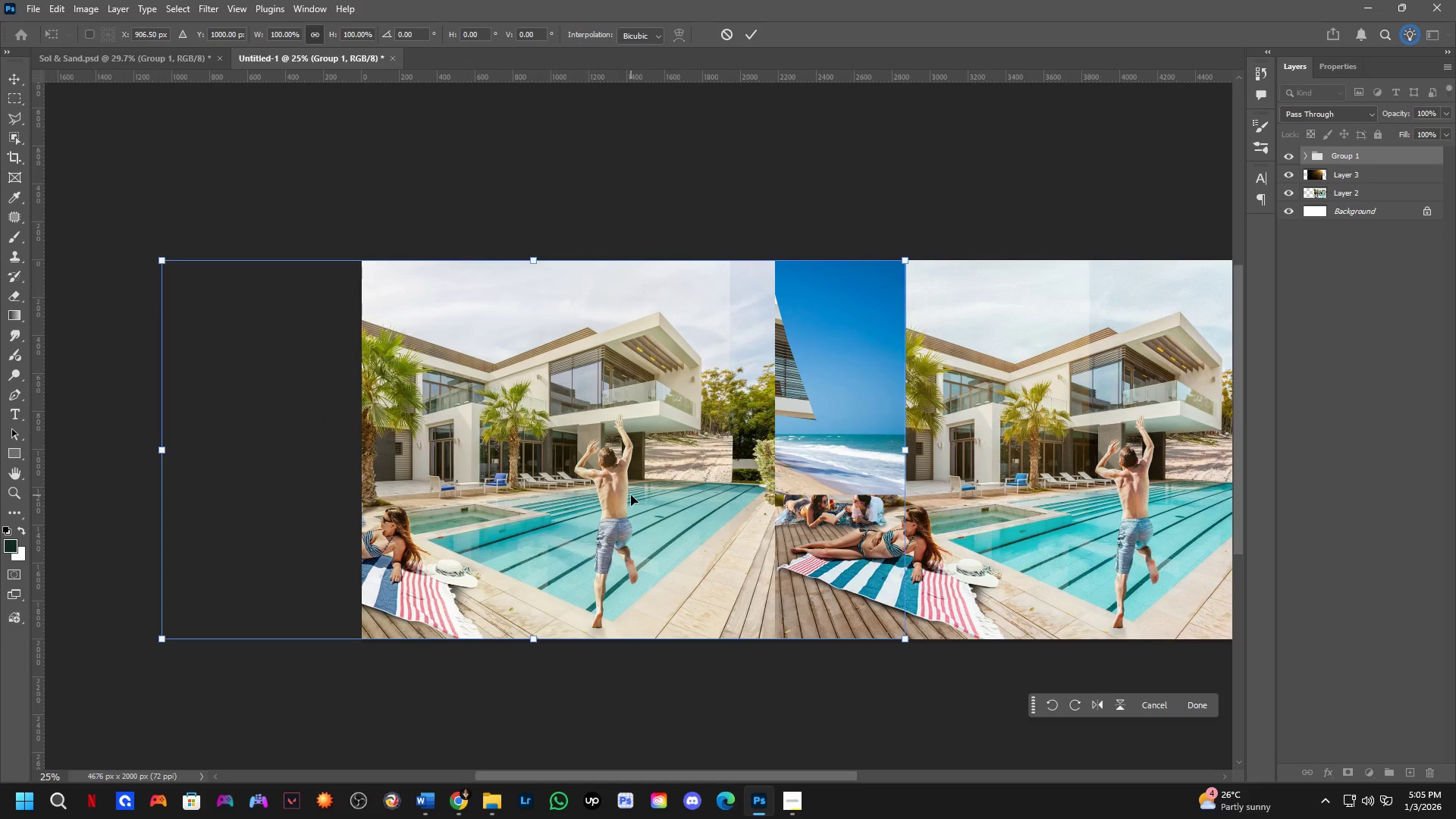 
key(NumpadEnter)
 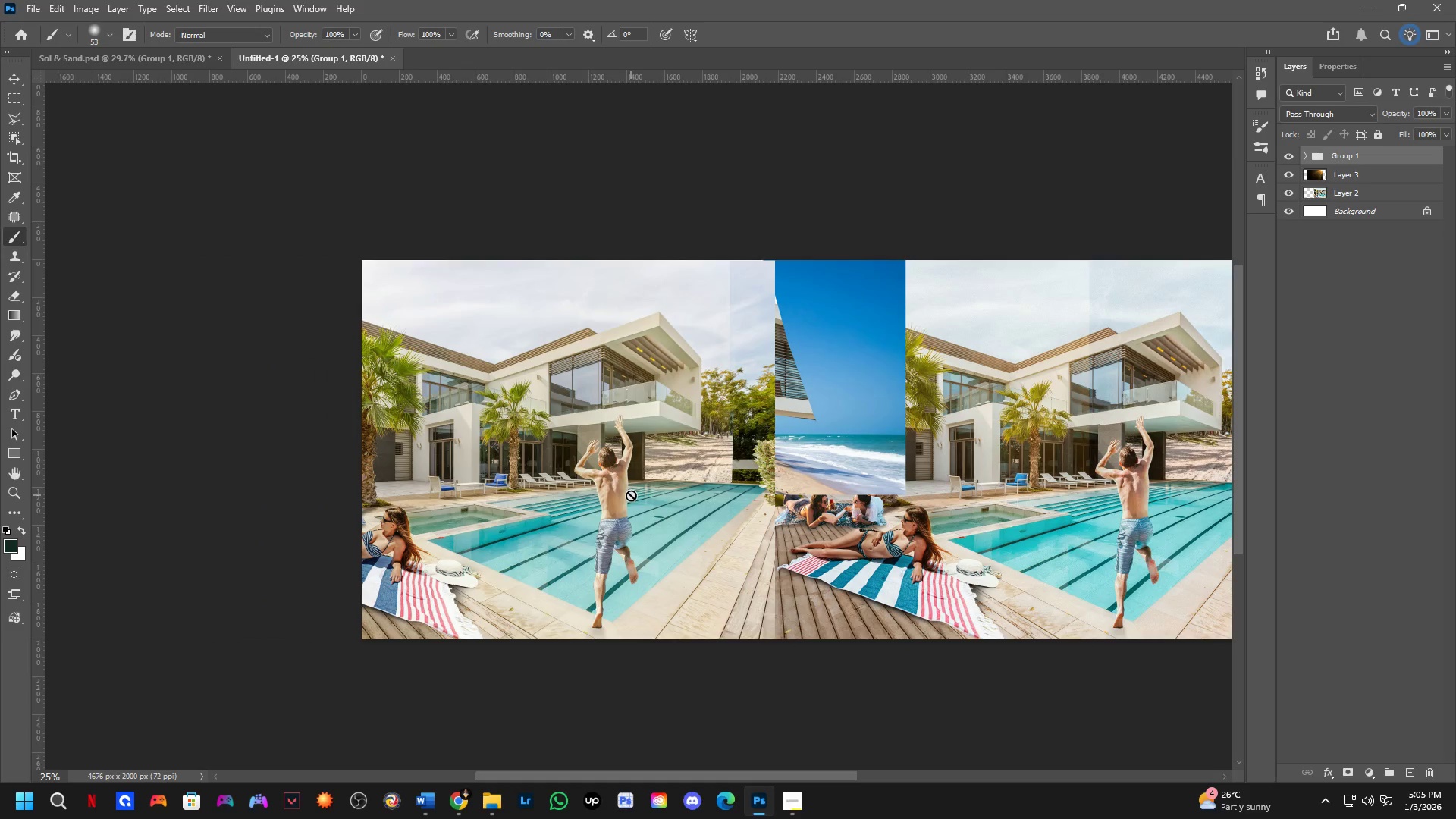 
key(C)
 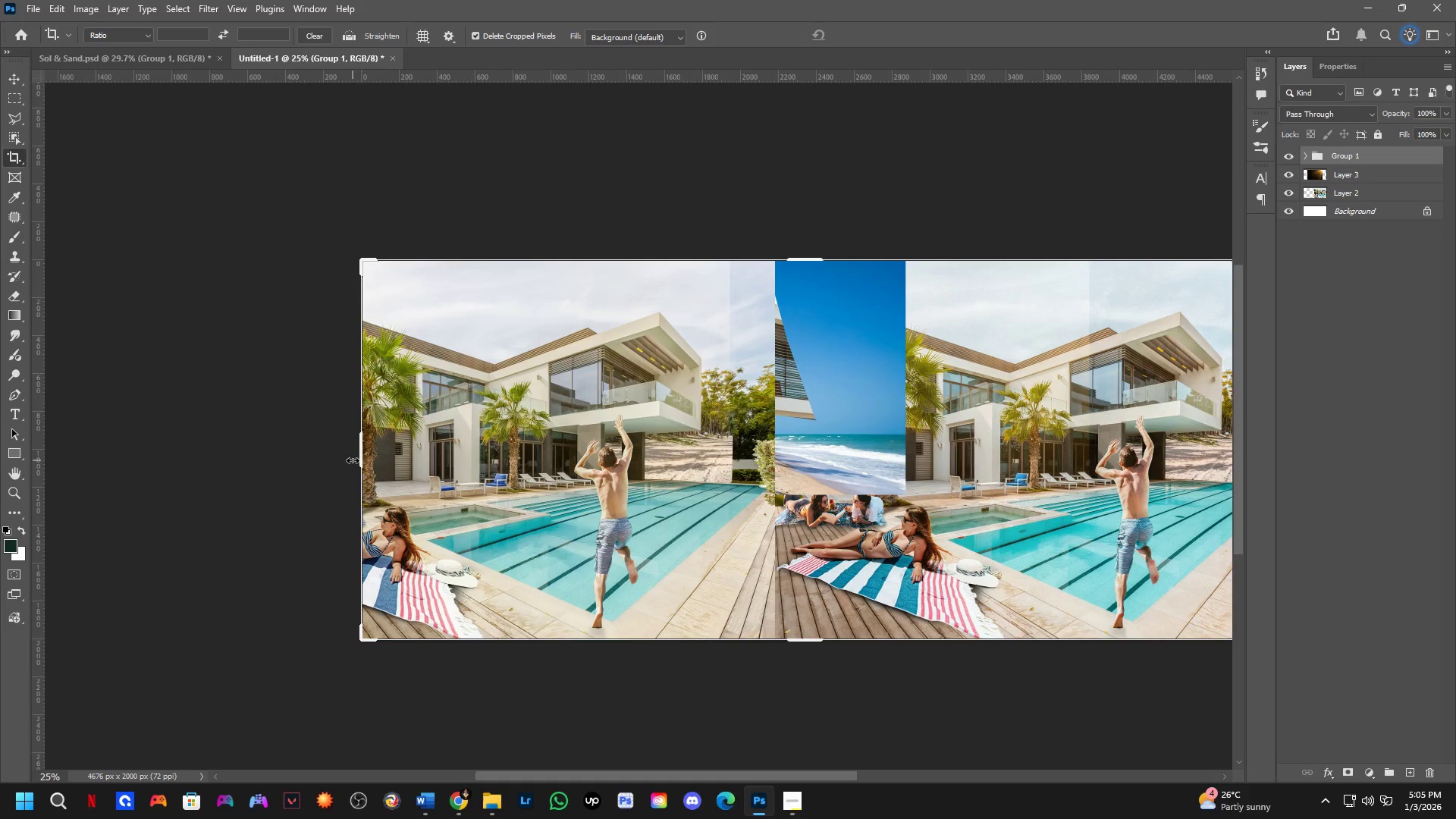 
left_click_drag(start_coordinate=[358, 455], to_coordinate=[303, 463])
 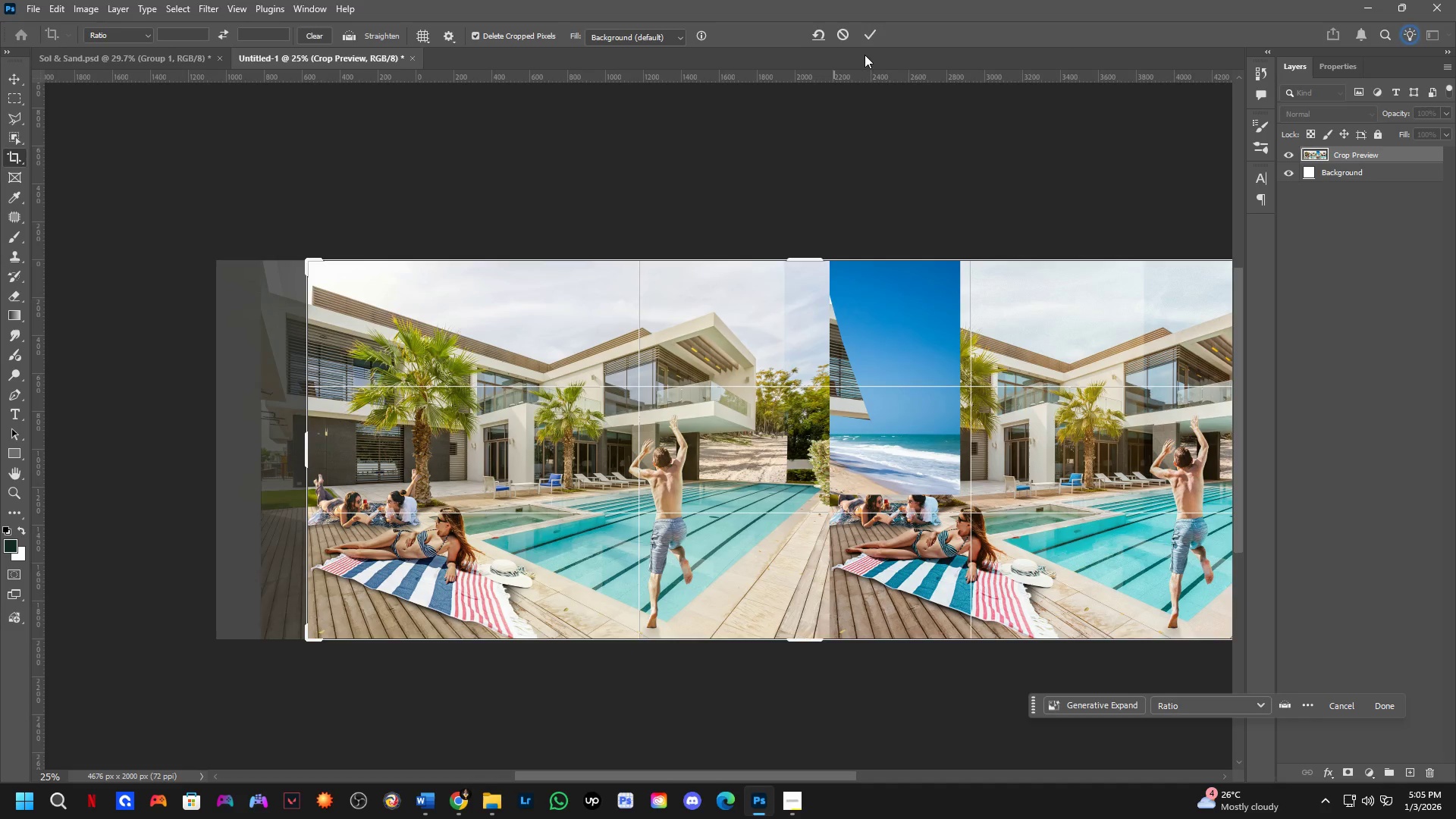 
left_click([872, 28])
 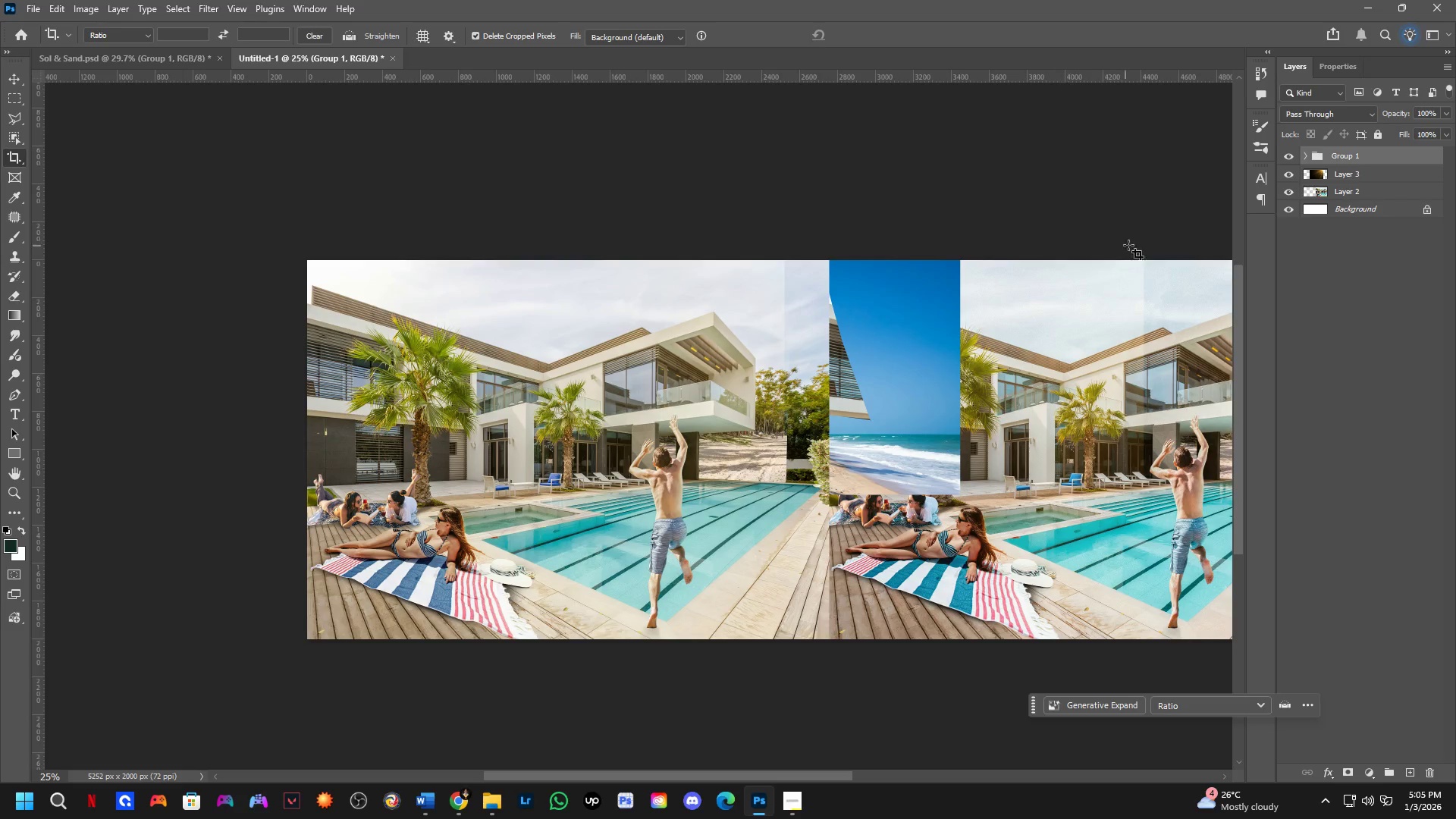 
left_click_drag(start_coordinate=[1378, 159], to_coordinate=[1370, 202])
 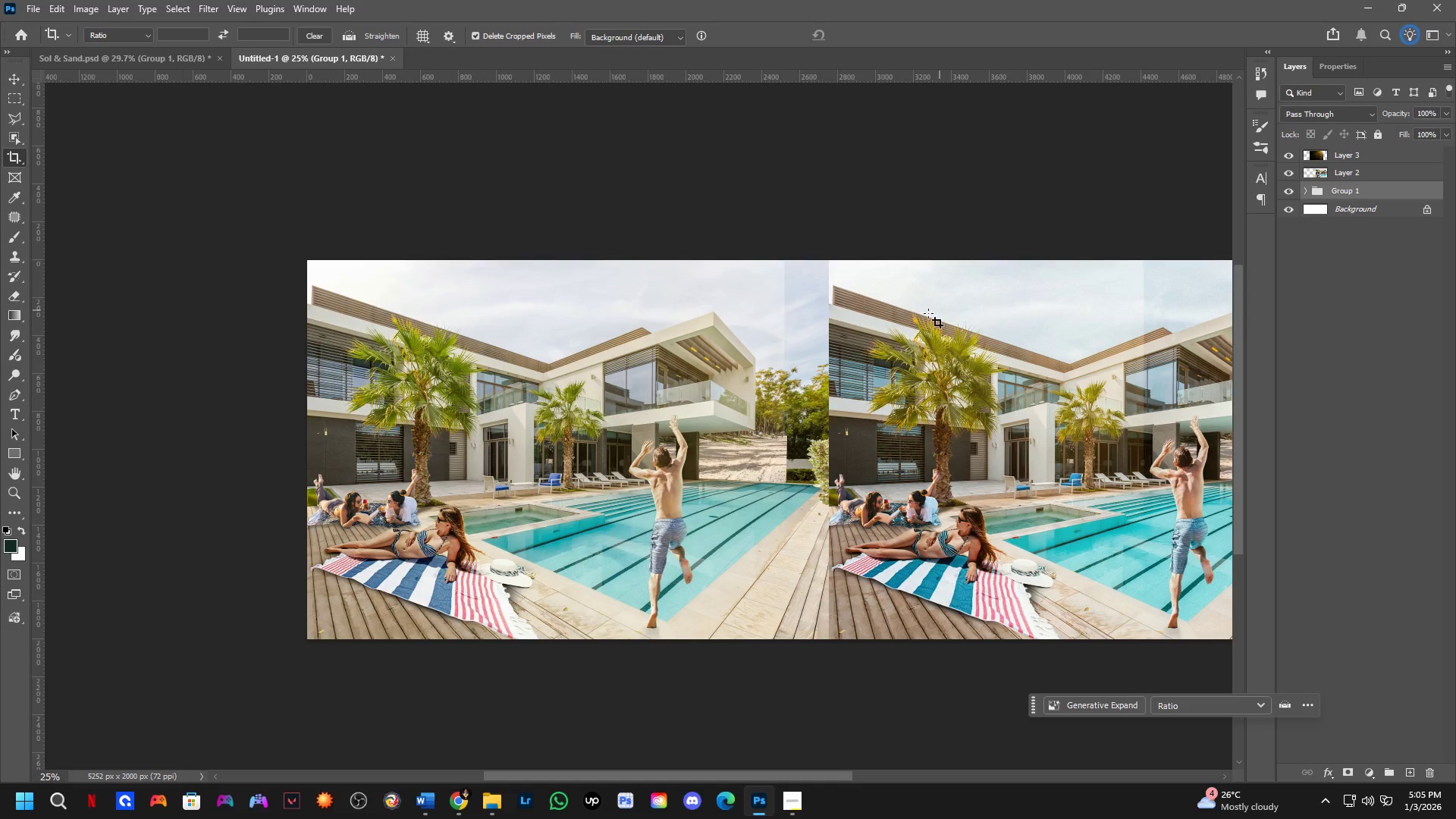 
hold_key(key=Space, duration=0.61)
 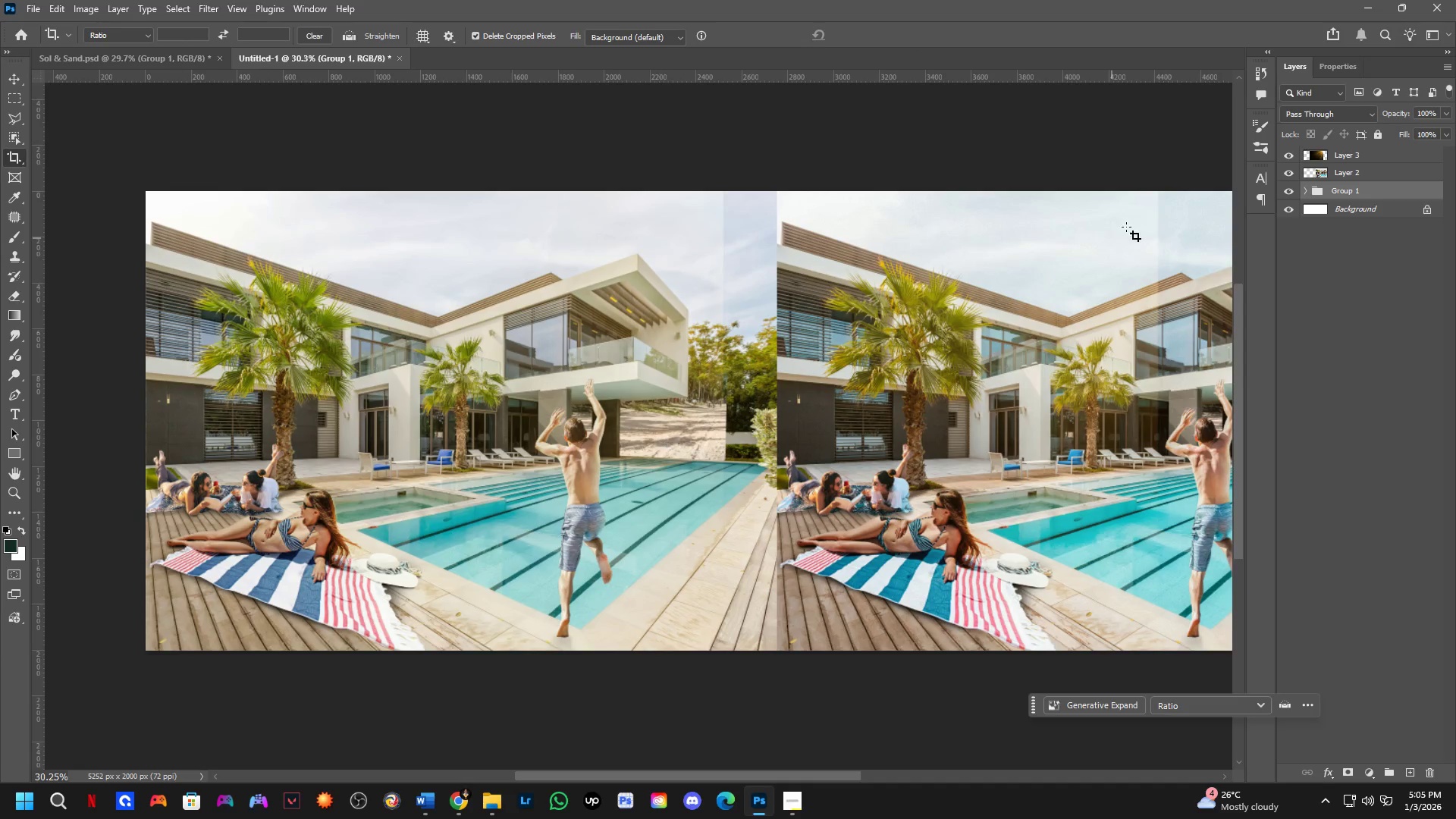 
left_click_drag(start_coordinate=[805, 425], to_coordinate=[755, 402])
 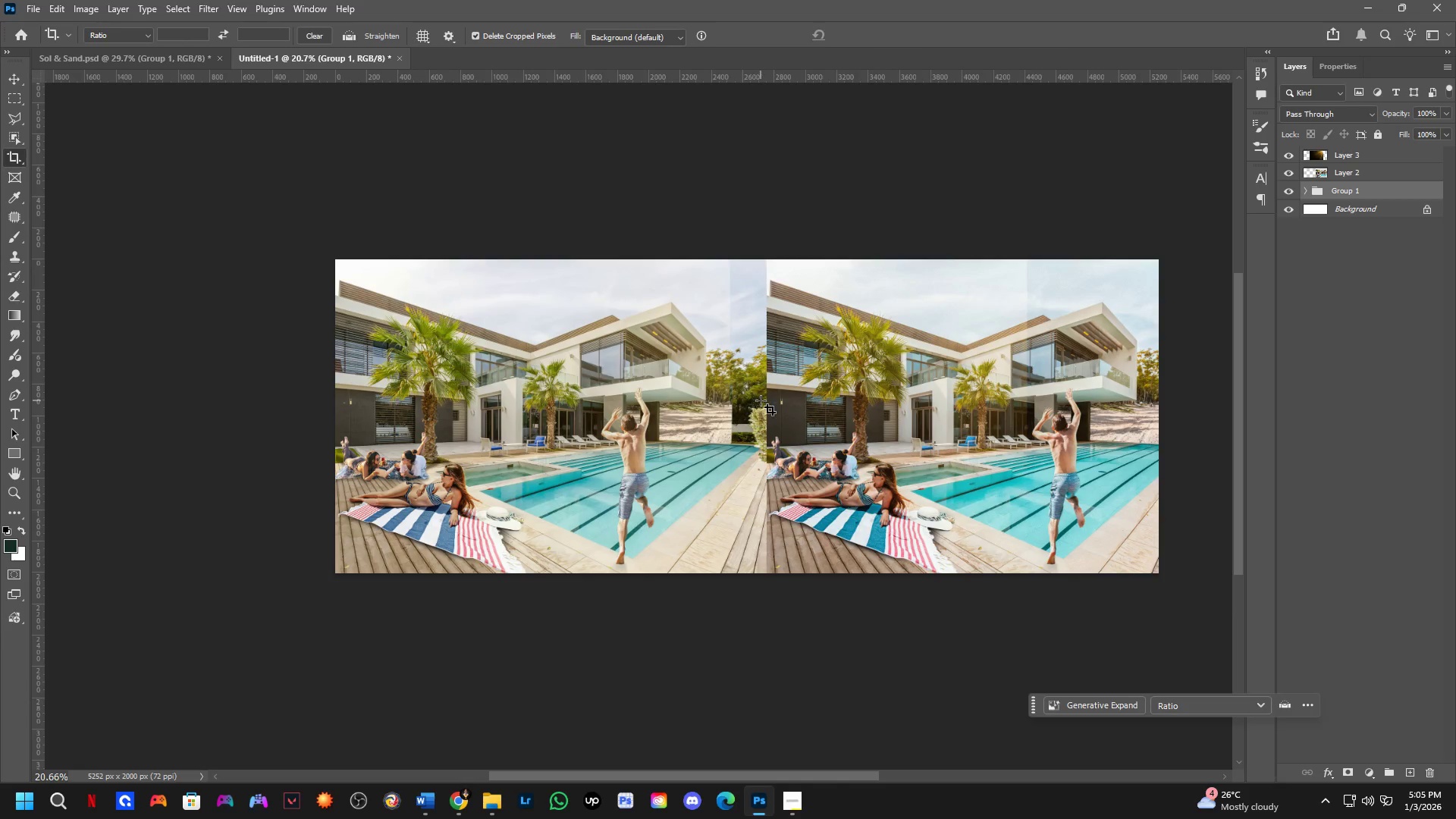 
scroll: coordinate [757, 388], scroll_direction: down, amount: 2.0
 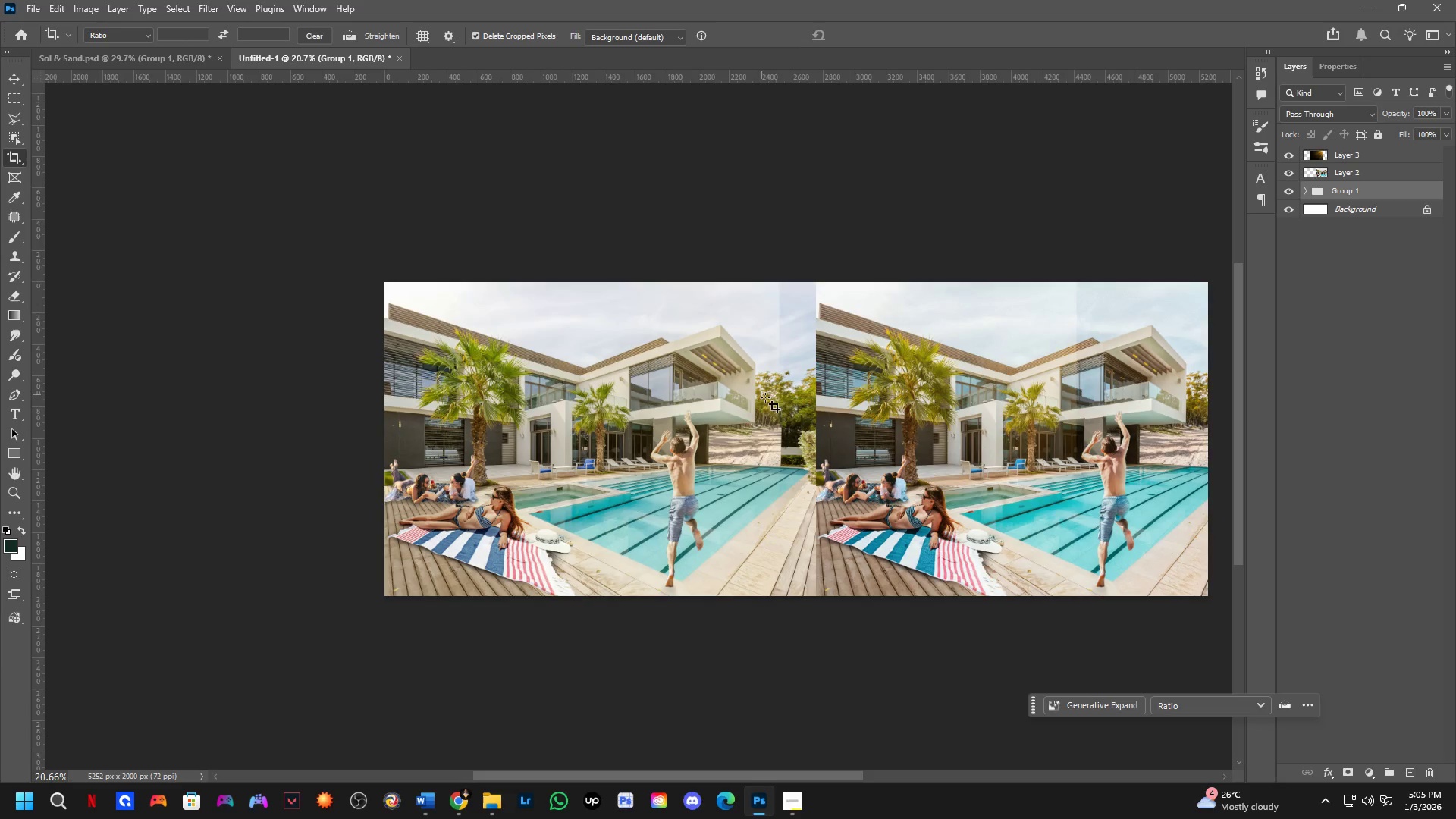 
scroll: coordinate [710, 418], scroll_direction: up, amount: 4.0
 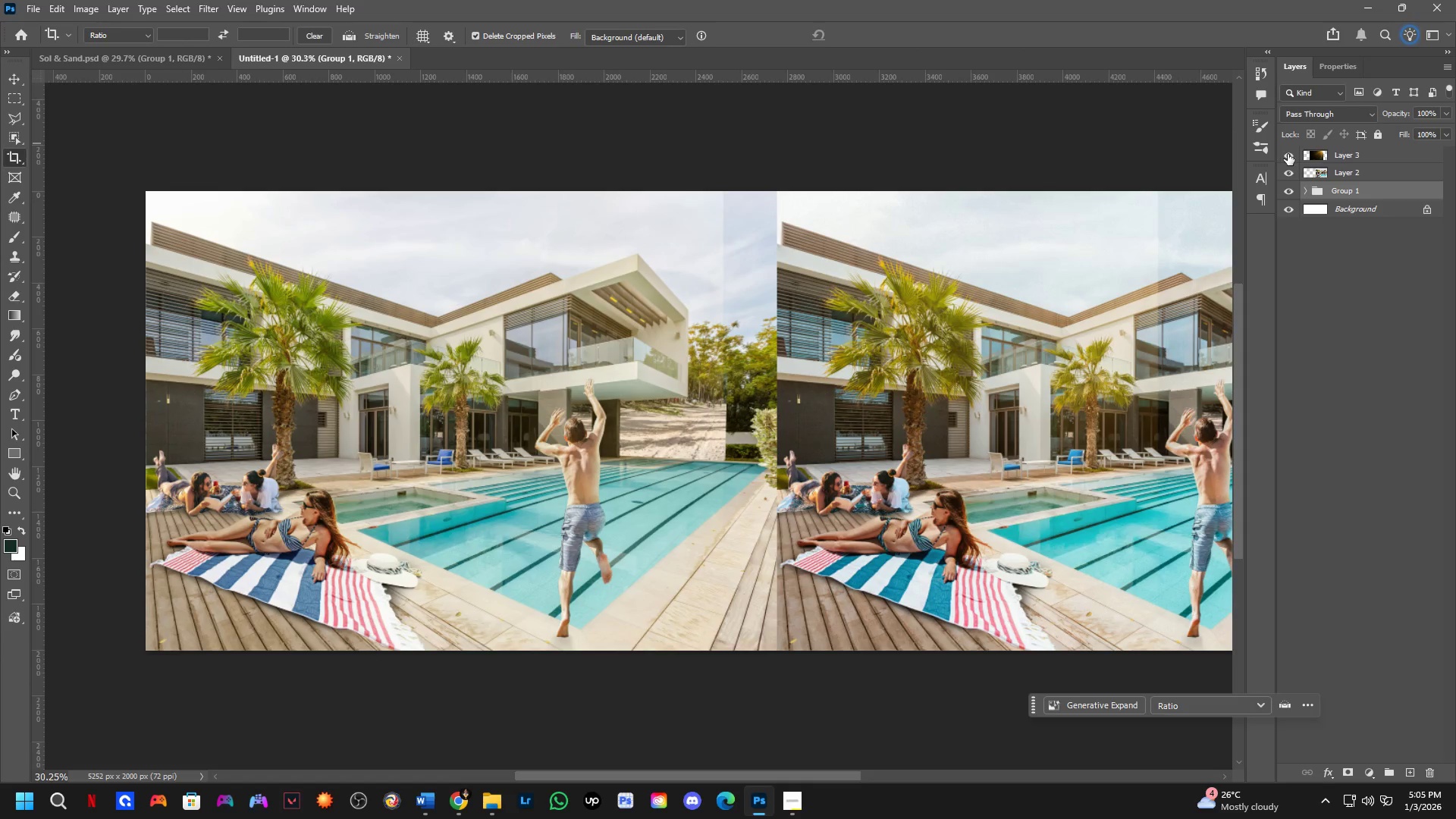 
double_click([1289, 154])
 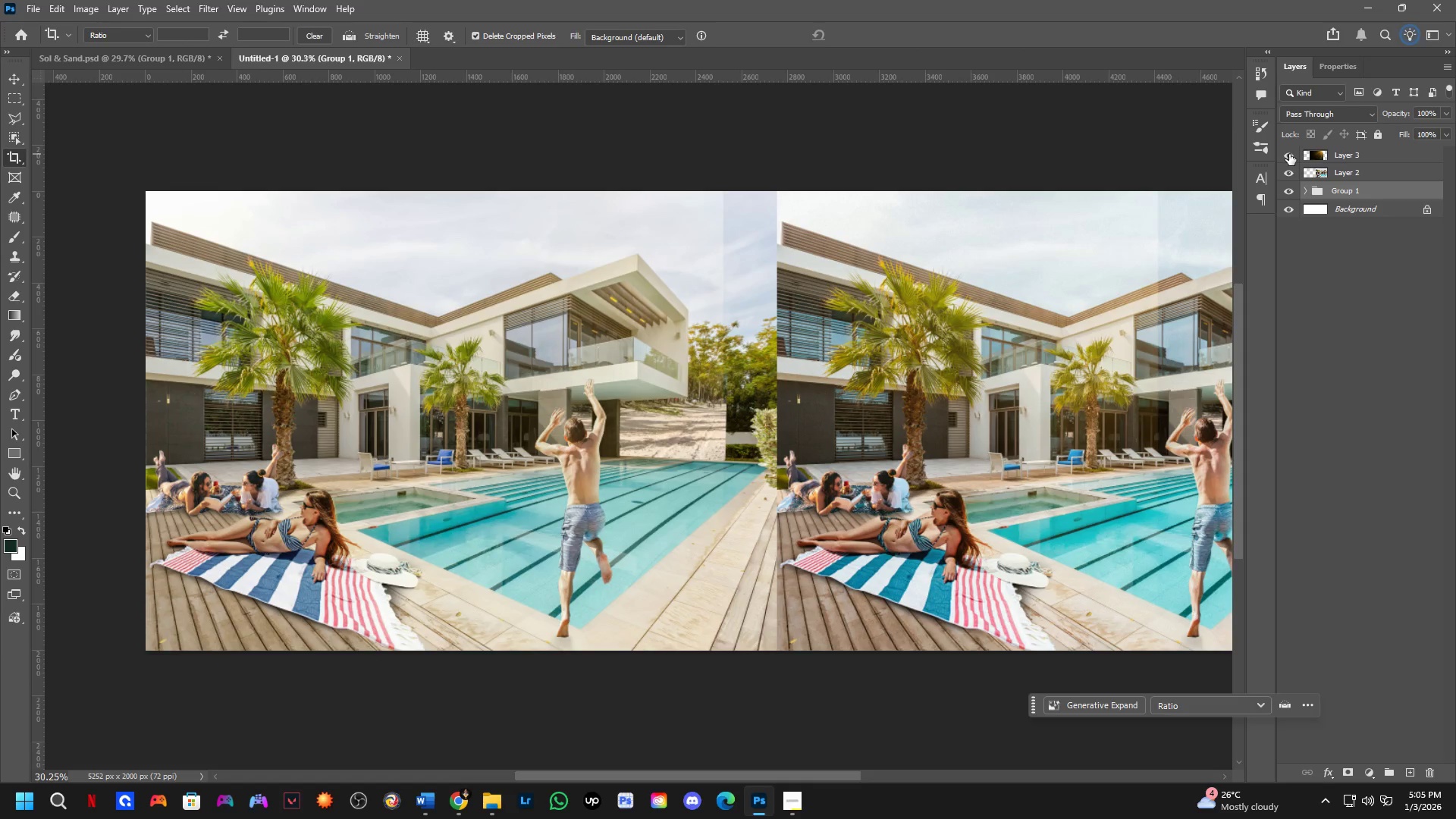 
triple_click([1289, 154])
 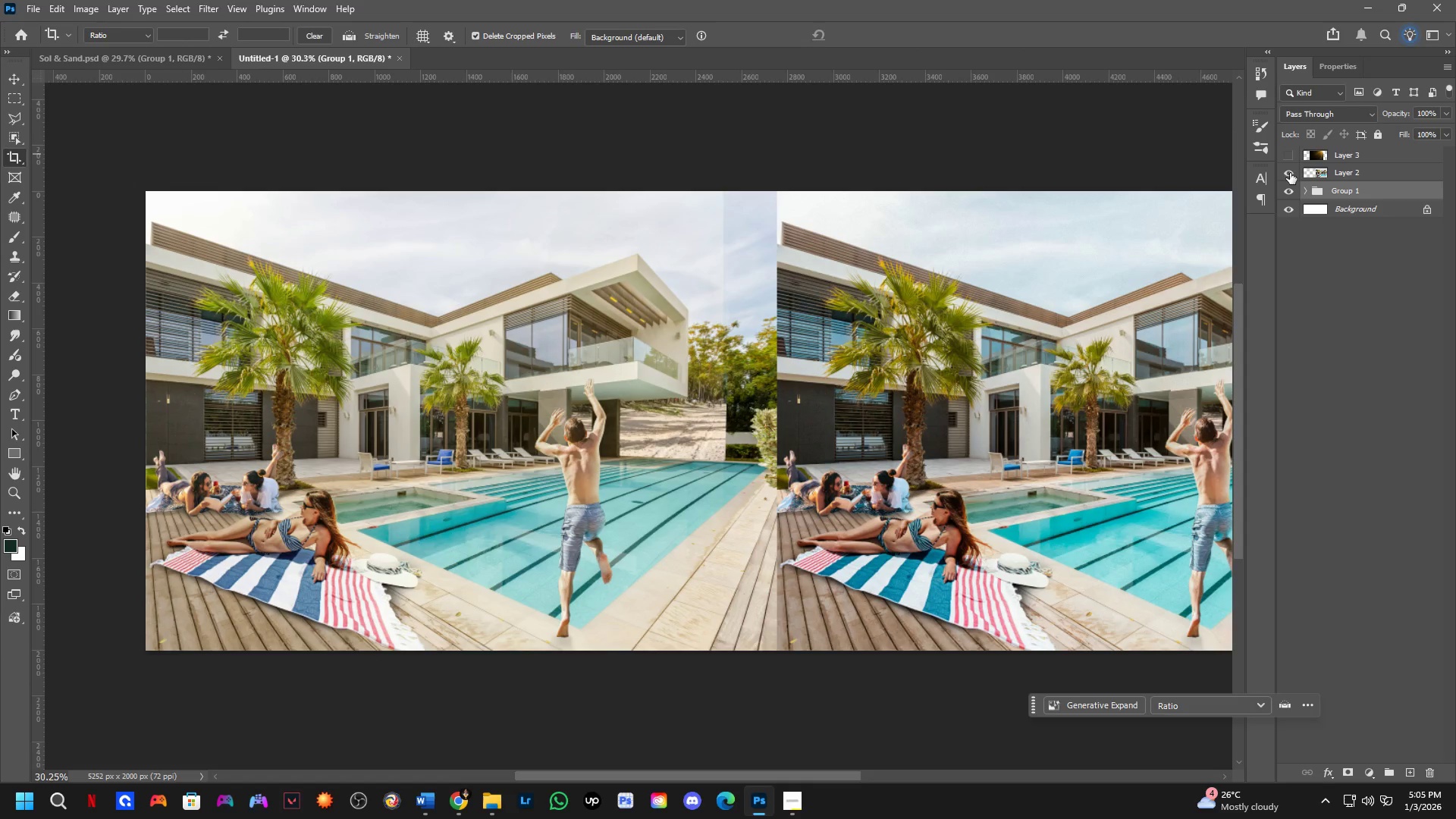 
double_click([1289, 172])
 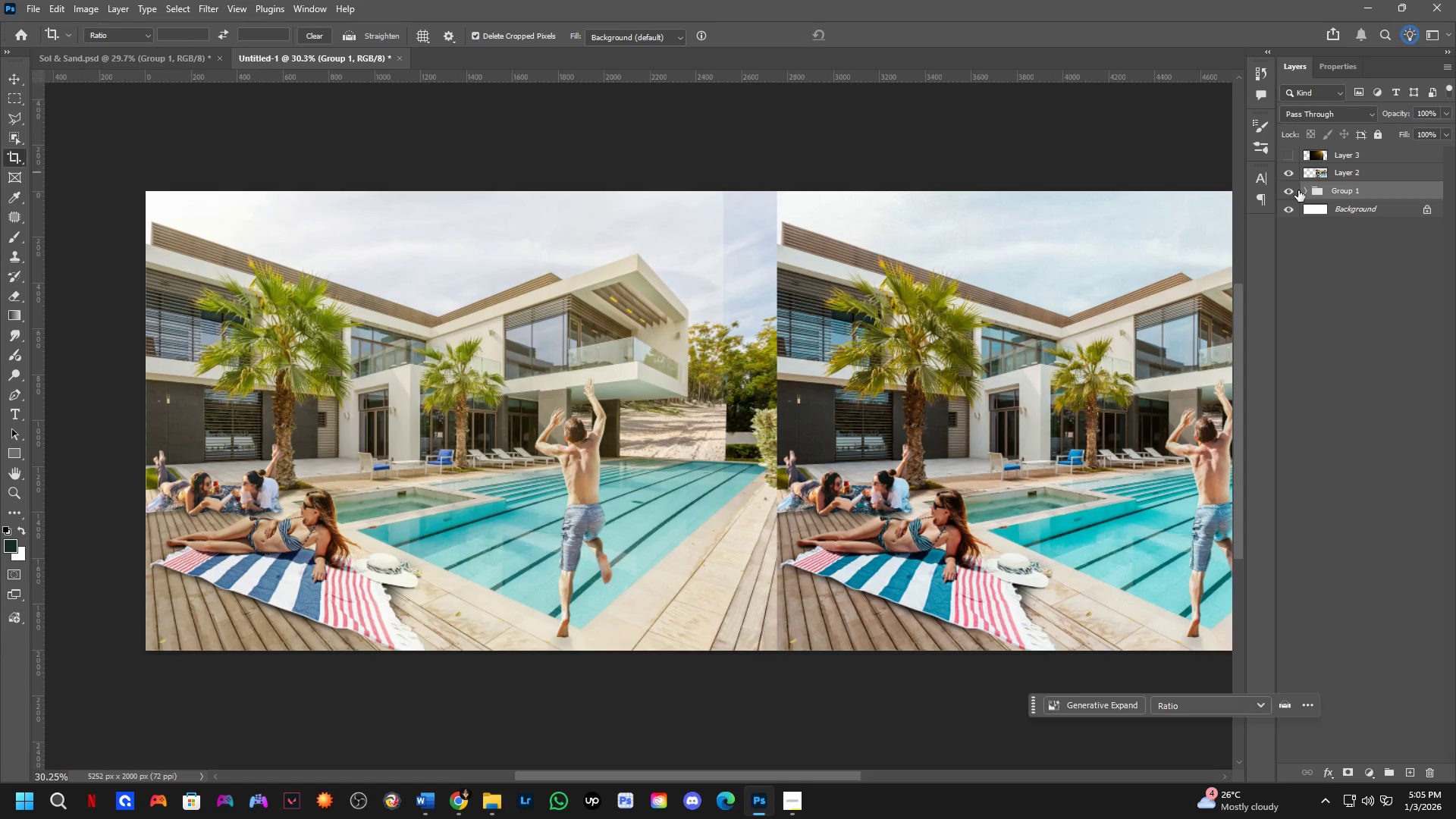 
left_click([1309, 192])
 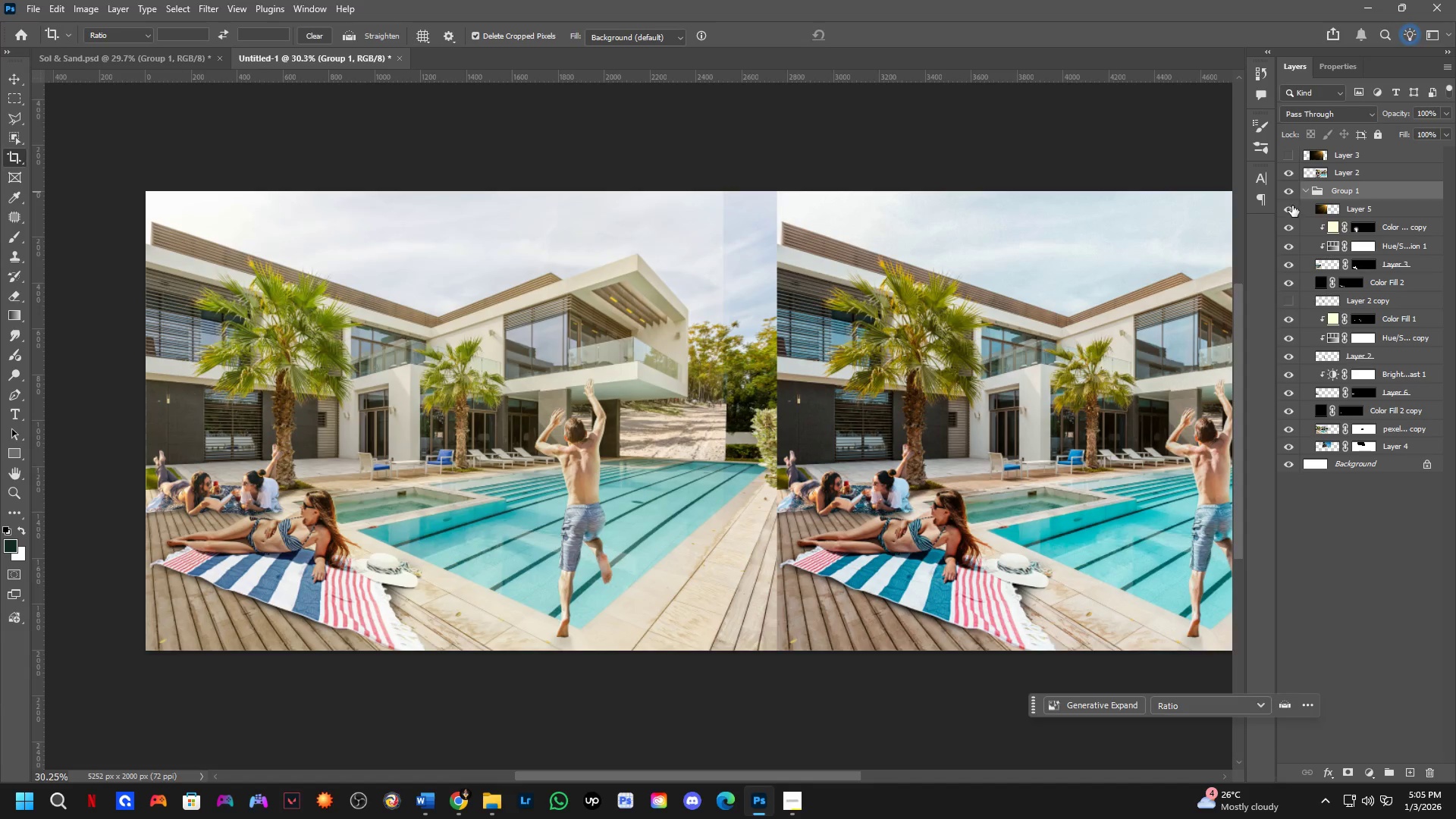 
left_click([1331, 158])
 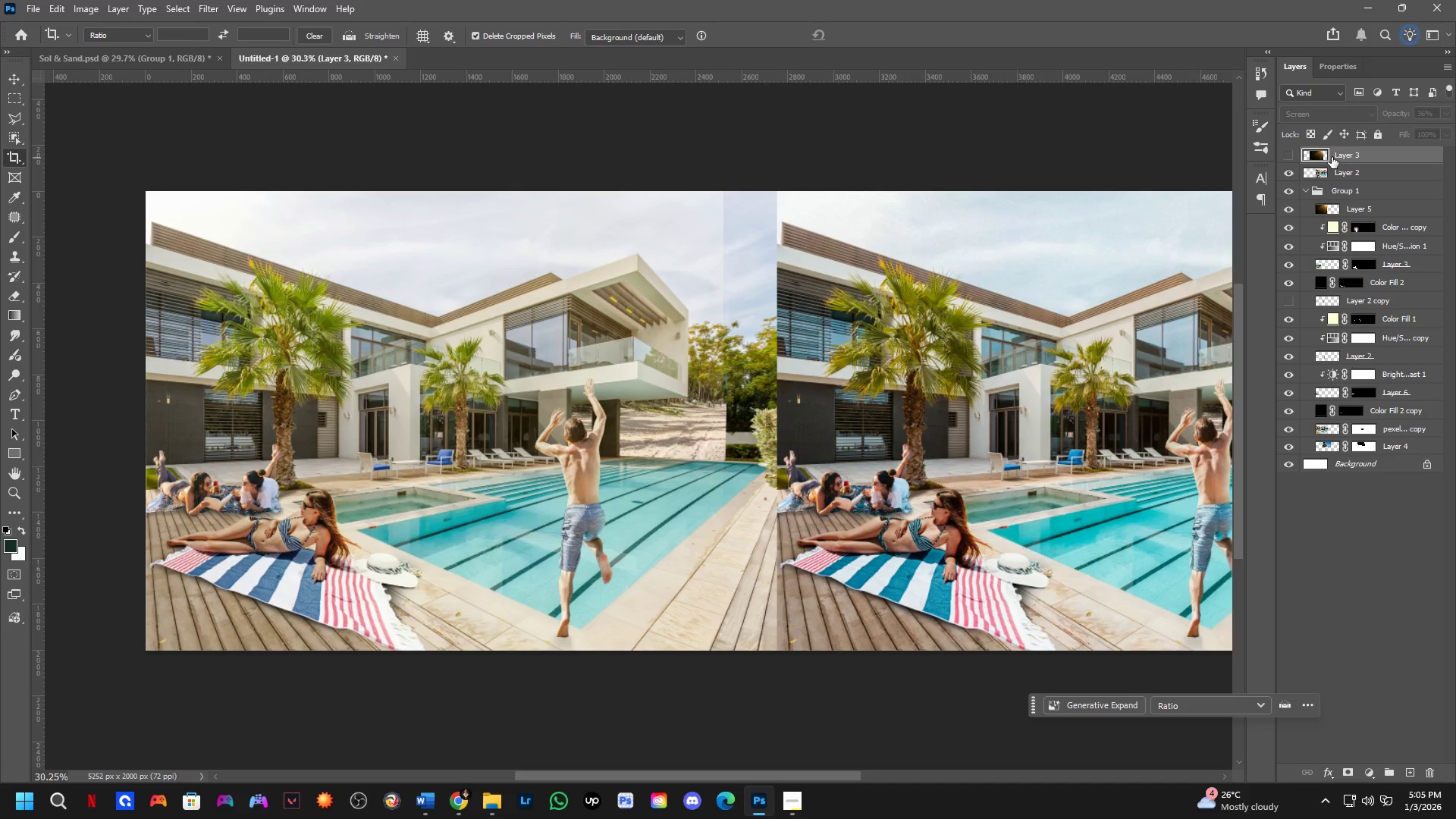 
key(Backspace)
 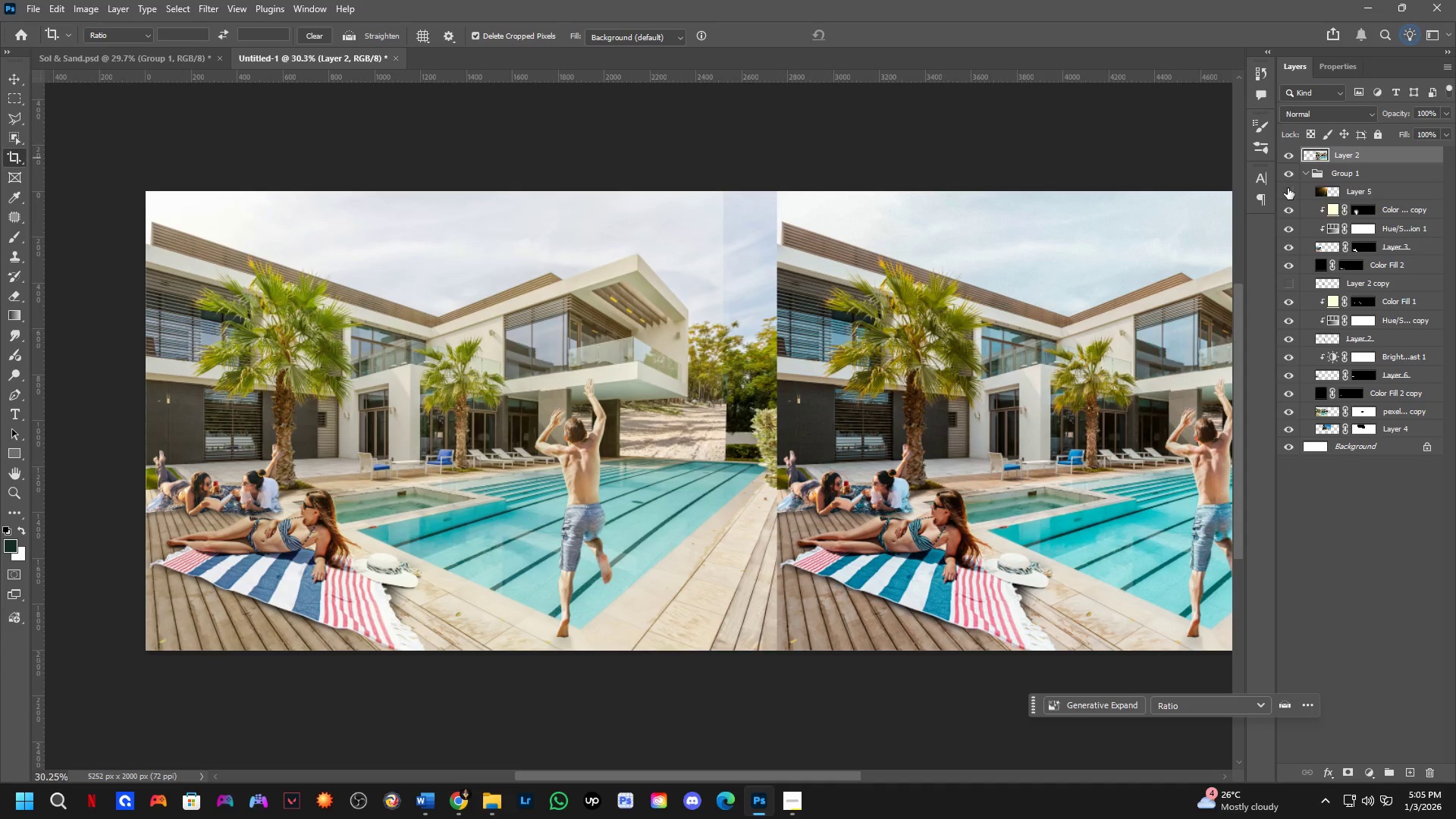 
double_click([1288, 189])
 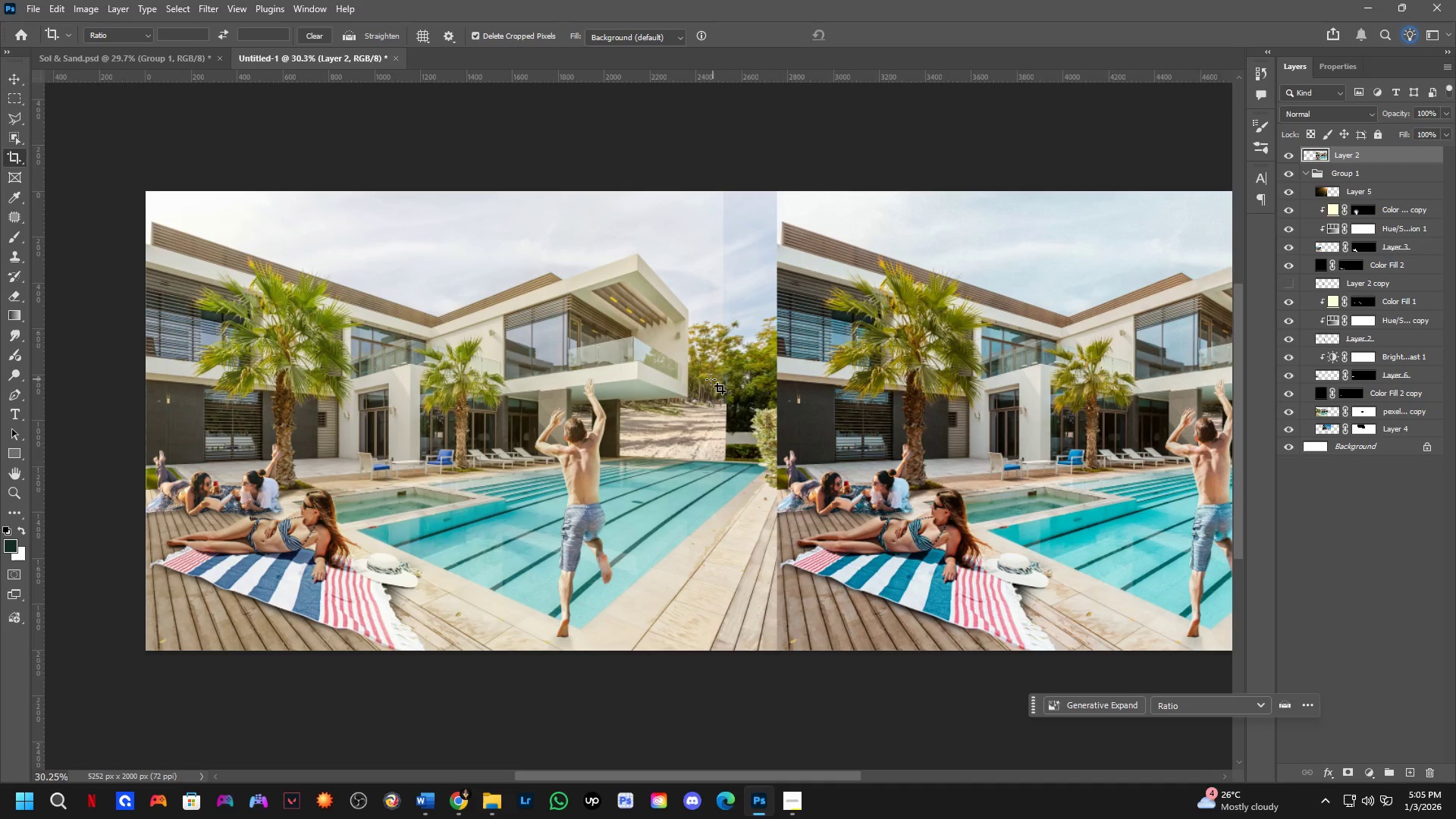 
hold_key(key=ControlLeft, duration=0.55)
 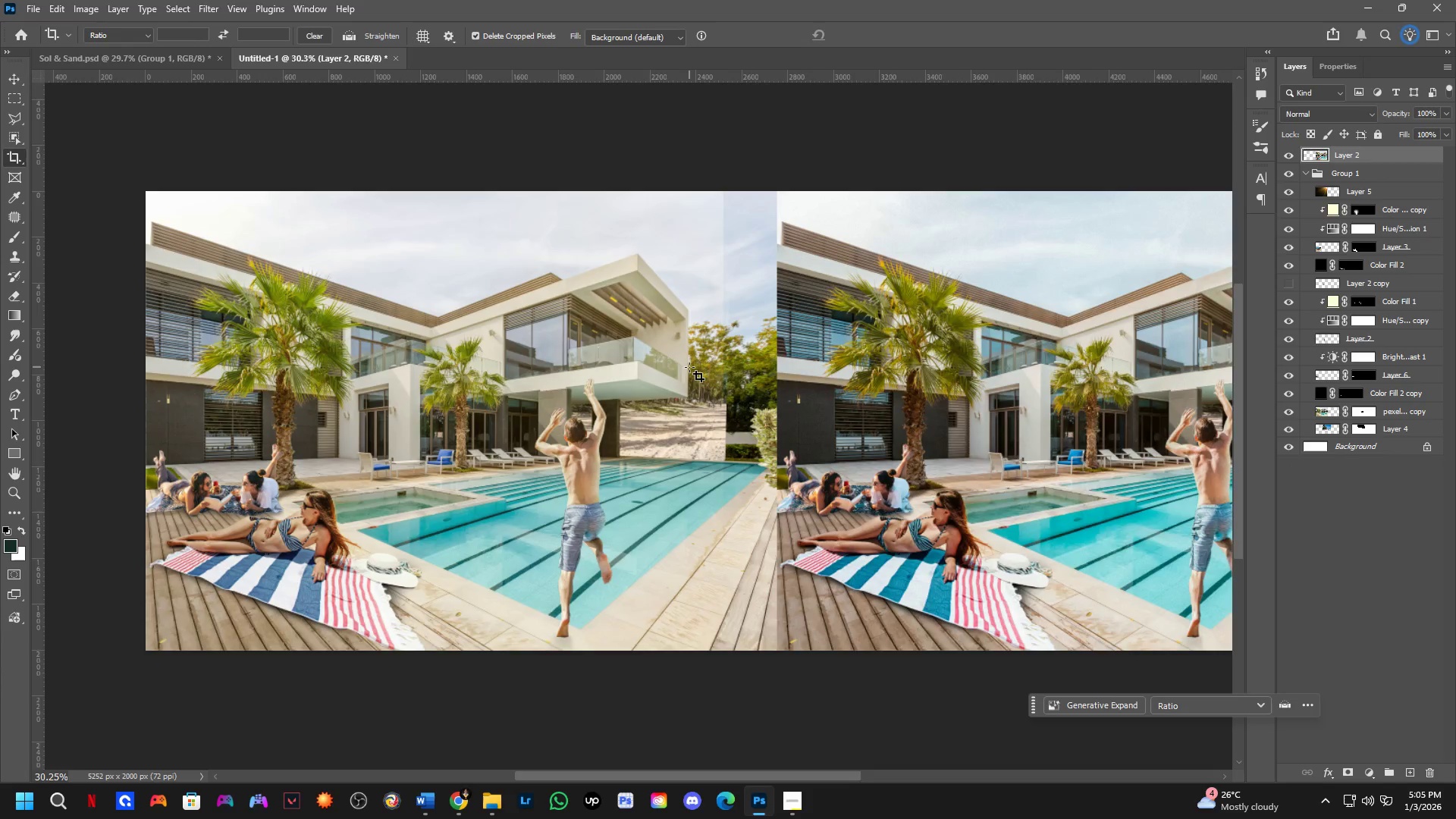 
key(B)
 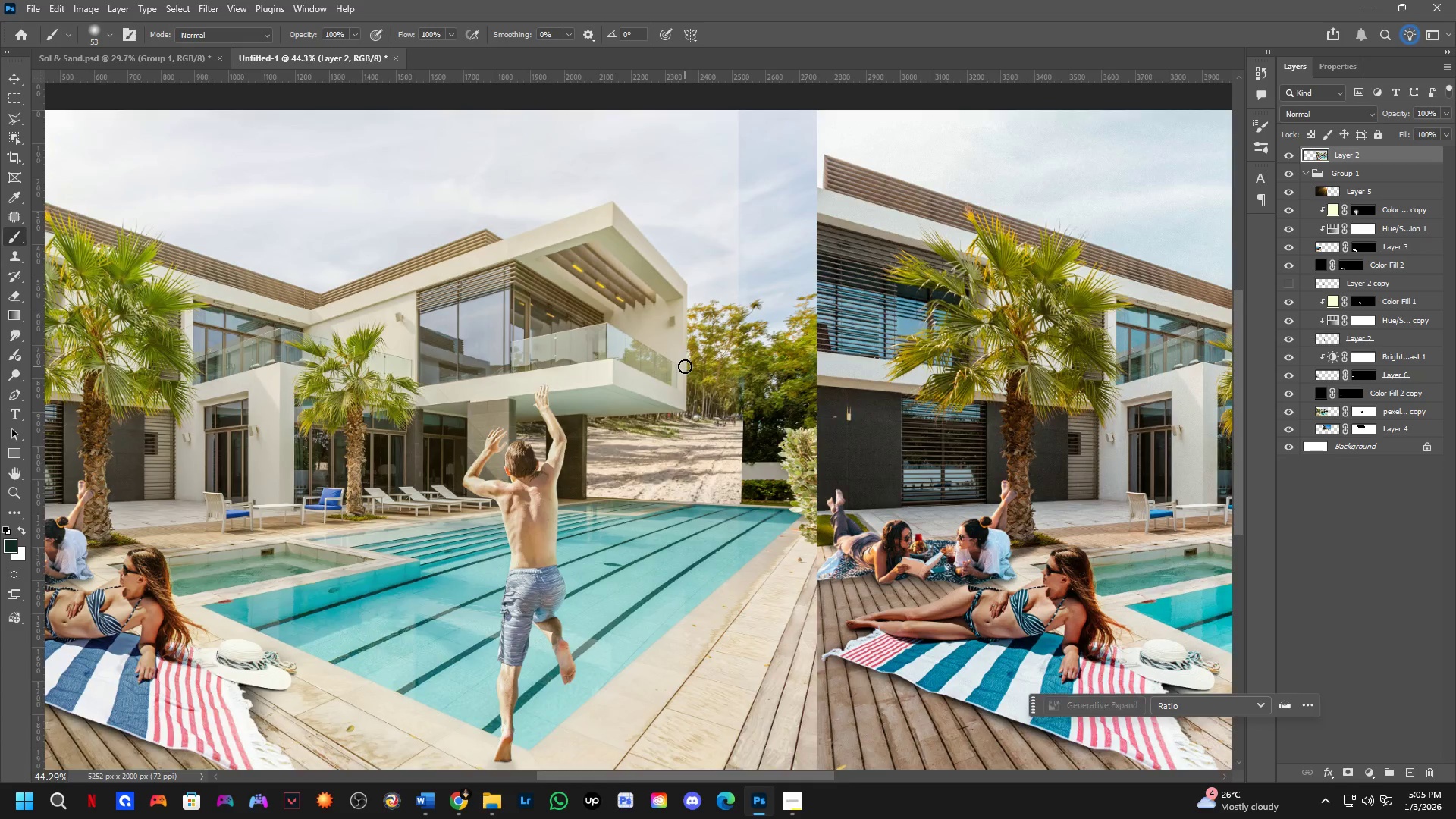 
scroll: coordinate [689, 366], scroll_direction: up, amount: 4.0
 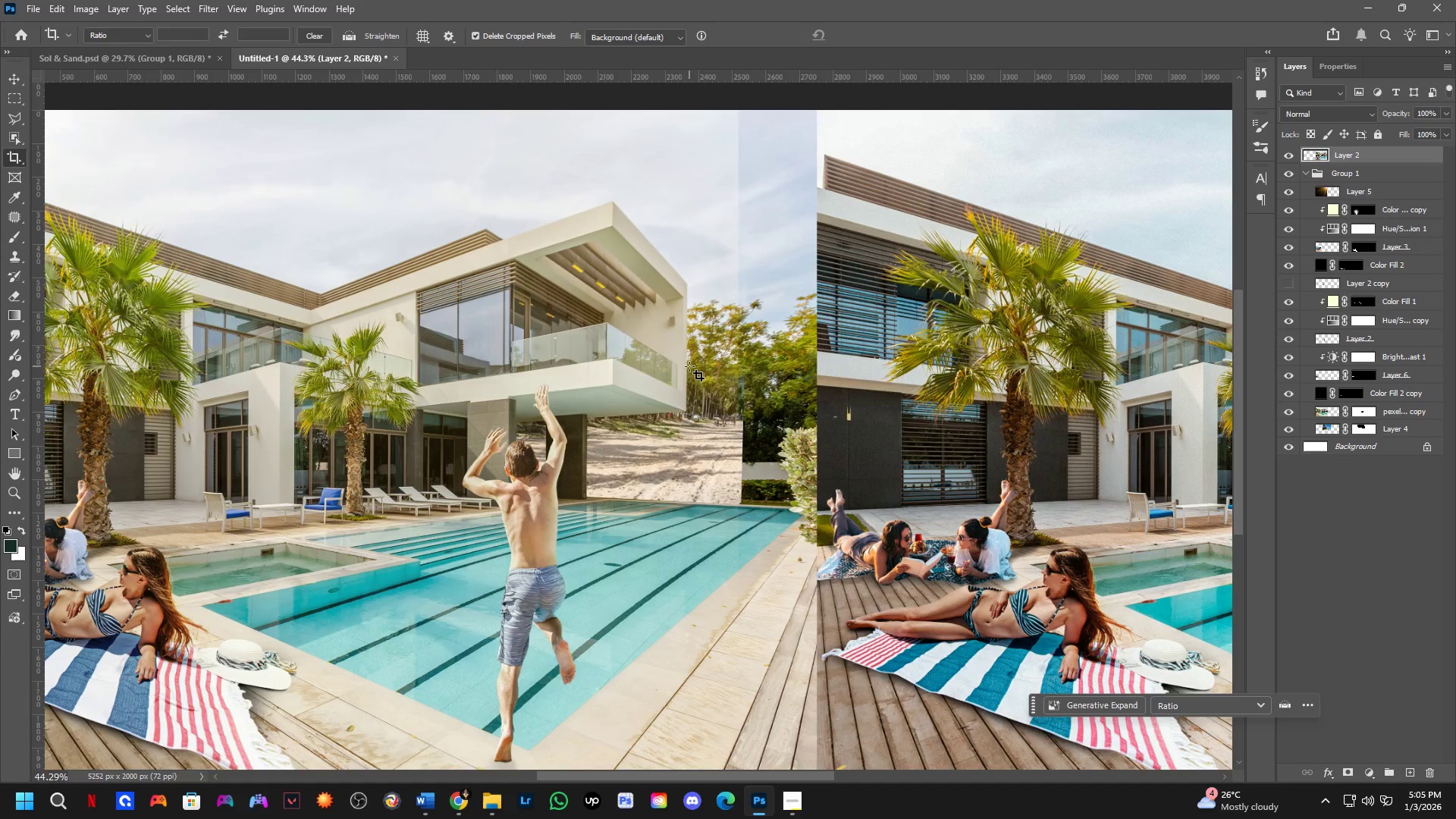 
hold_key(key=ControlLeft, duration=1.5)
 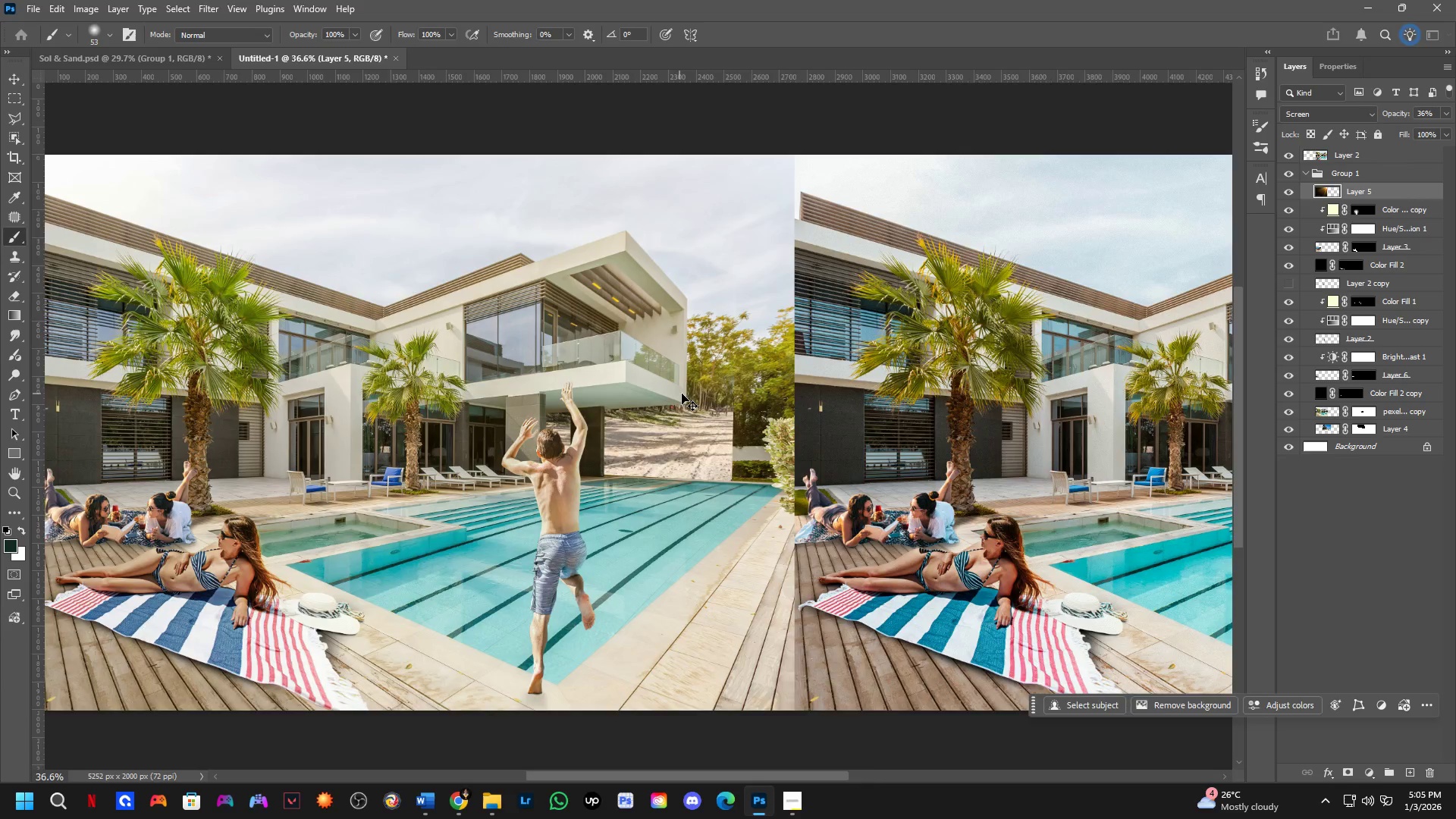 
scroll: coordinate [685, 366], scroll_direction: down, amount: 2.0
 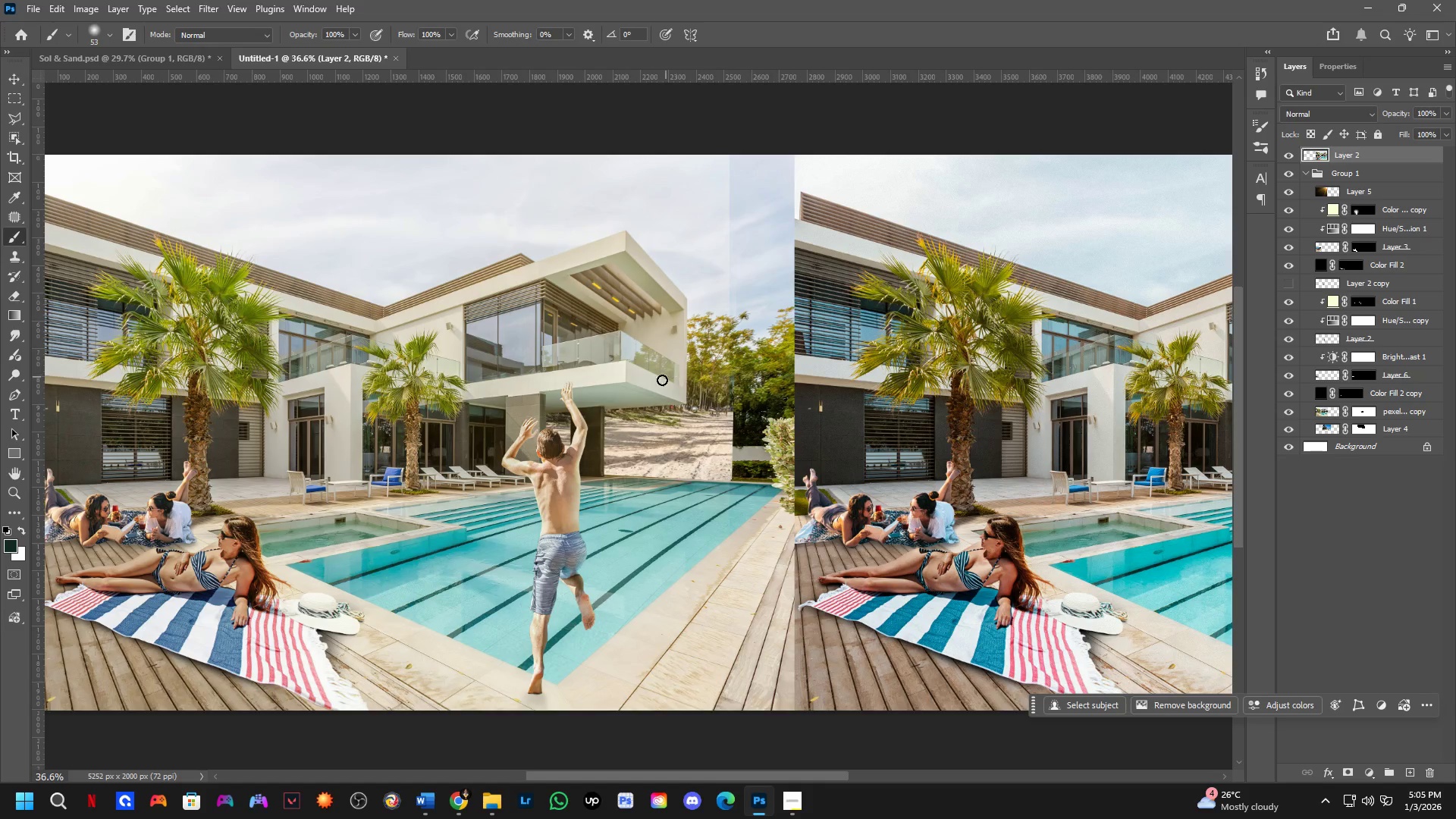 
left_click_drag(start_coordinate=[618, 394], to_coordinate=[679, 394])
 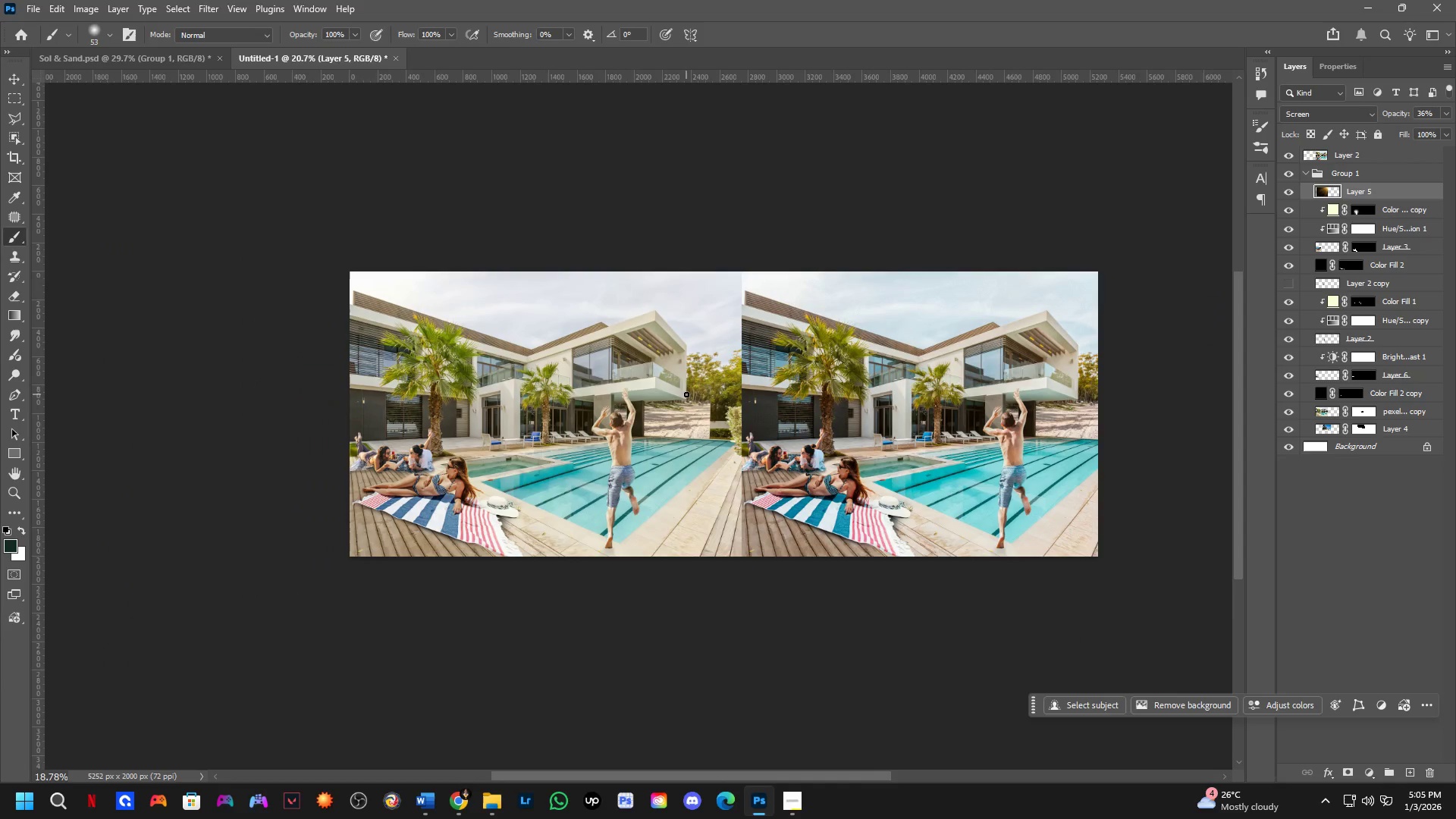 
hold_key(key=ControlLeft, duration=0.55)
 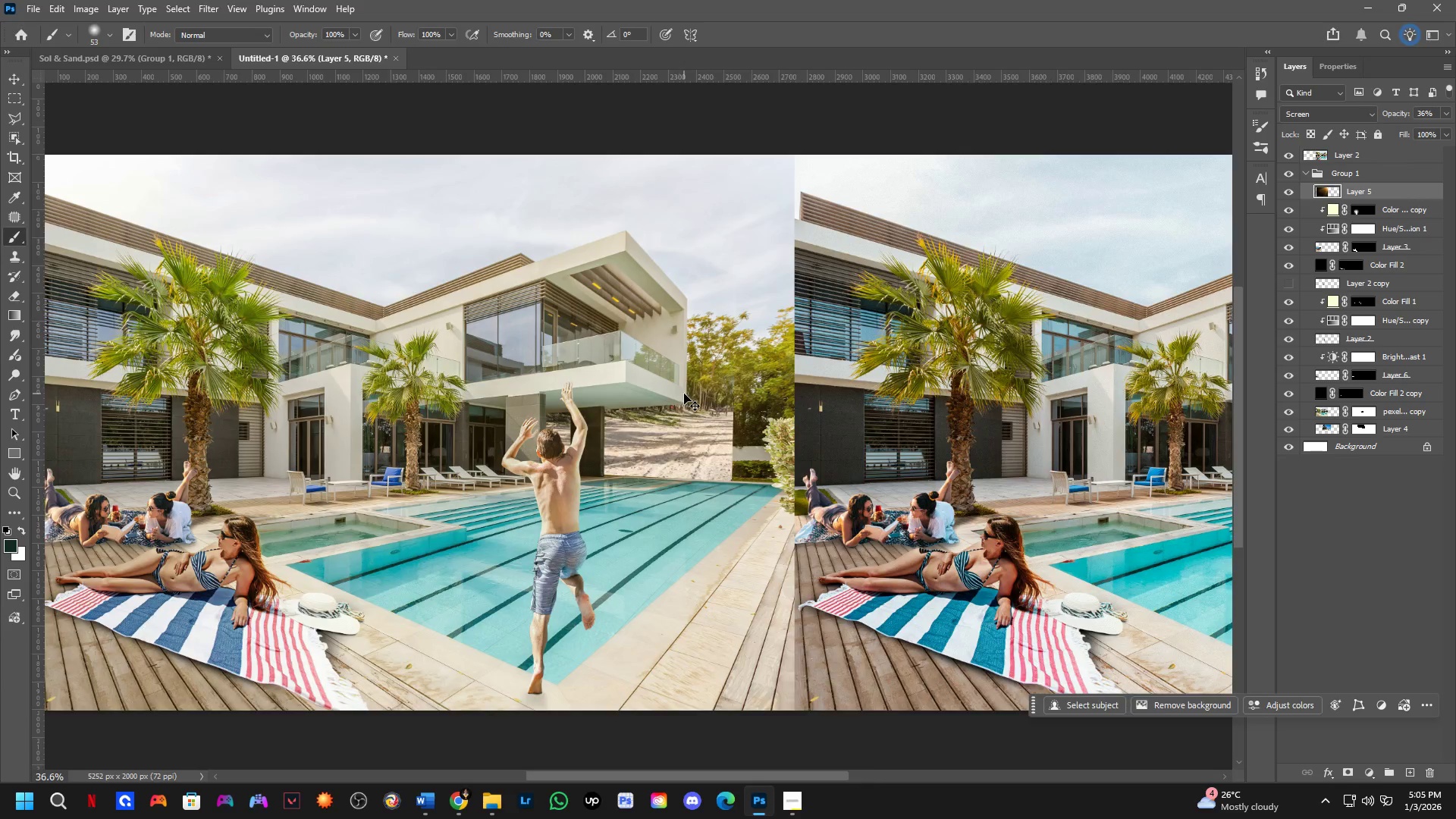 
scroll: coordinate [686, 394], scroll_direction: down, amount: 7.0
 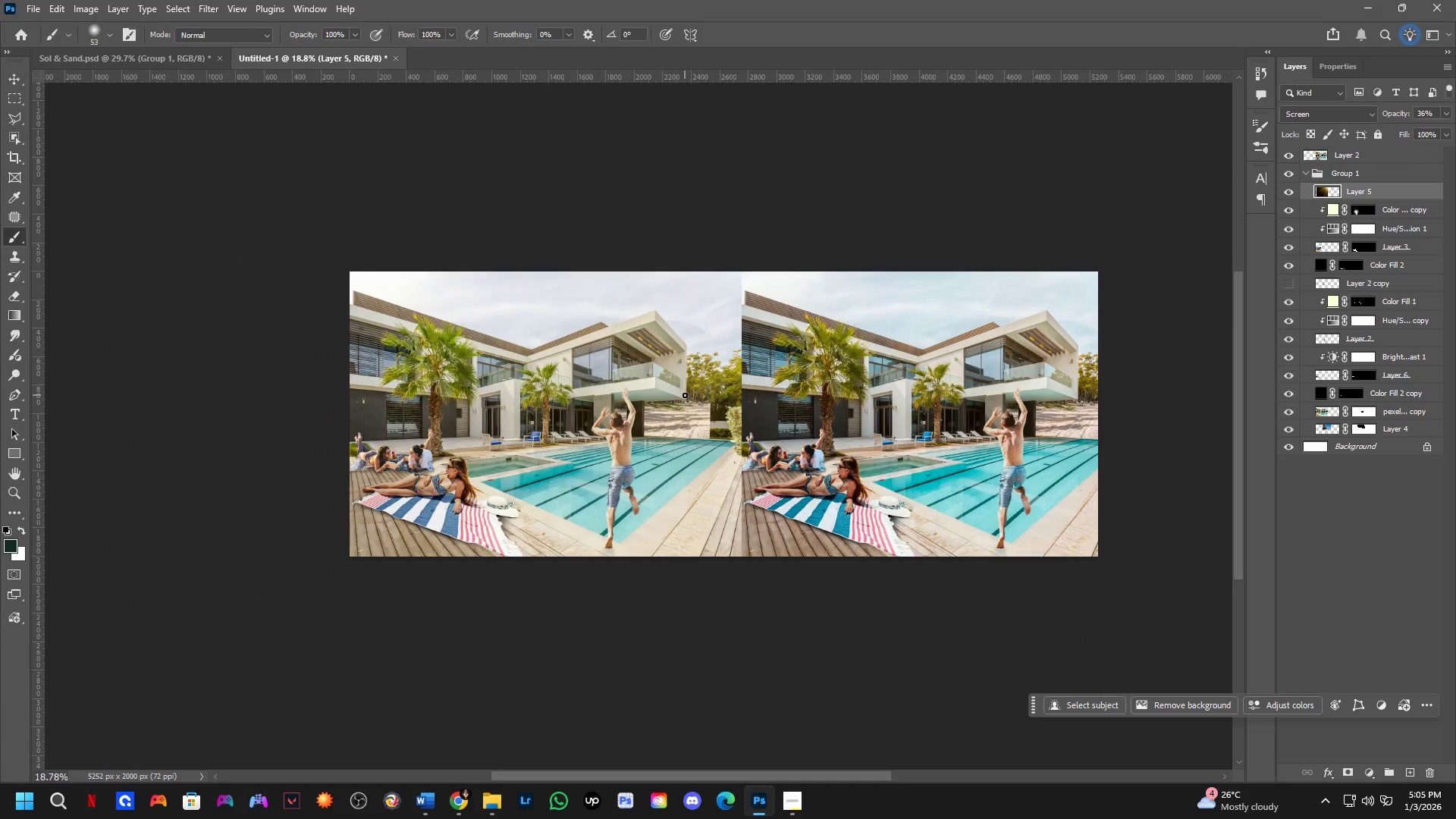 
key(Control+Z)
 